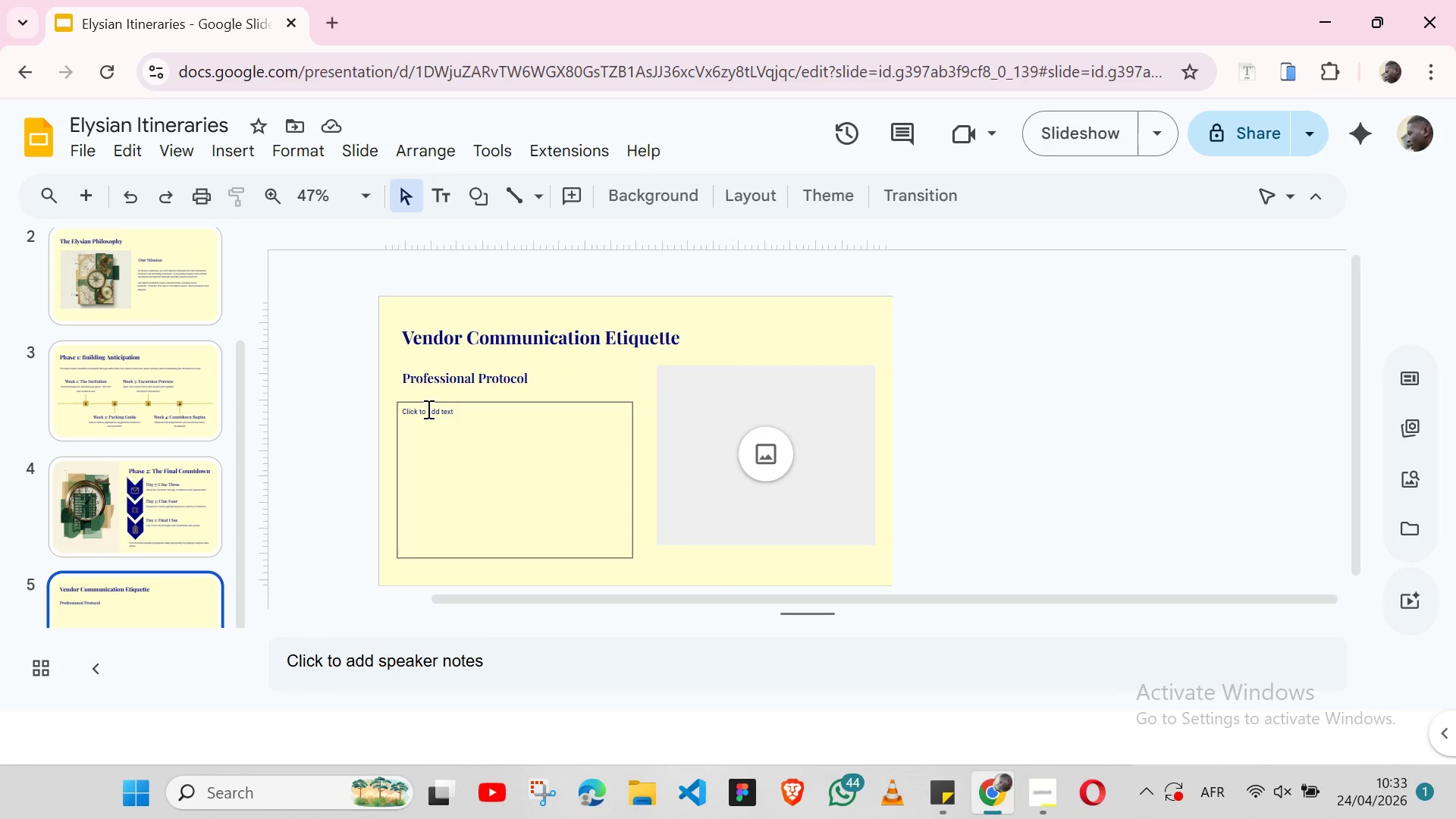 
double_click([427, 409])
 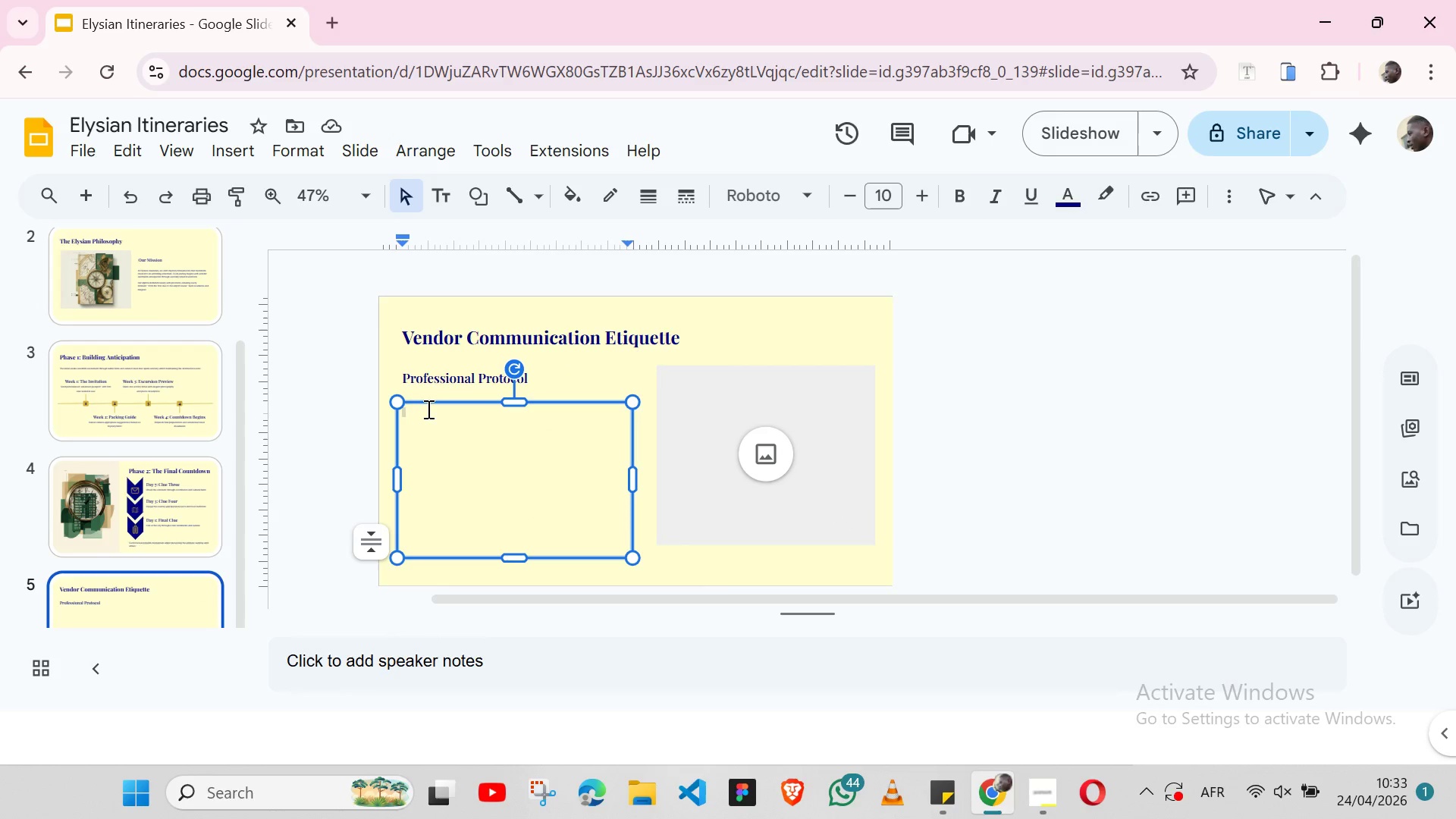 
triple_click([427, 409])
 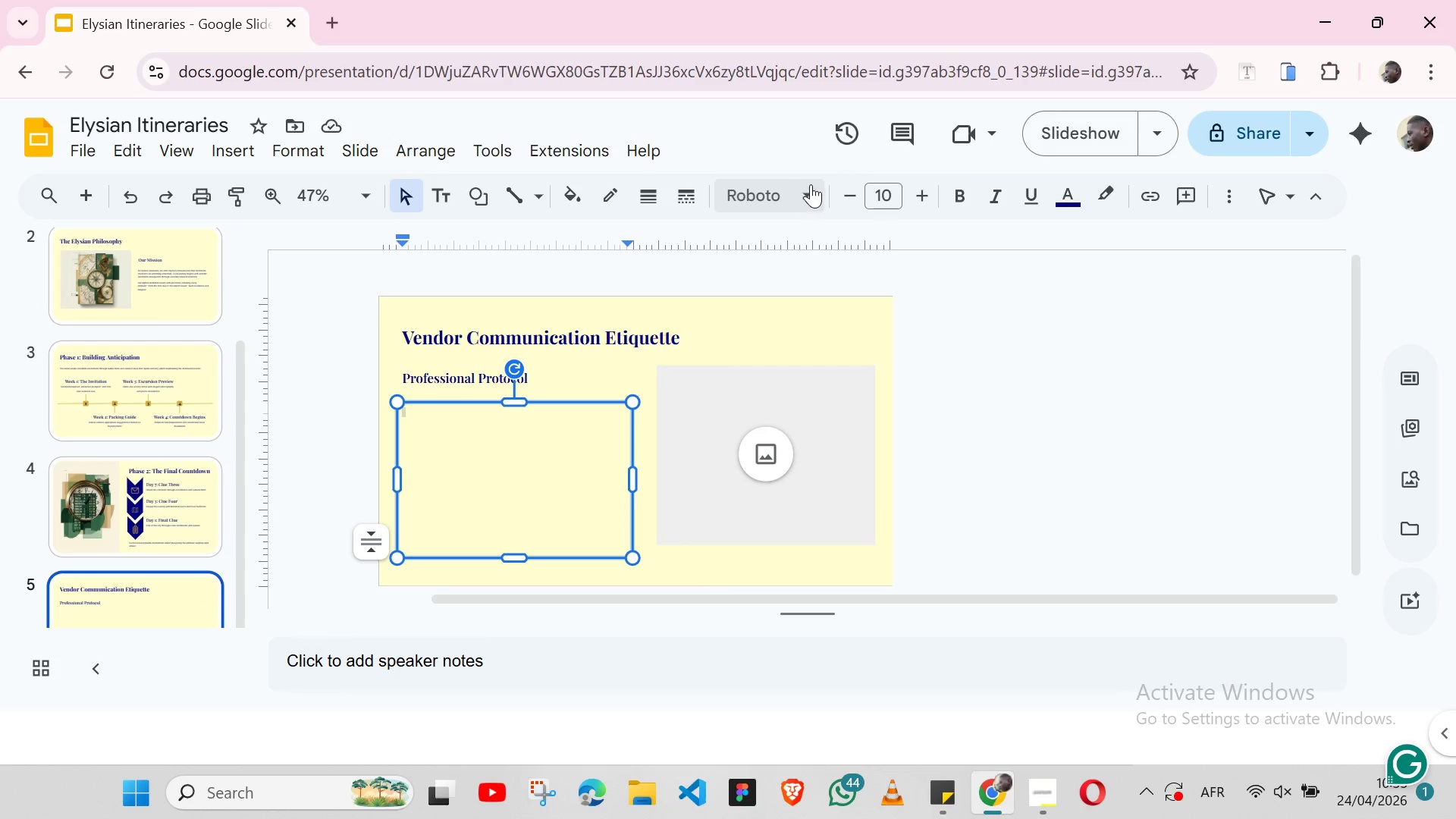 
left_click([814, 184])
 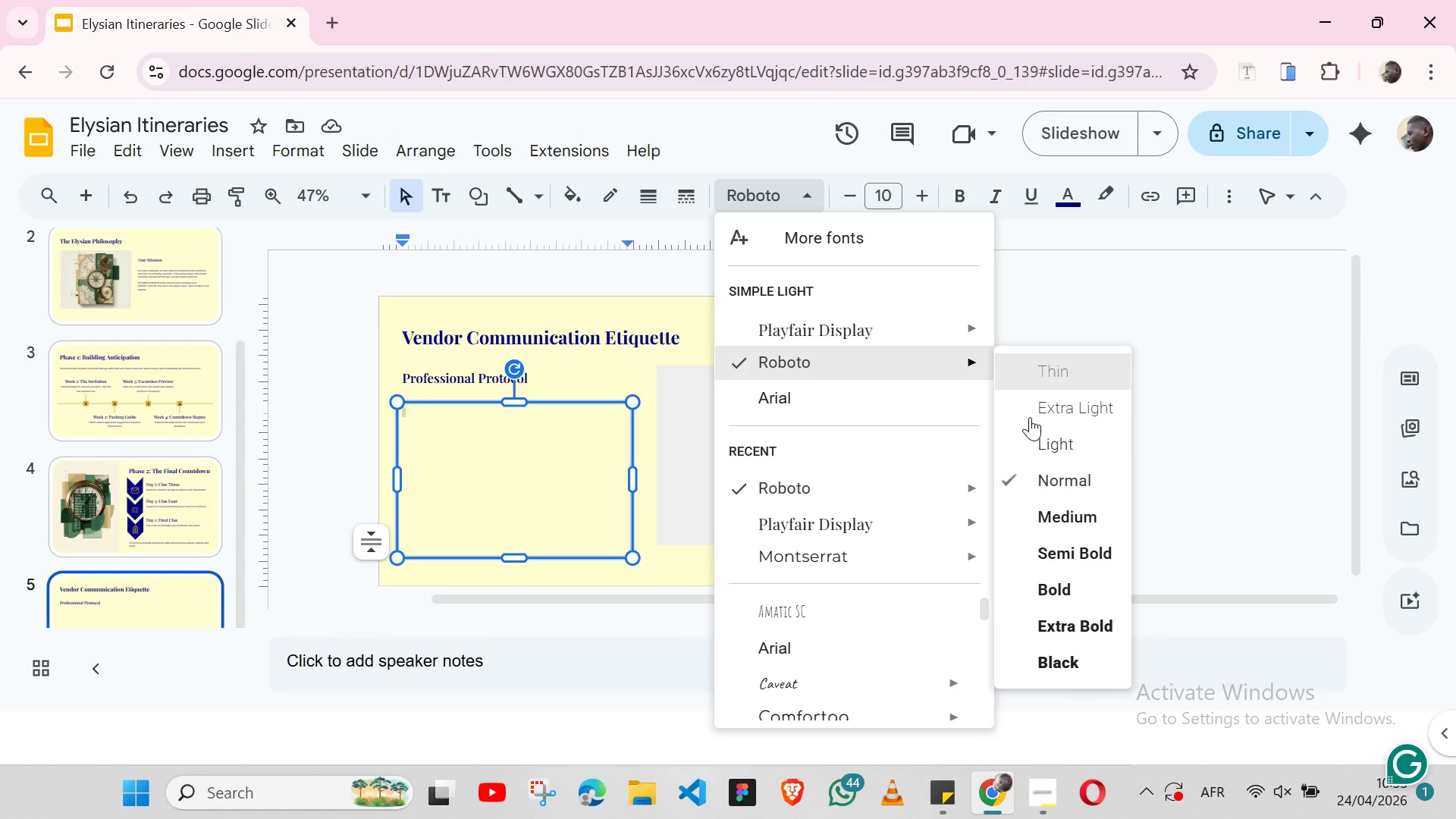 
left_click([1064, 484])
 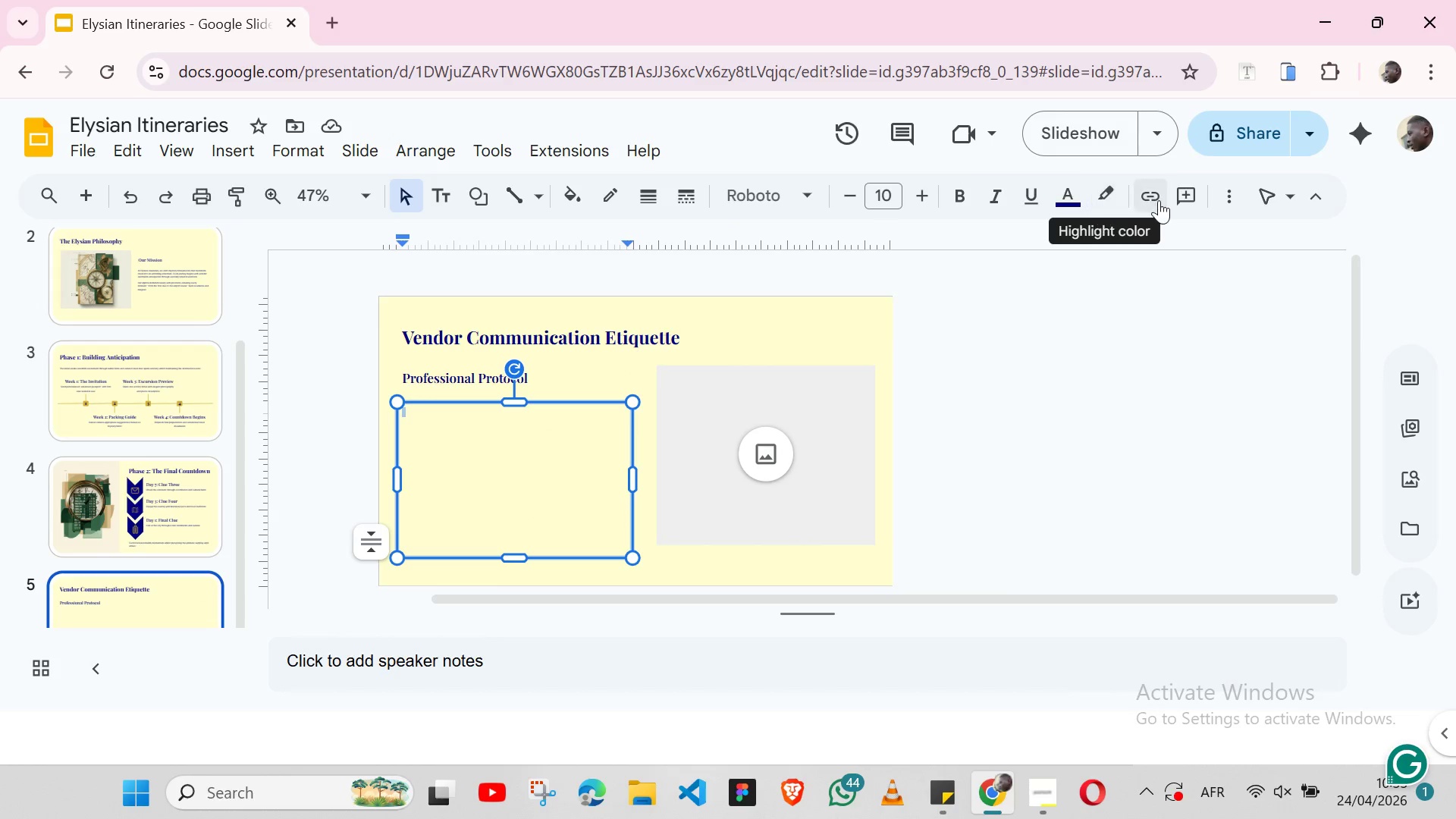 
left_click([1223, 201])
 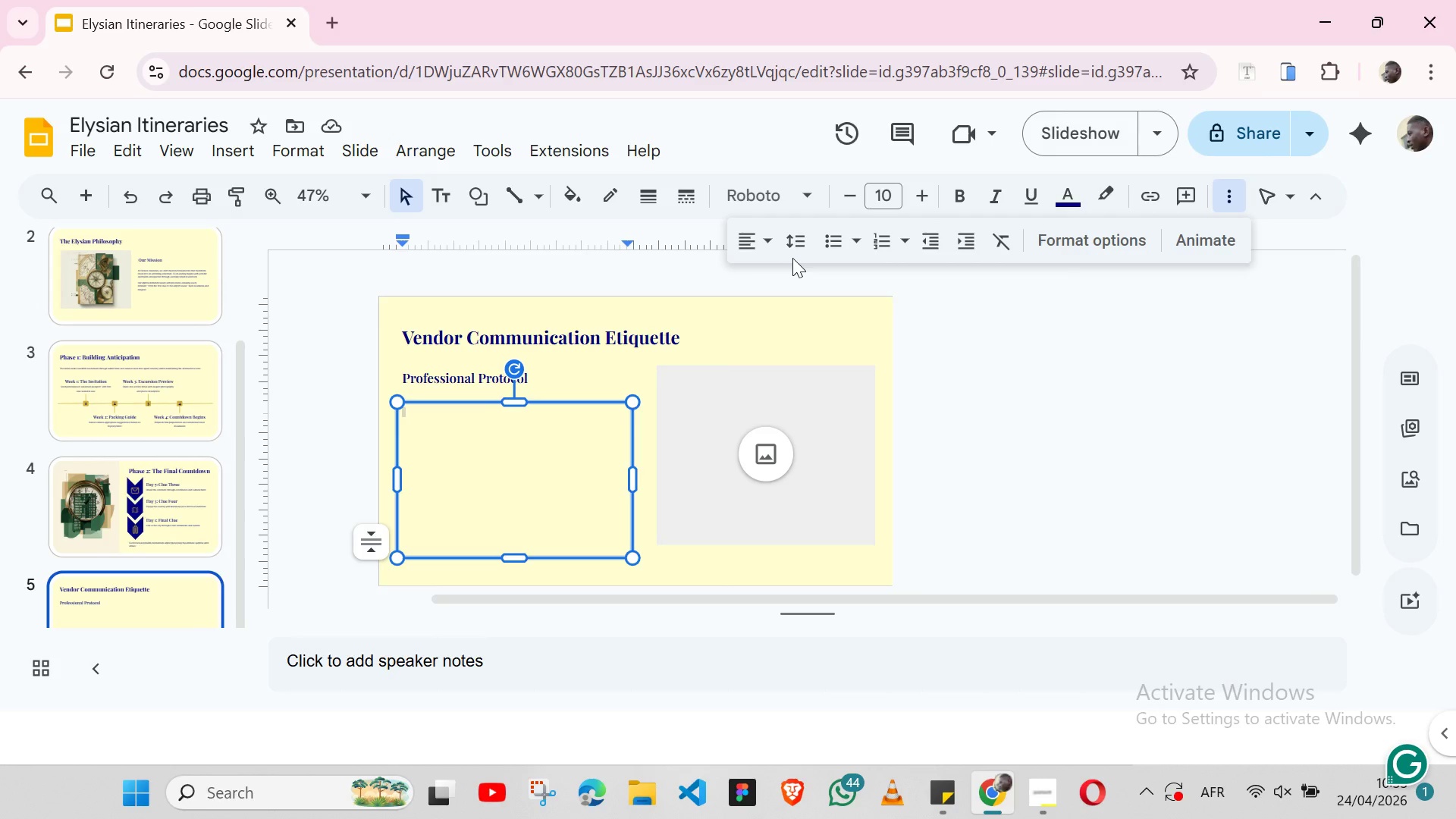 
left_click([792, 258])
 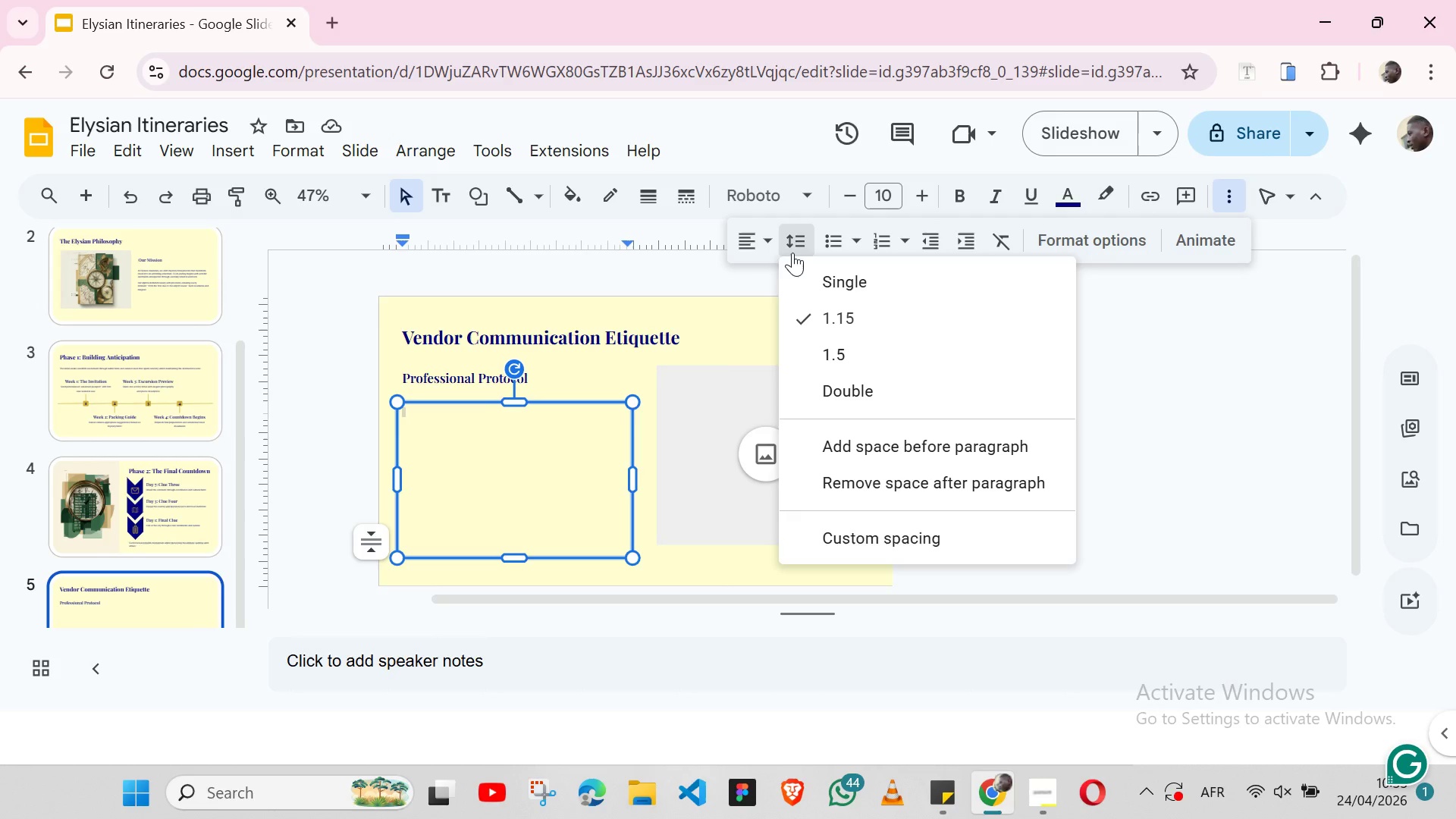 
left_click([792, 253])
 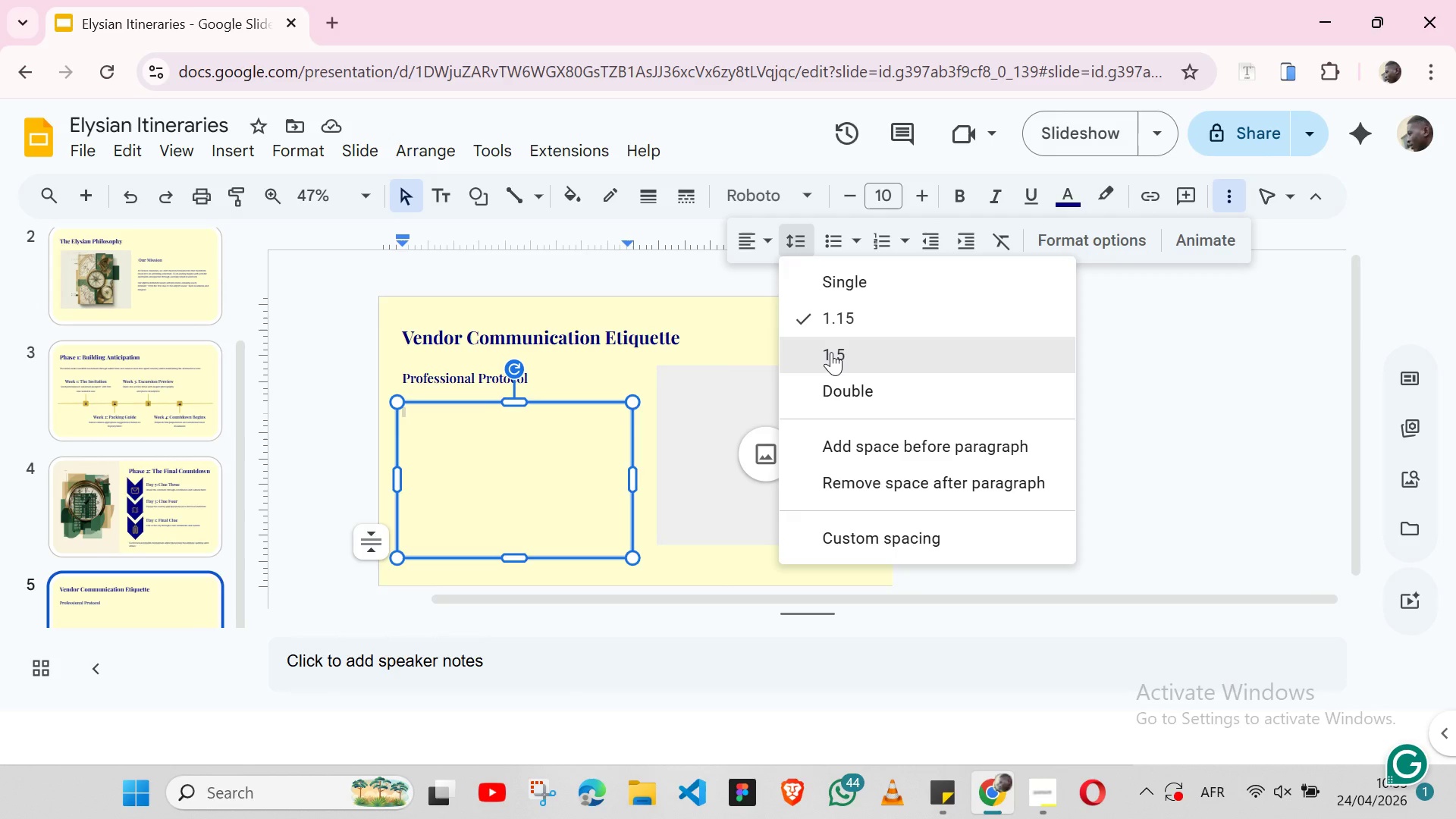 
left_click([831, 352])
 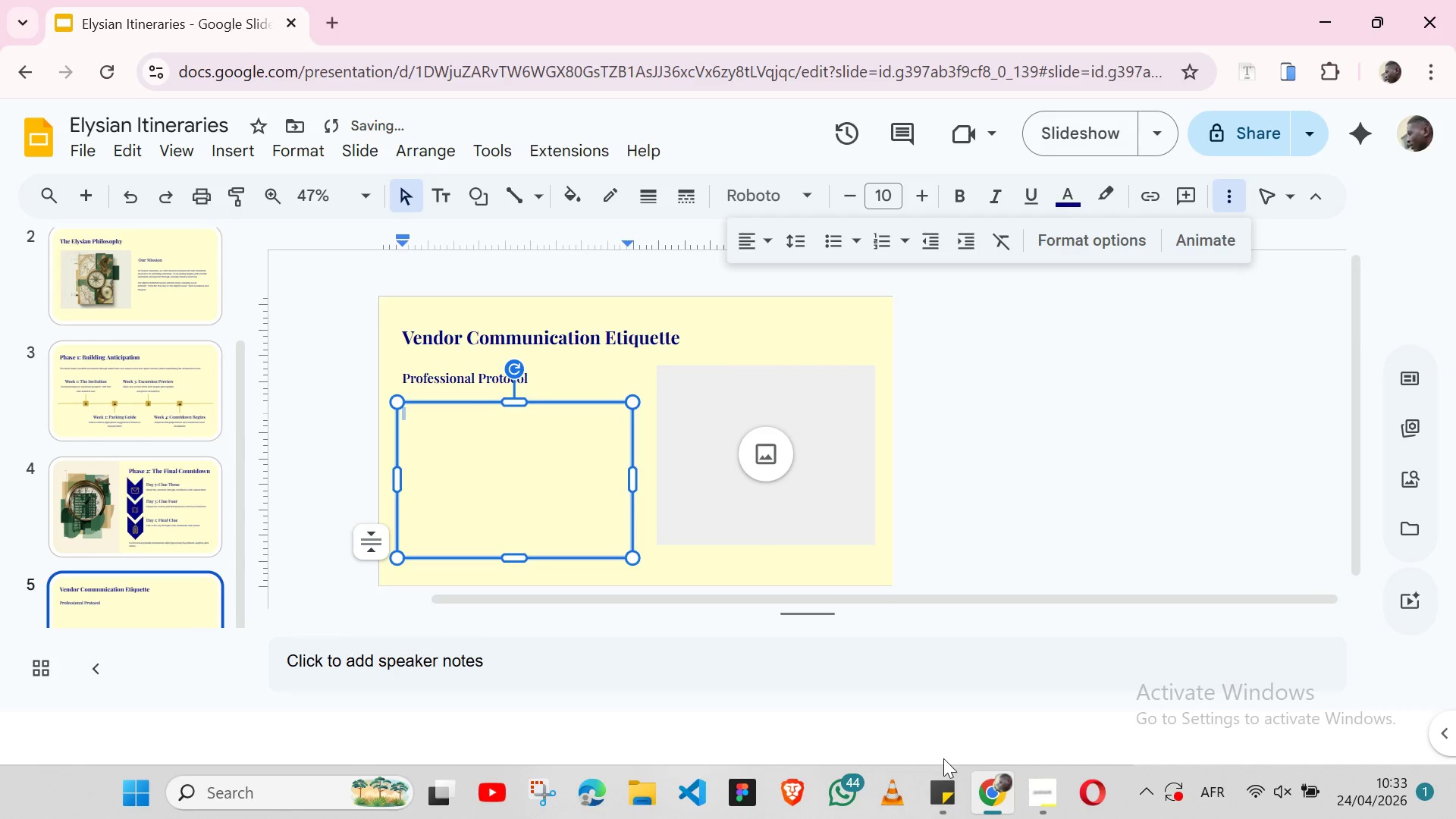 
left_click([943, 777])
 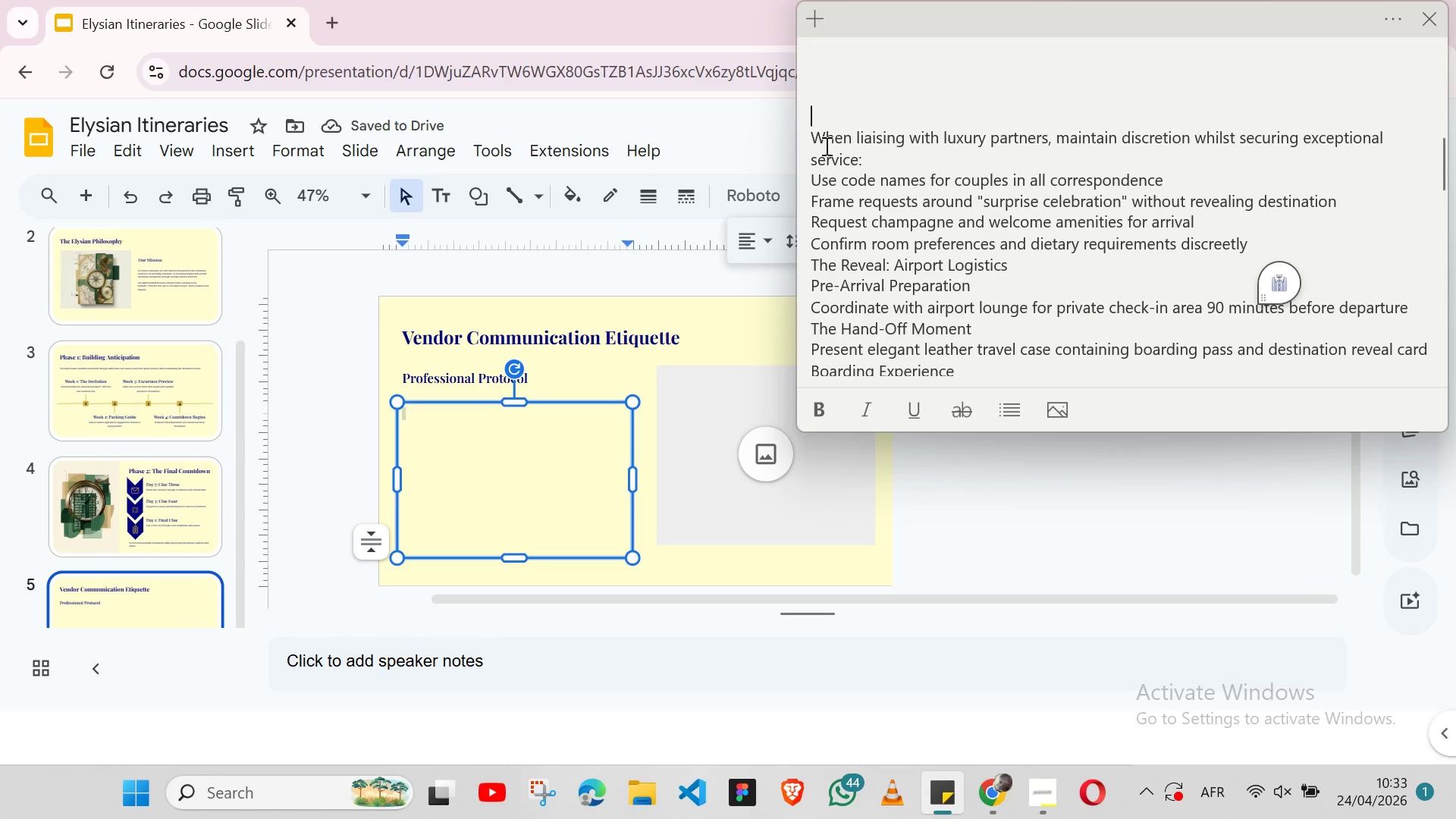 
double_click([819, 136])
 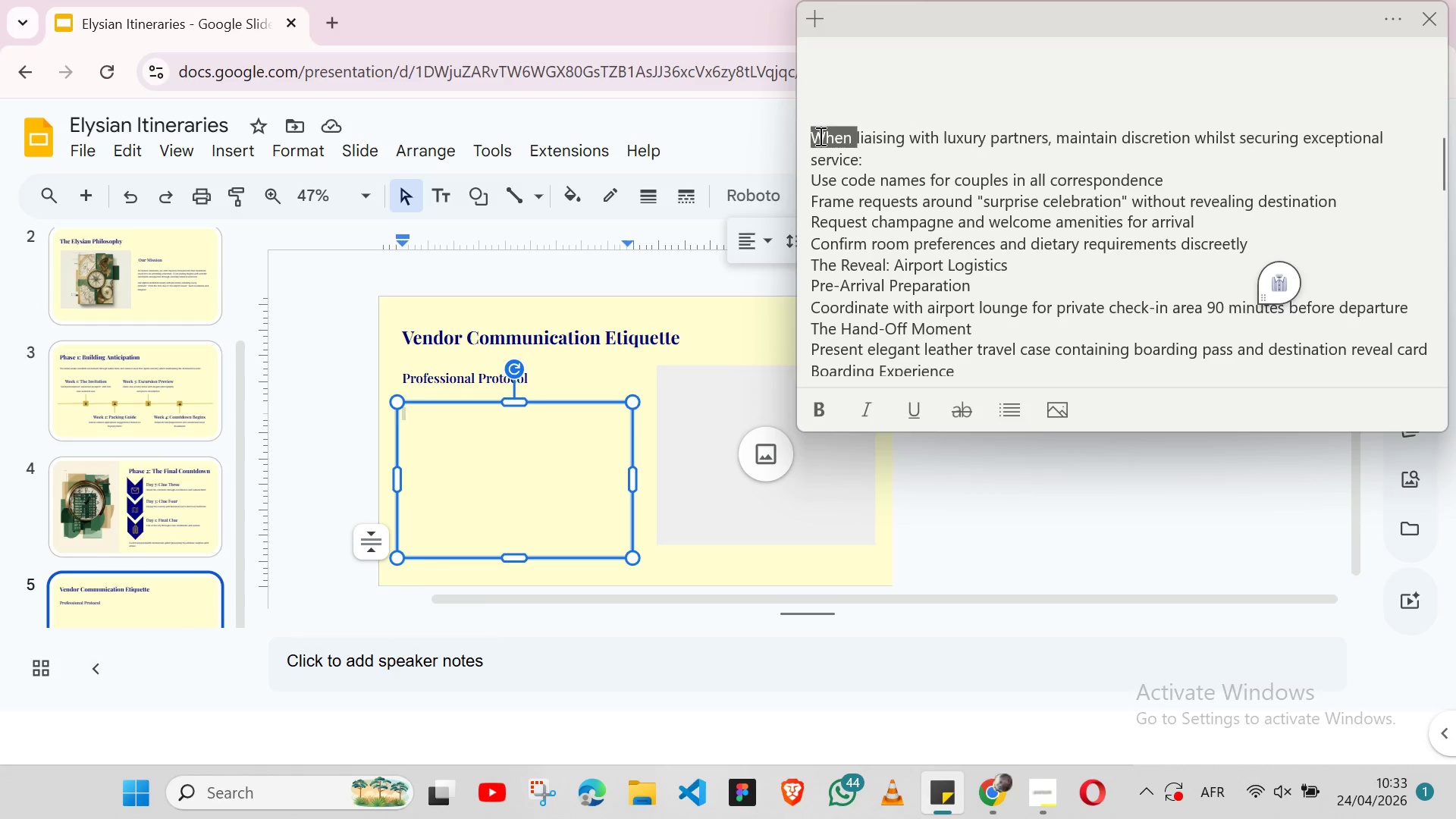 
triple_click([819, 136])
 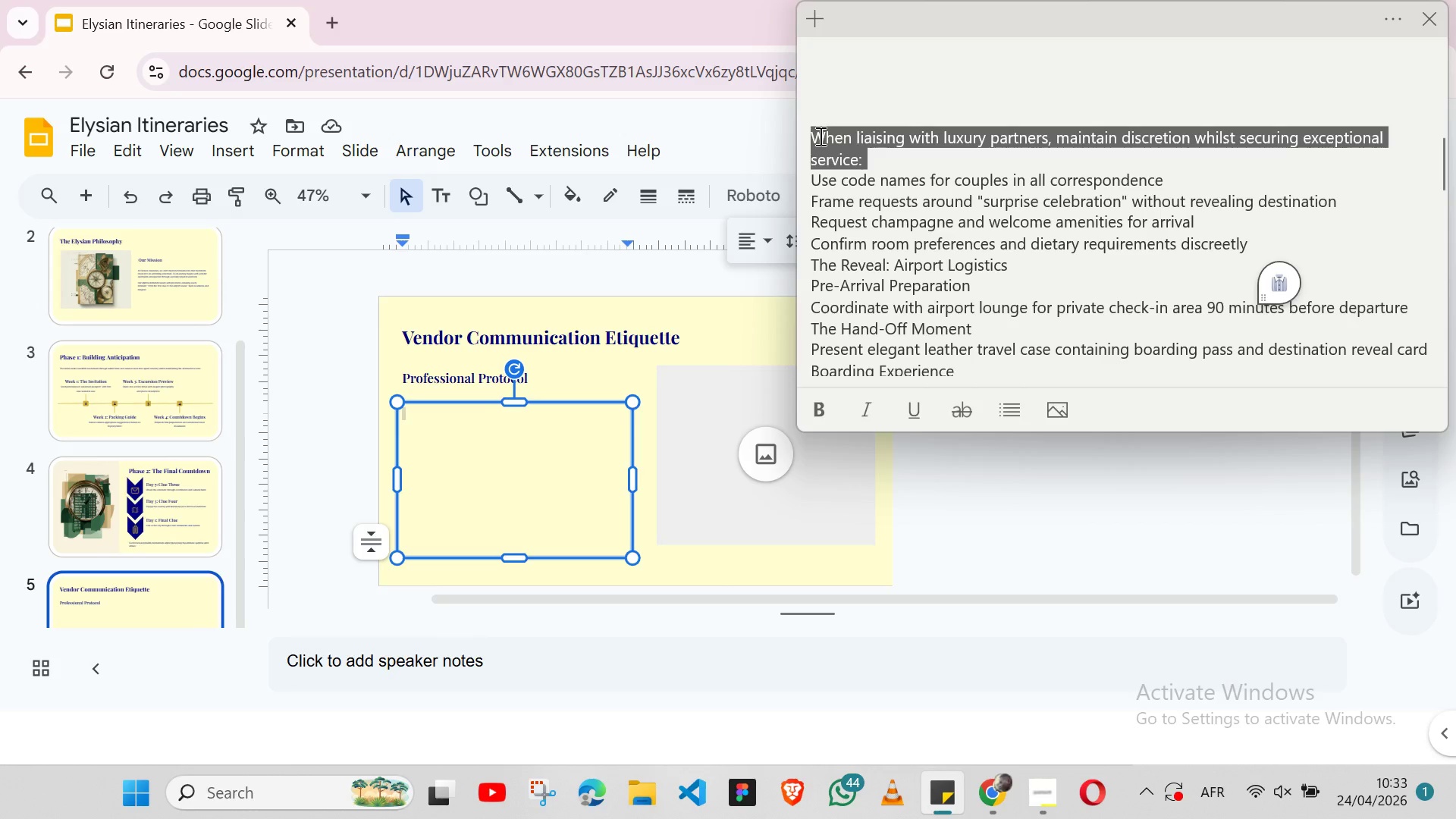 
key(Shift+ShiftLeft)
 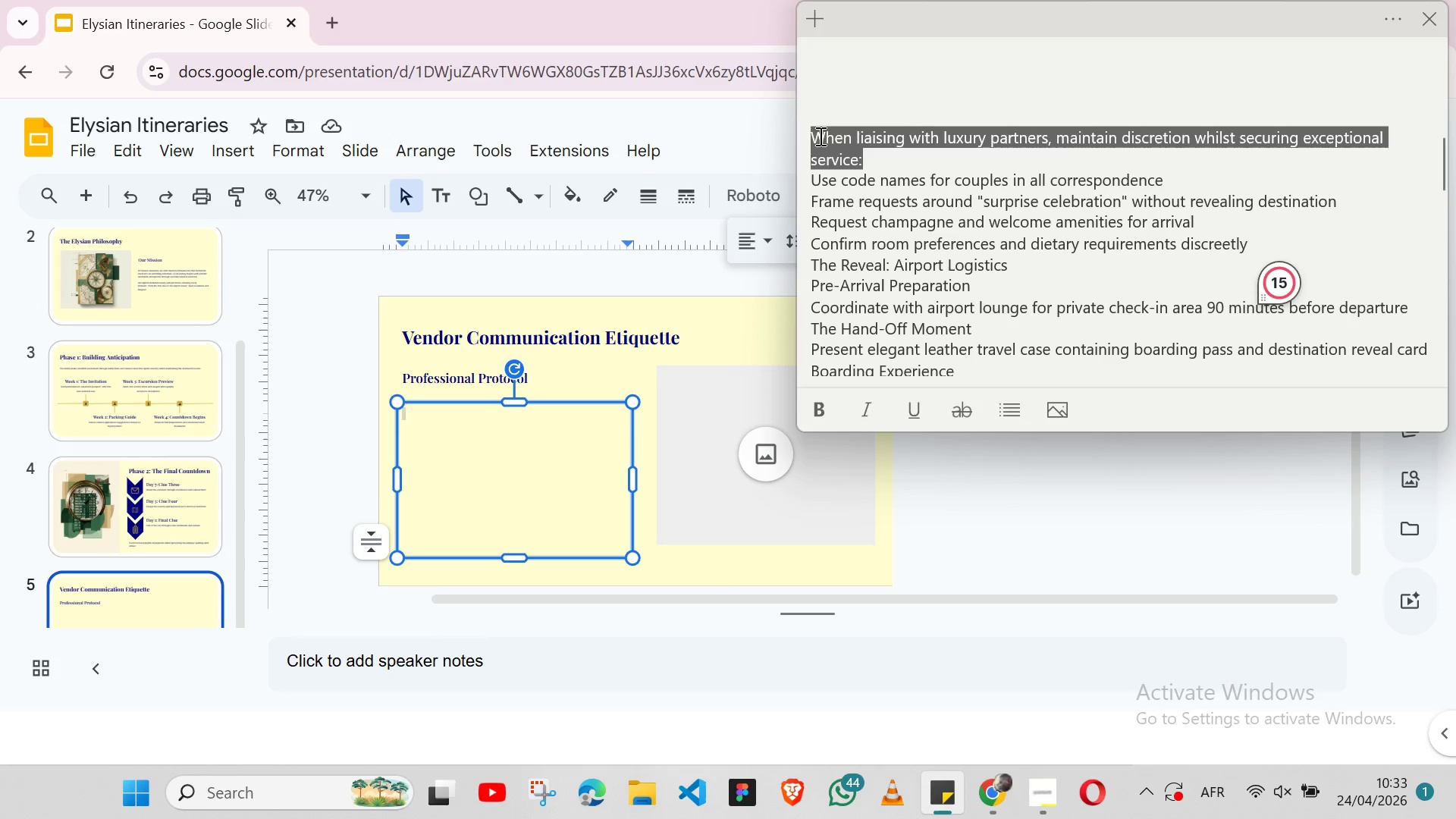 
key(Shift+ArrowLeft)
 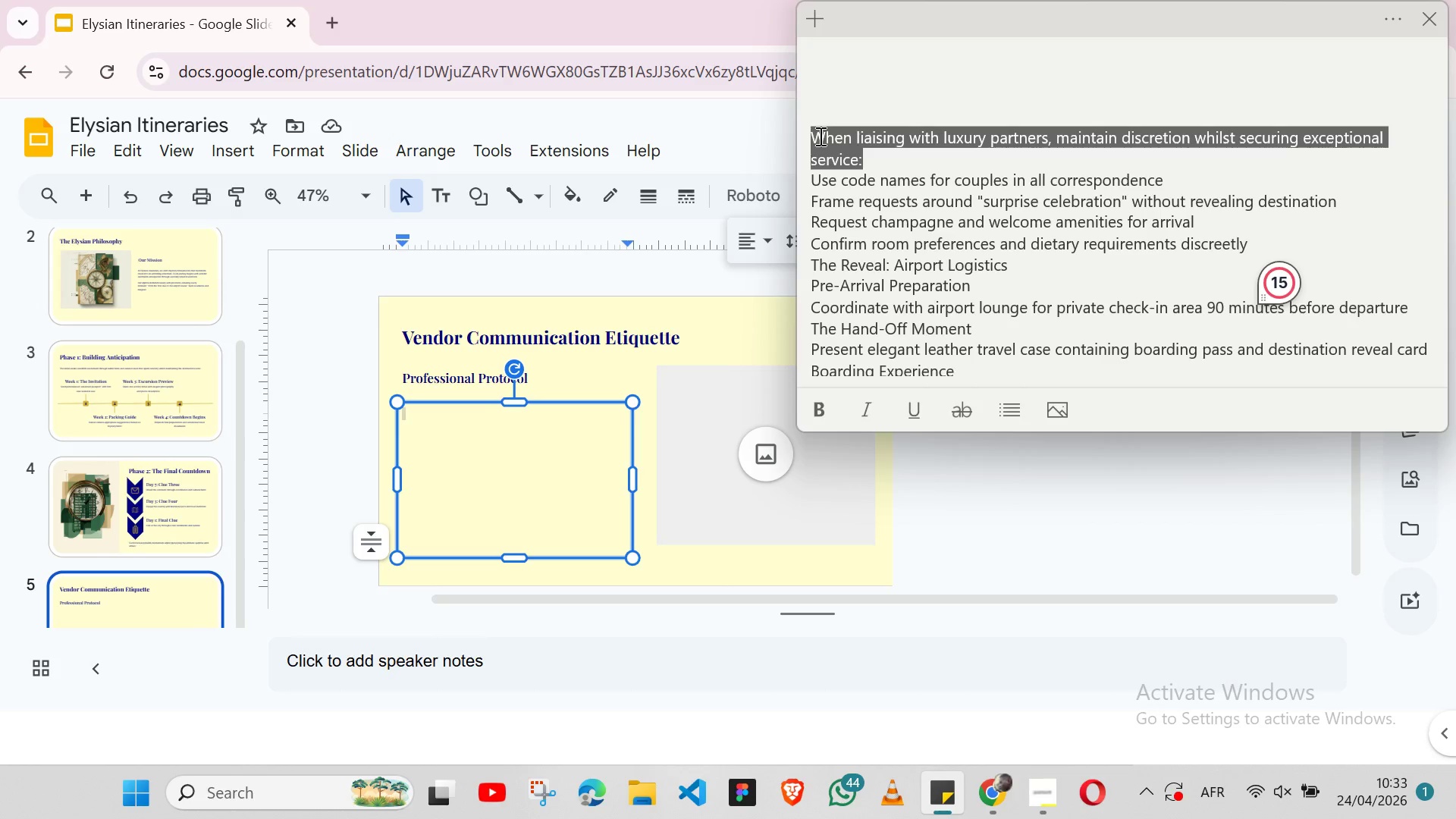 
key(Control+X)
 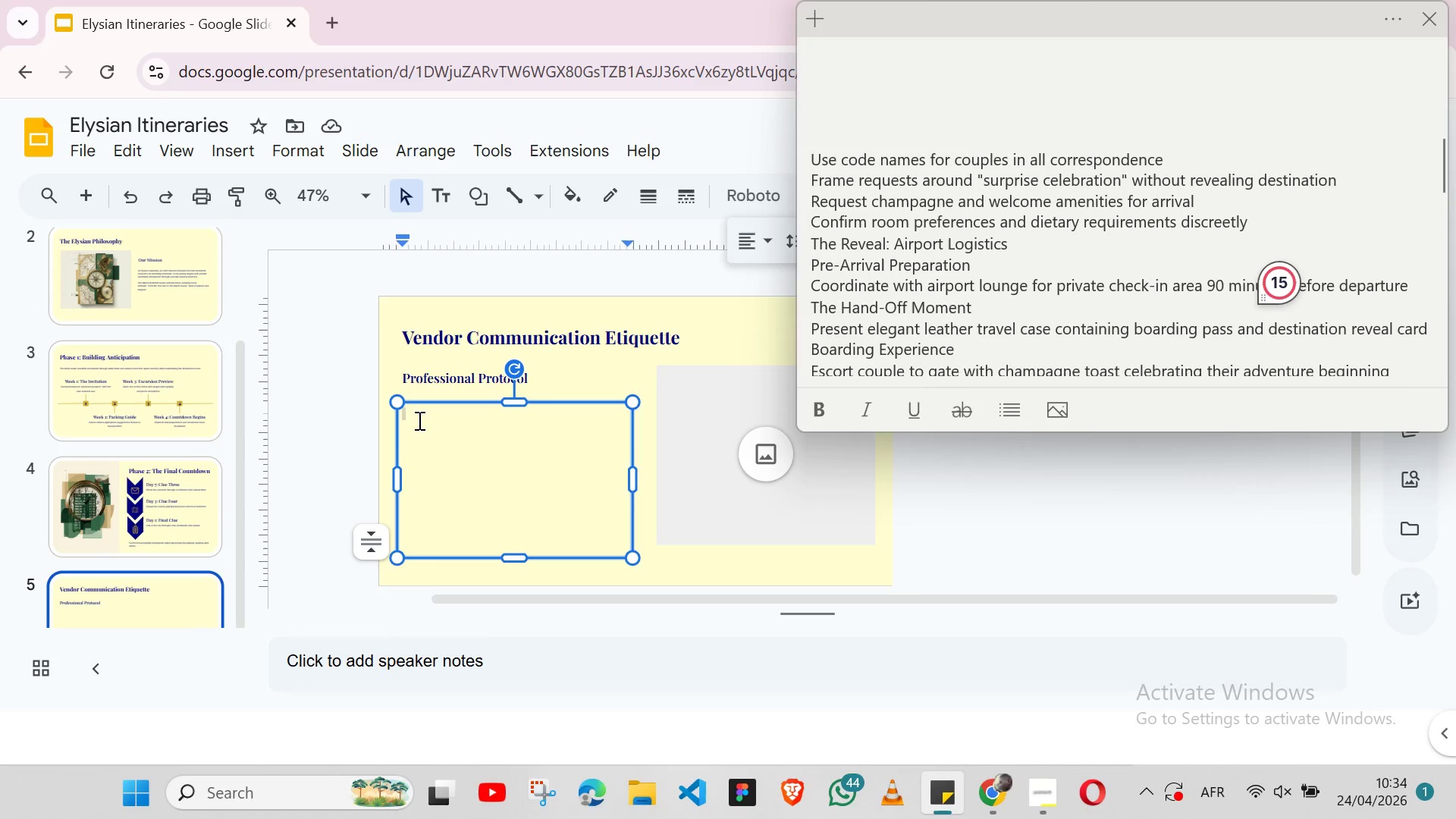 
left_click([418, 420])
 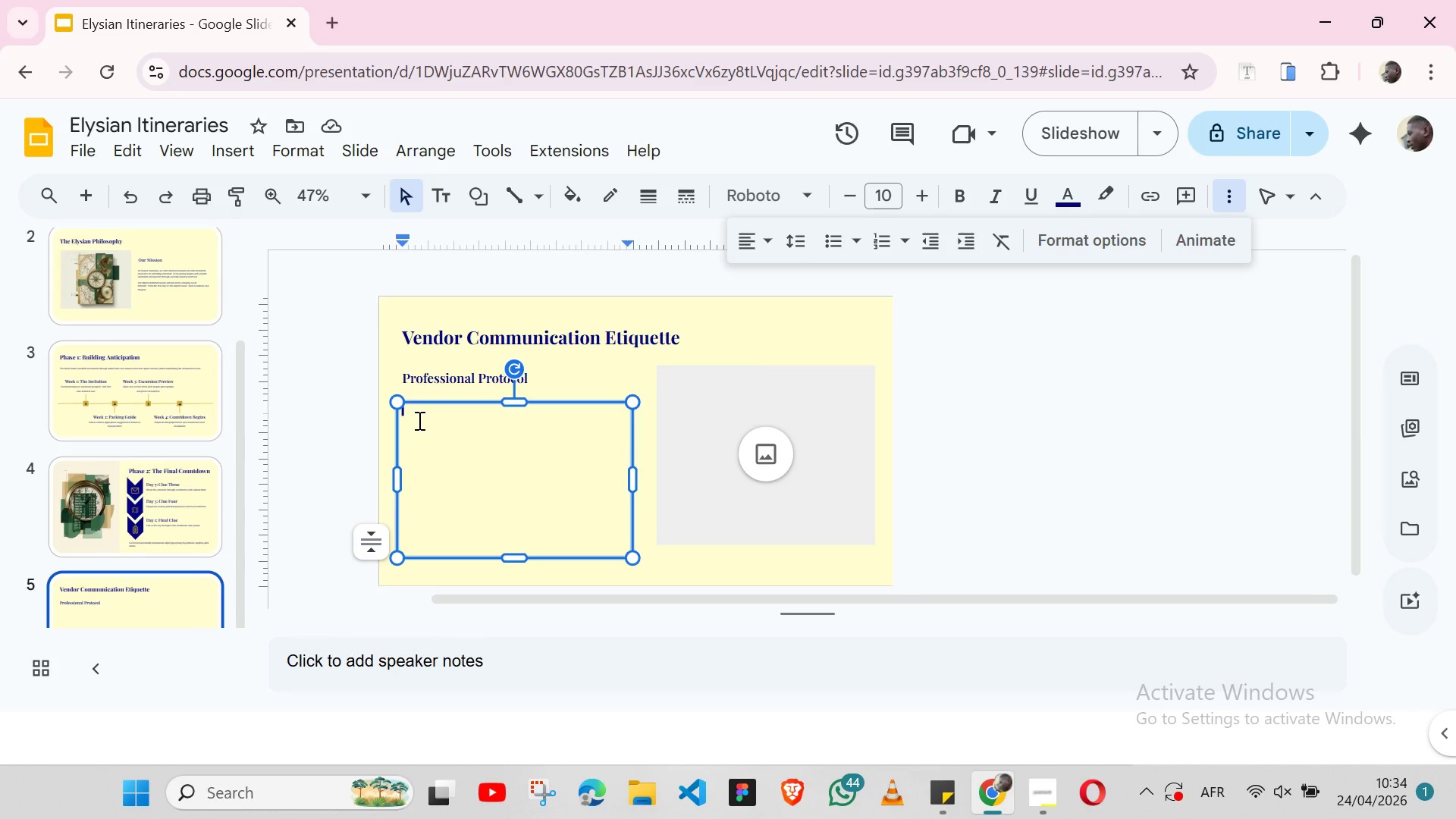 
key(Control+V)
 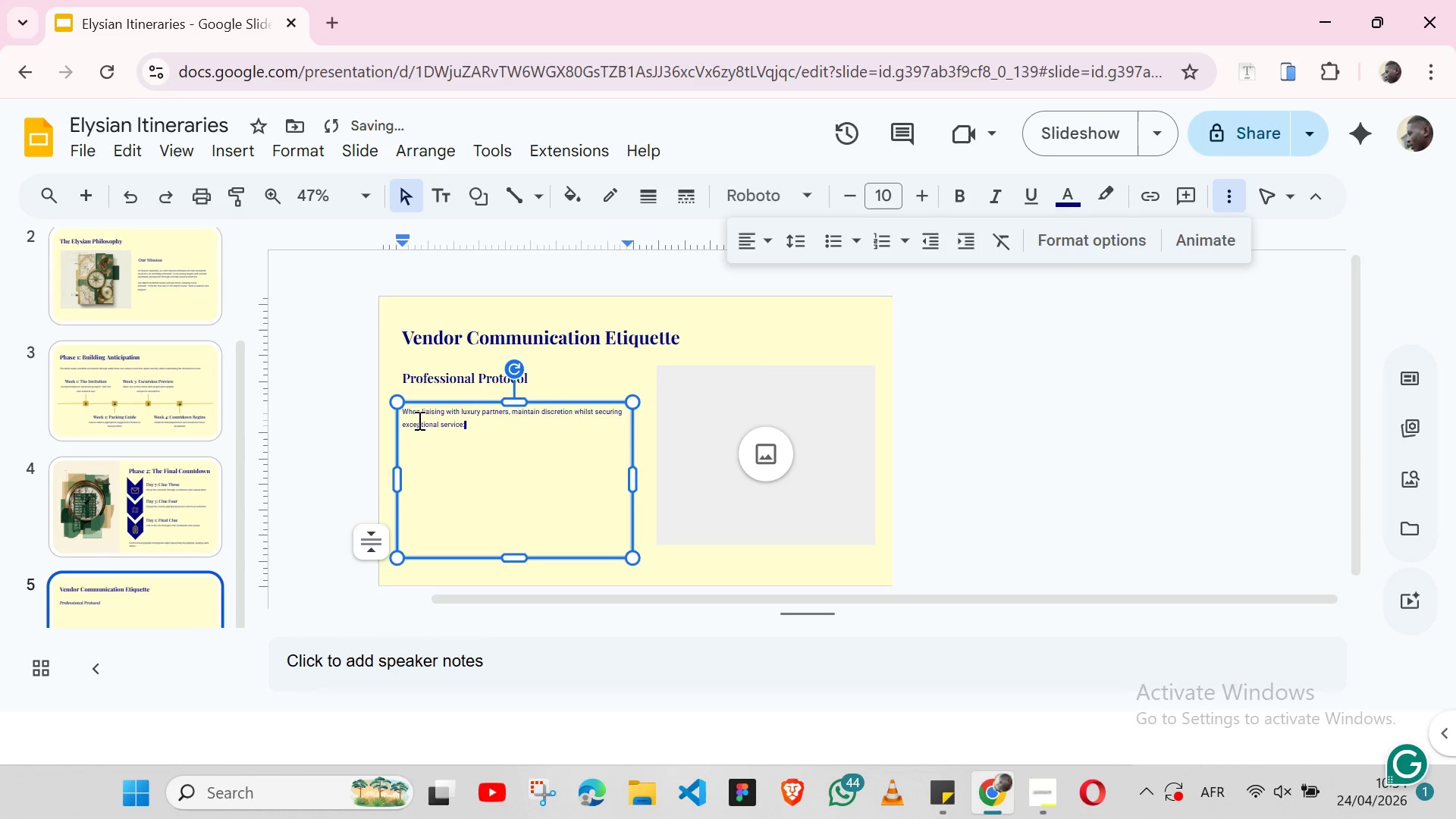 
key(Enter)
 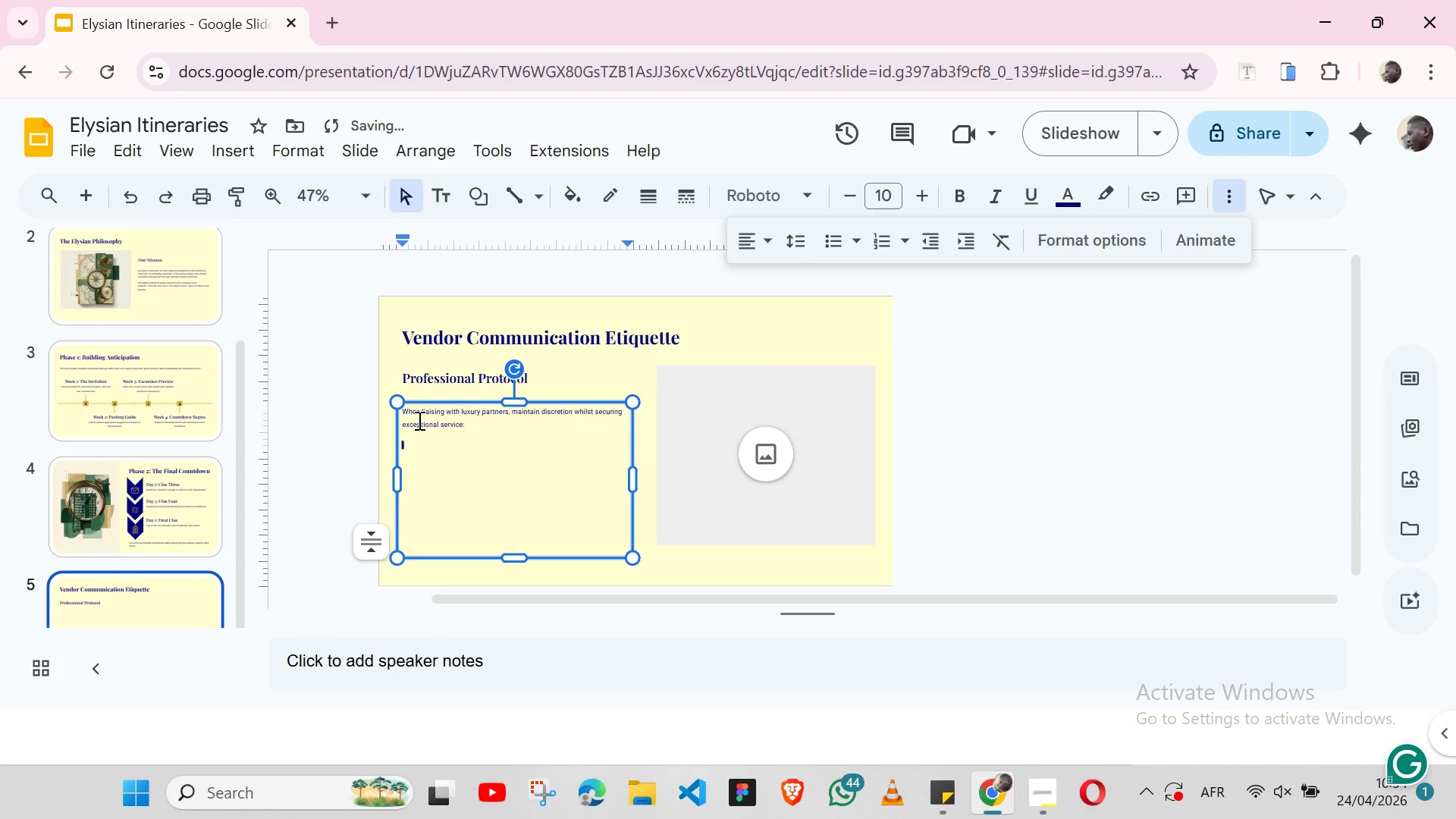 
key(Alt+Tab)
 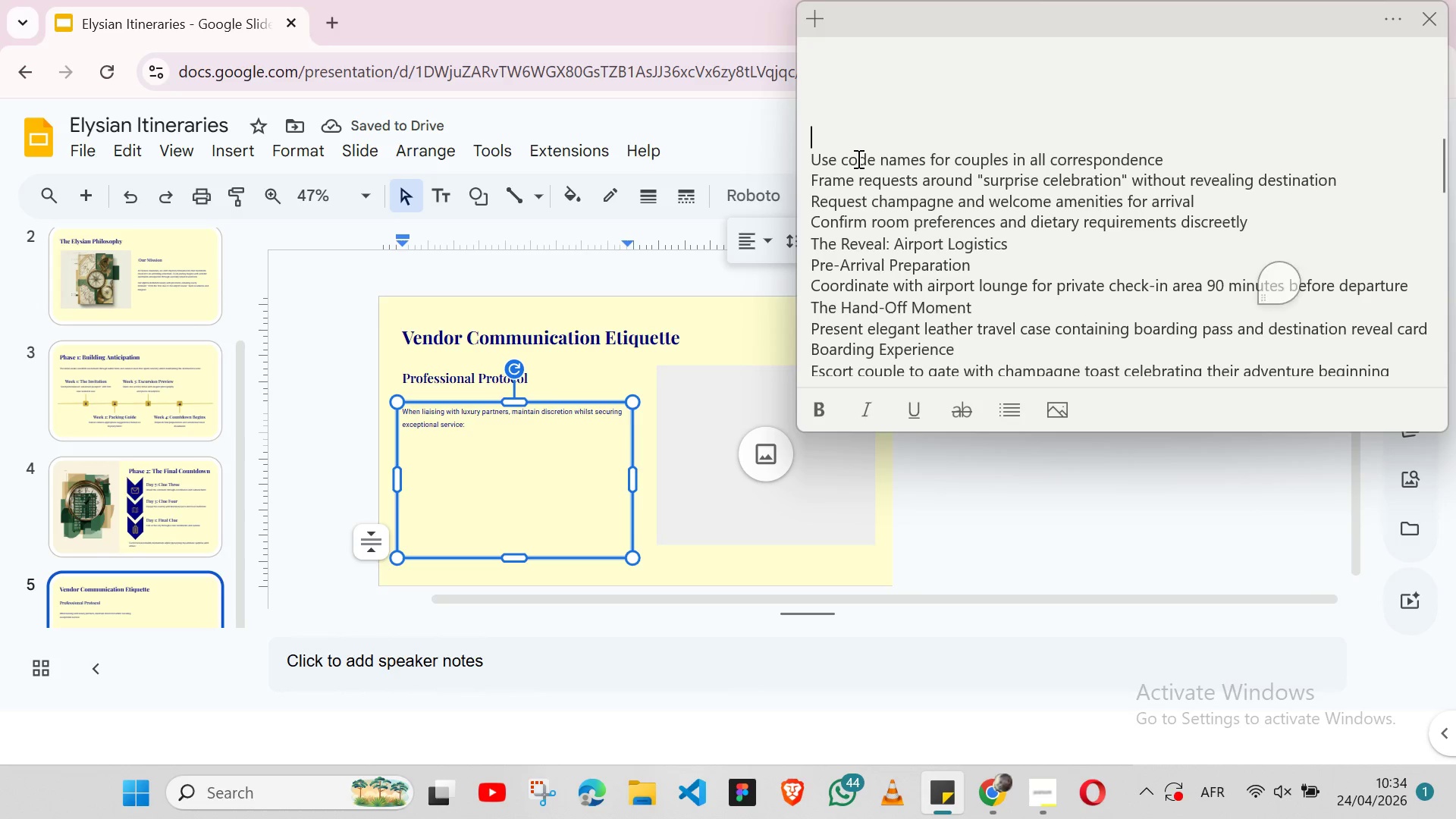 
double_click([857, 158])
 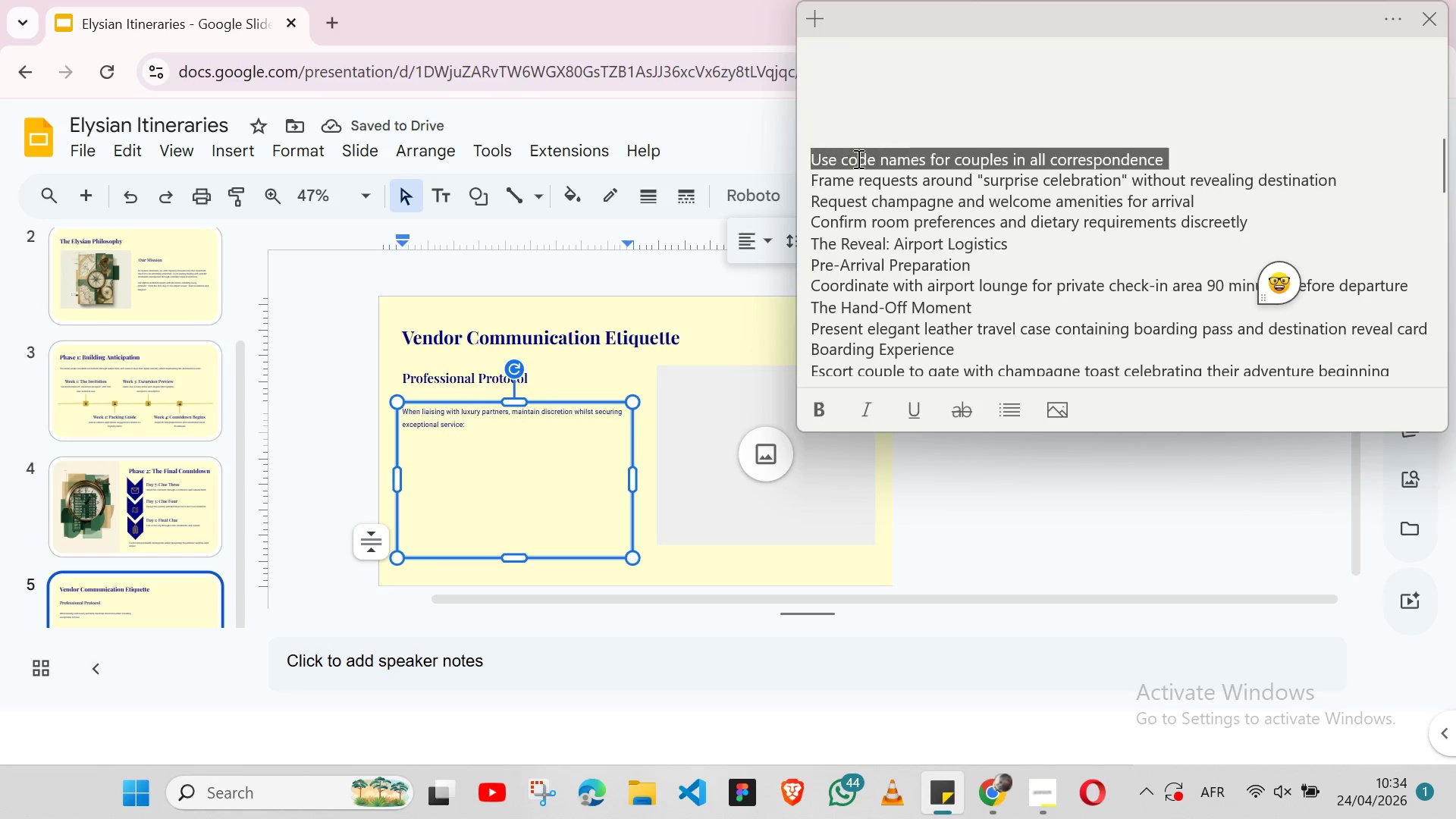 
triple_click([857, 158])
 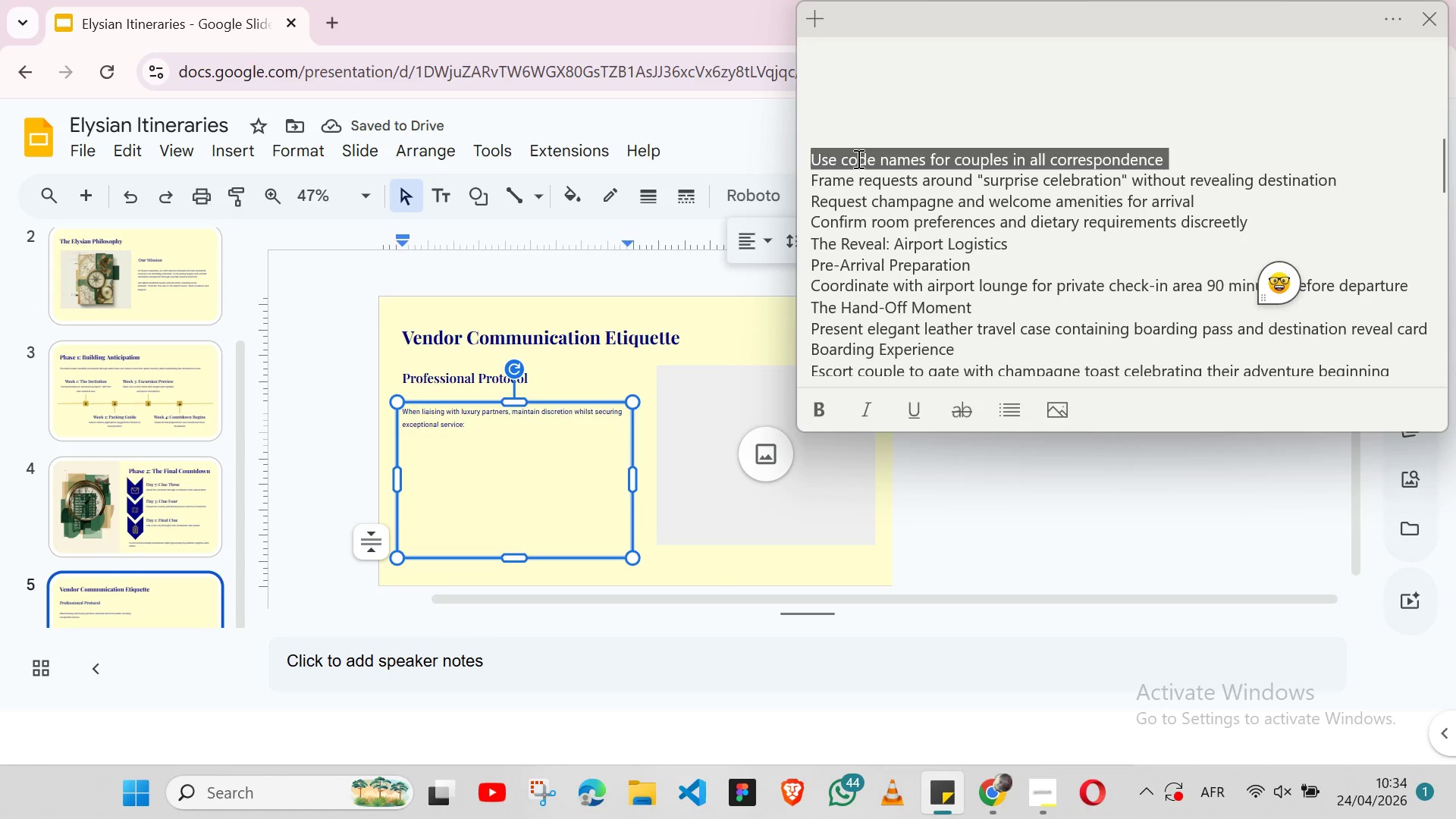 
key(Shift+ArrowLeft)
 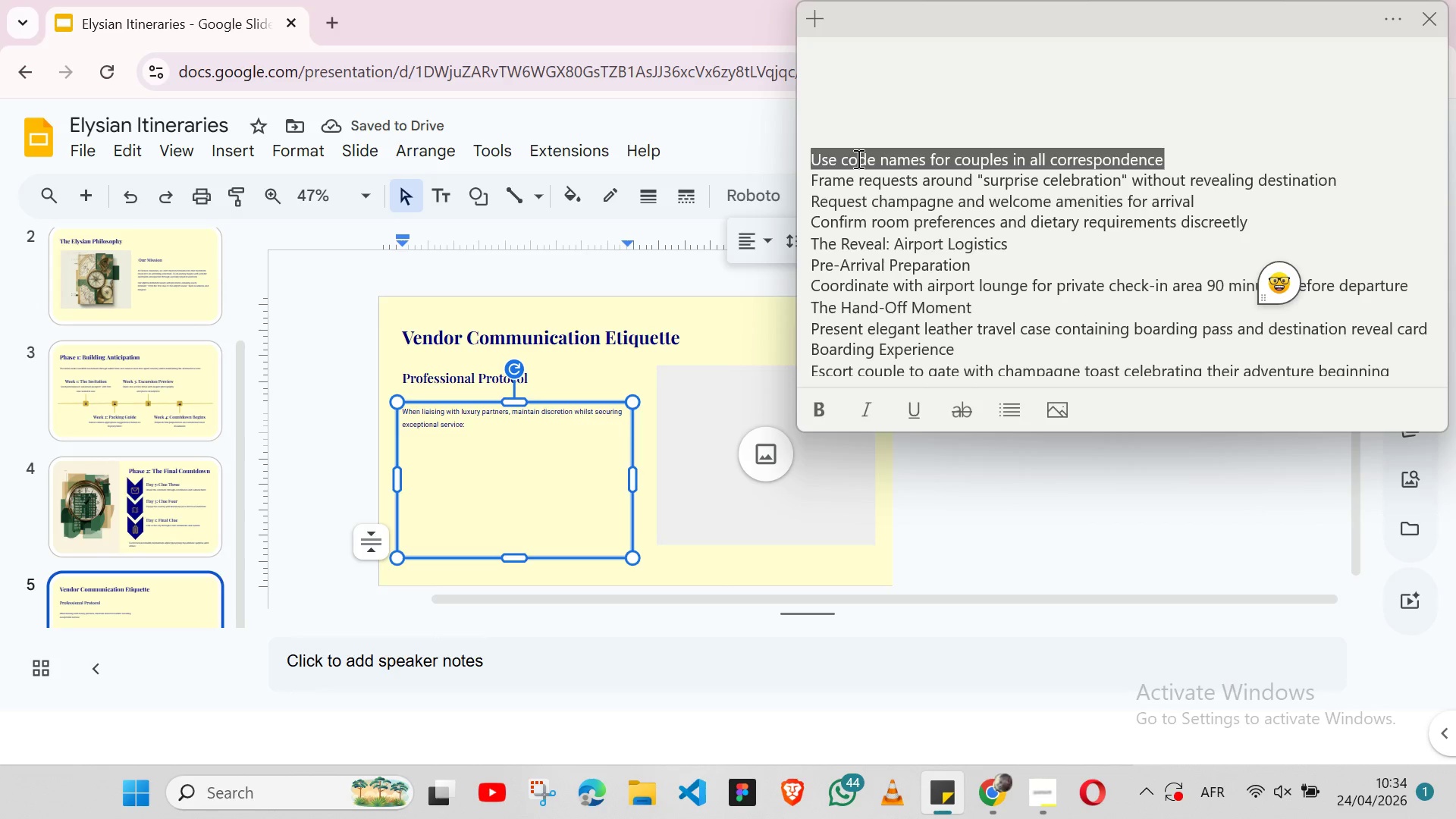 
key(Control+ControlLeft)
 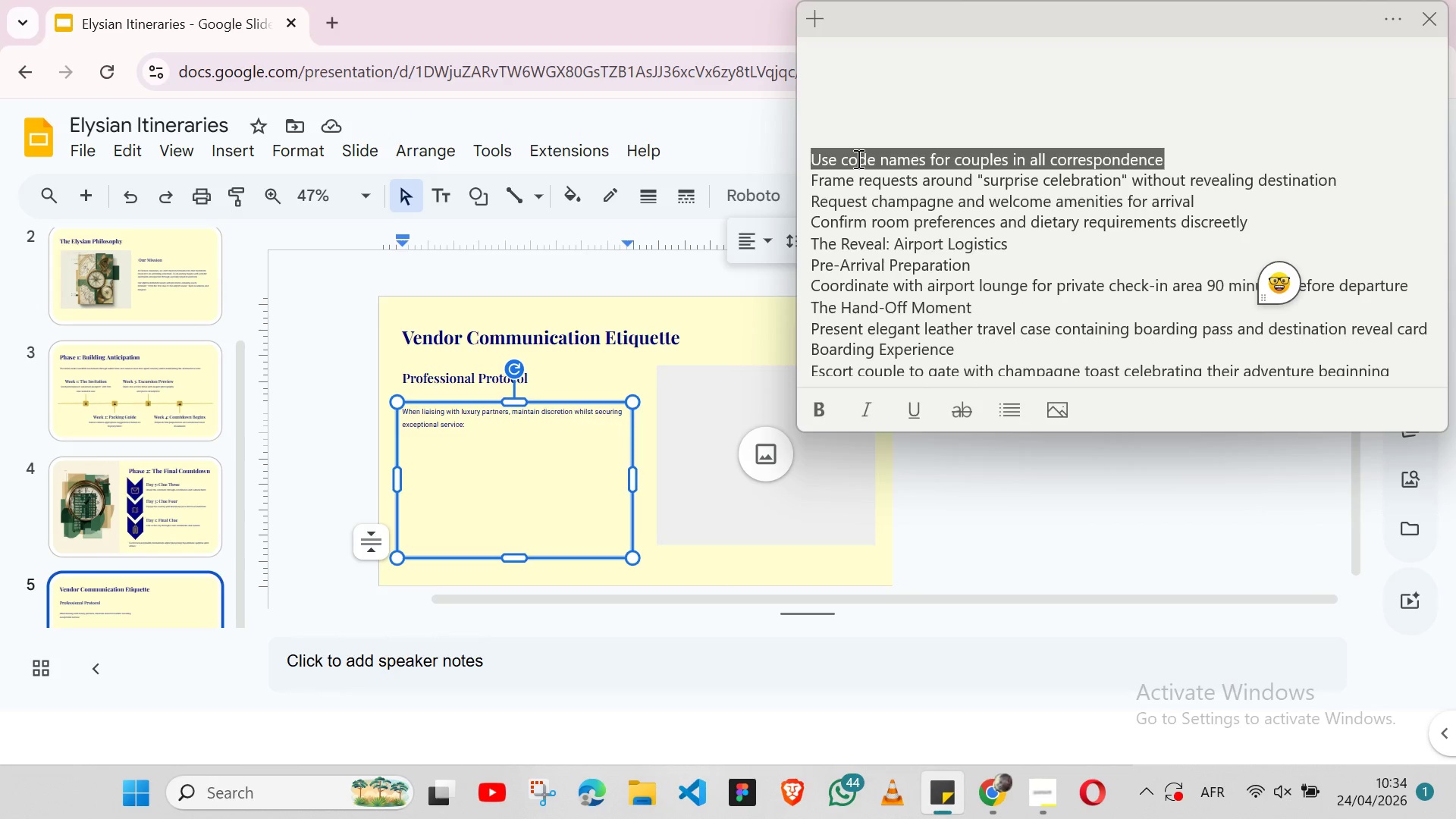 
key(Control+X)
 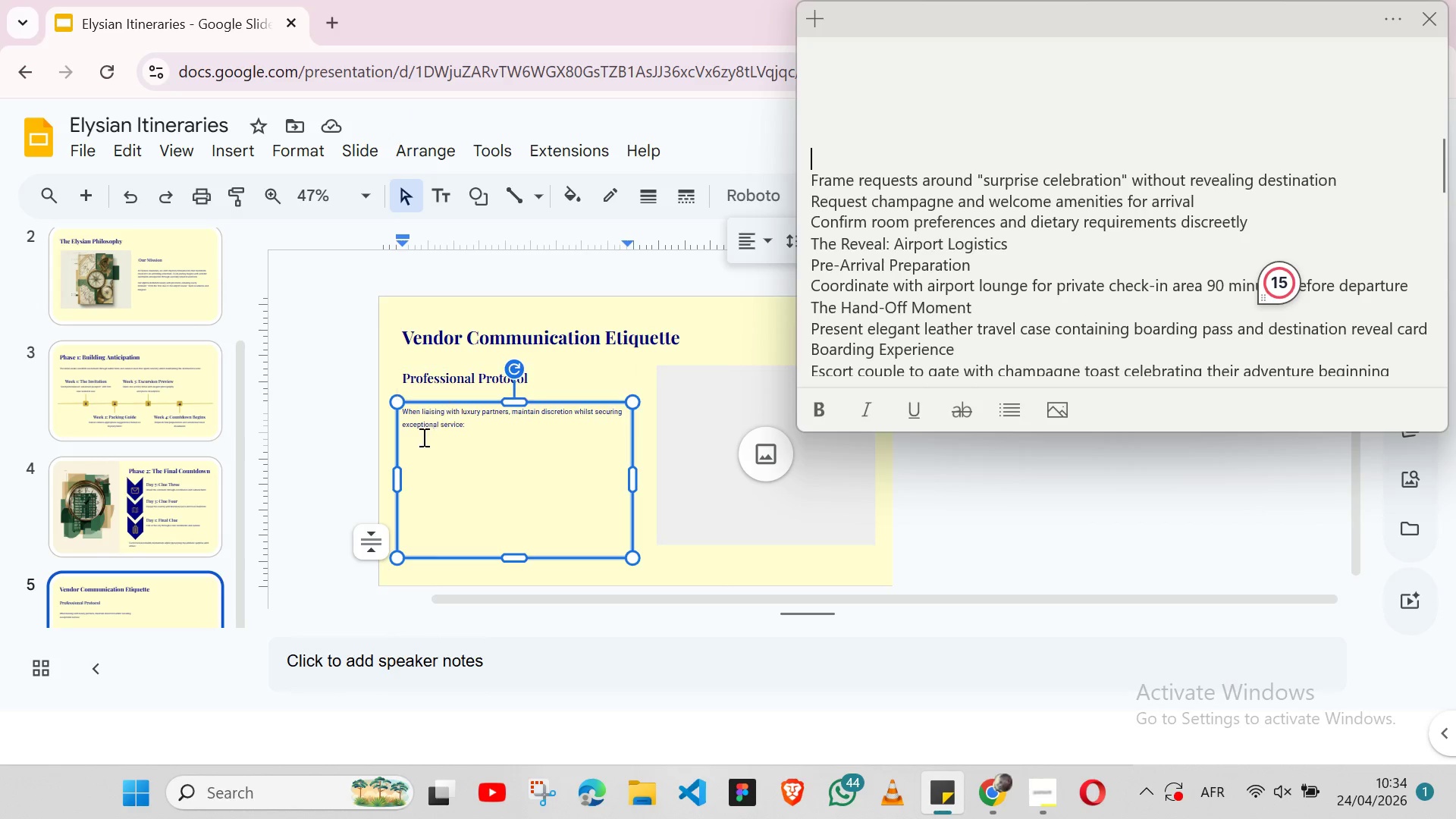 
left_click([421, 440])
 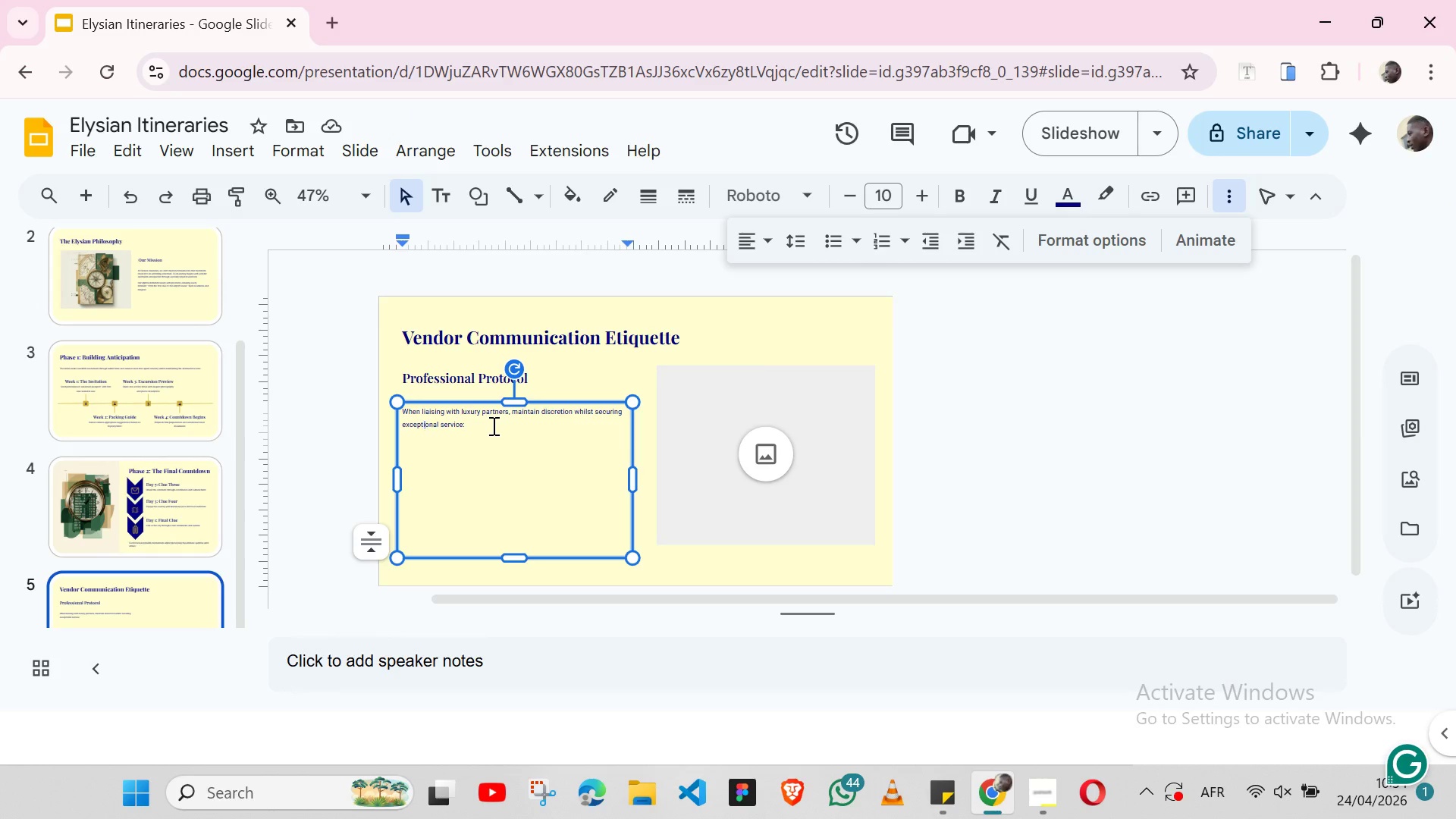 
left_click([492, 425])
 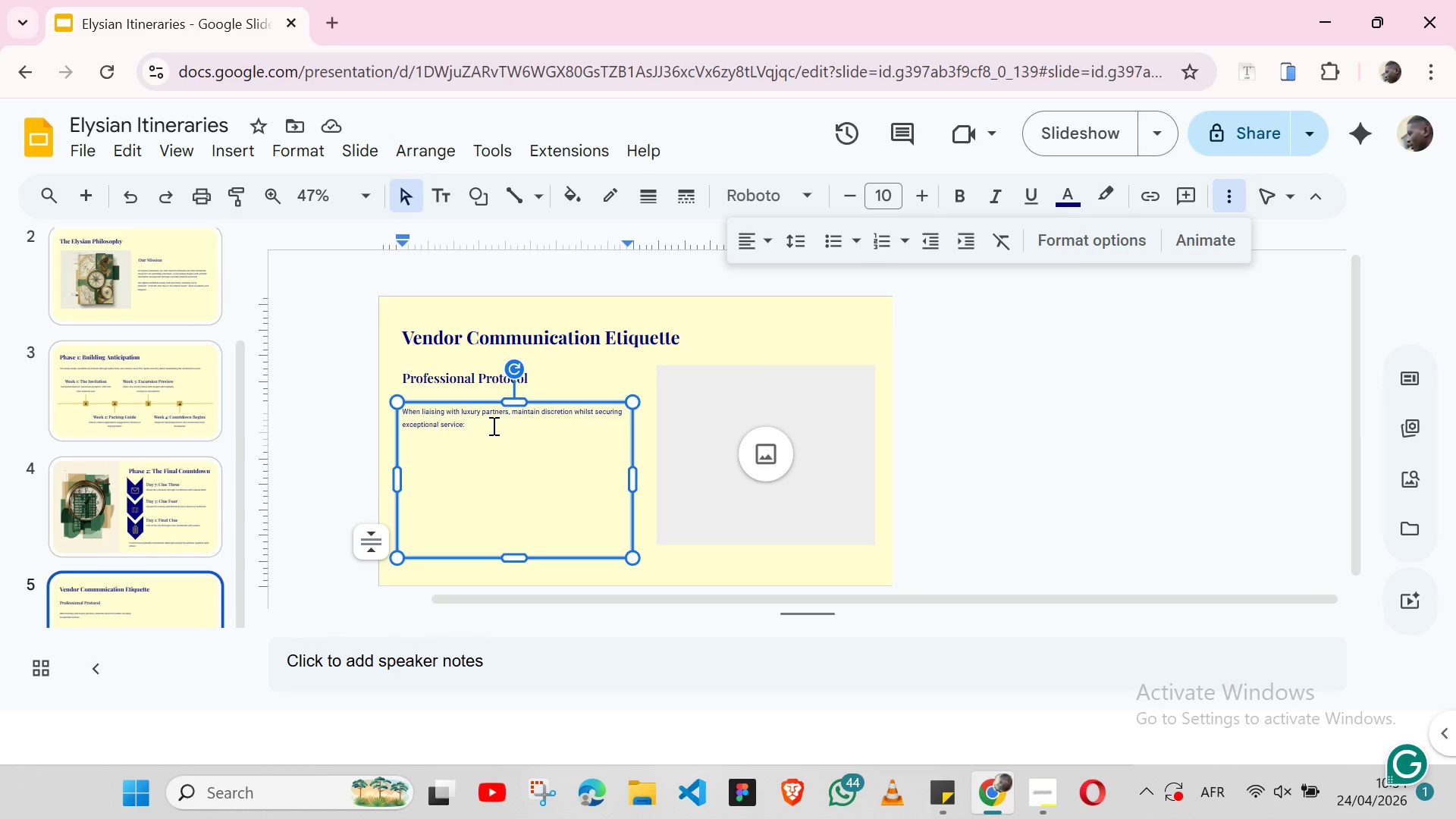 
key(Enter)
 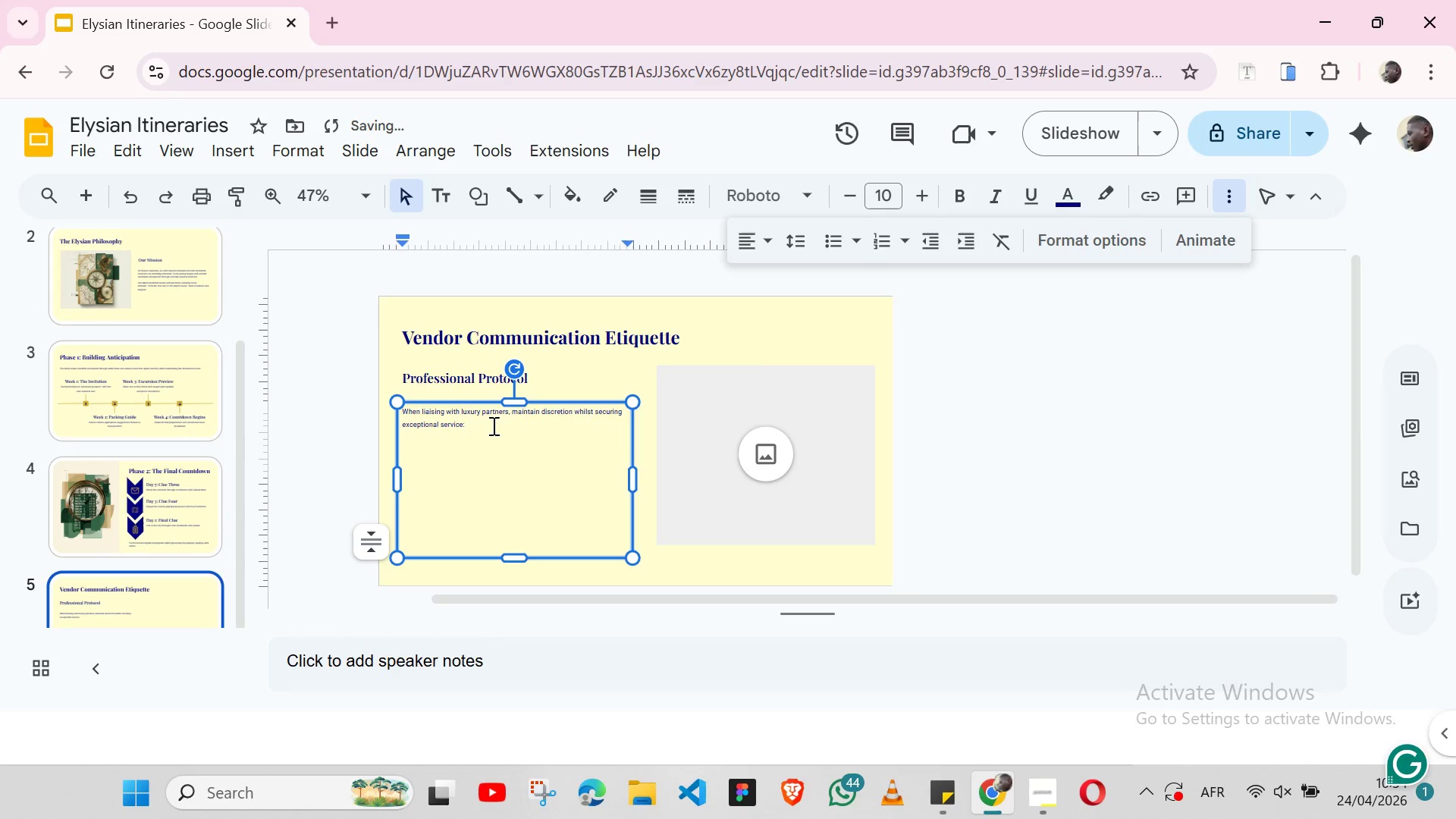 
key(Control+V)
 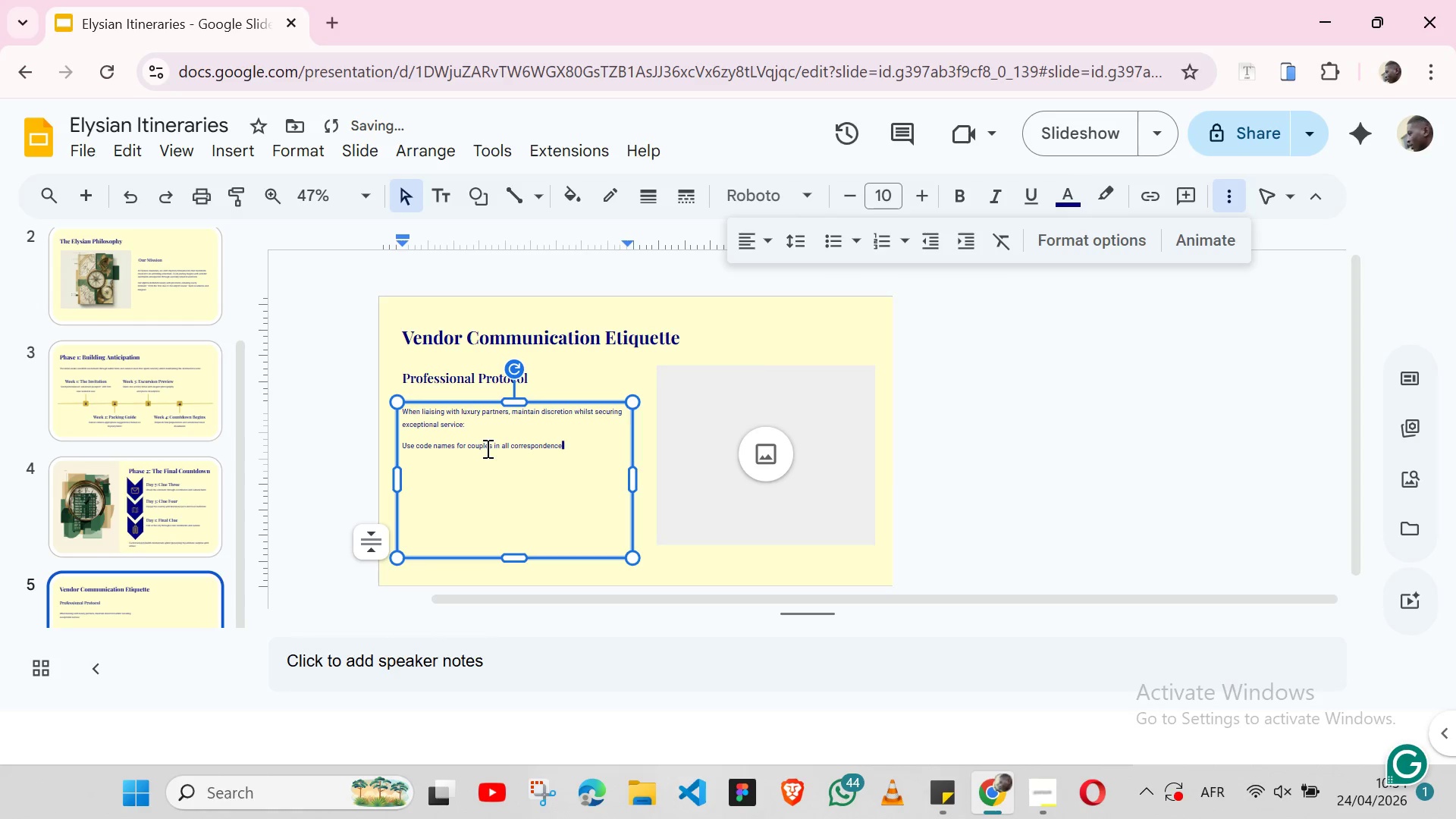 
double_click([486, 448])
 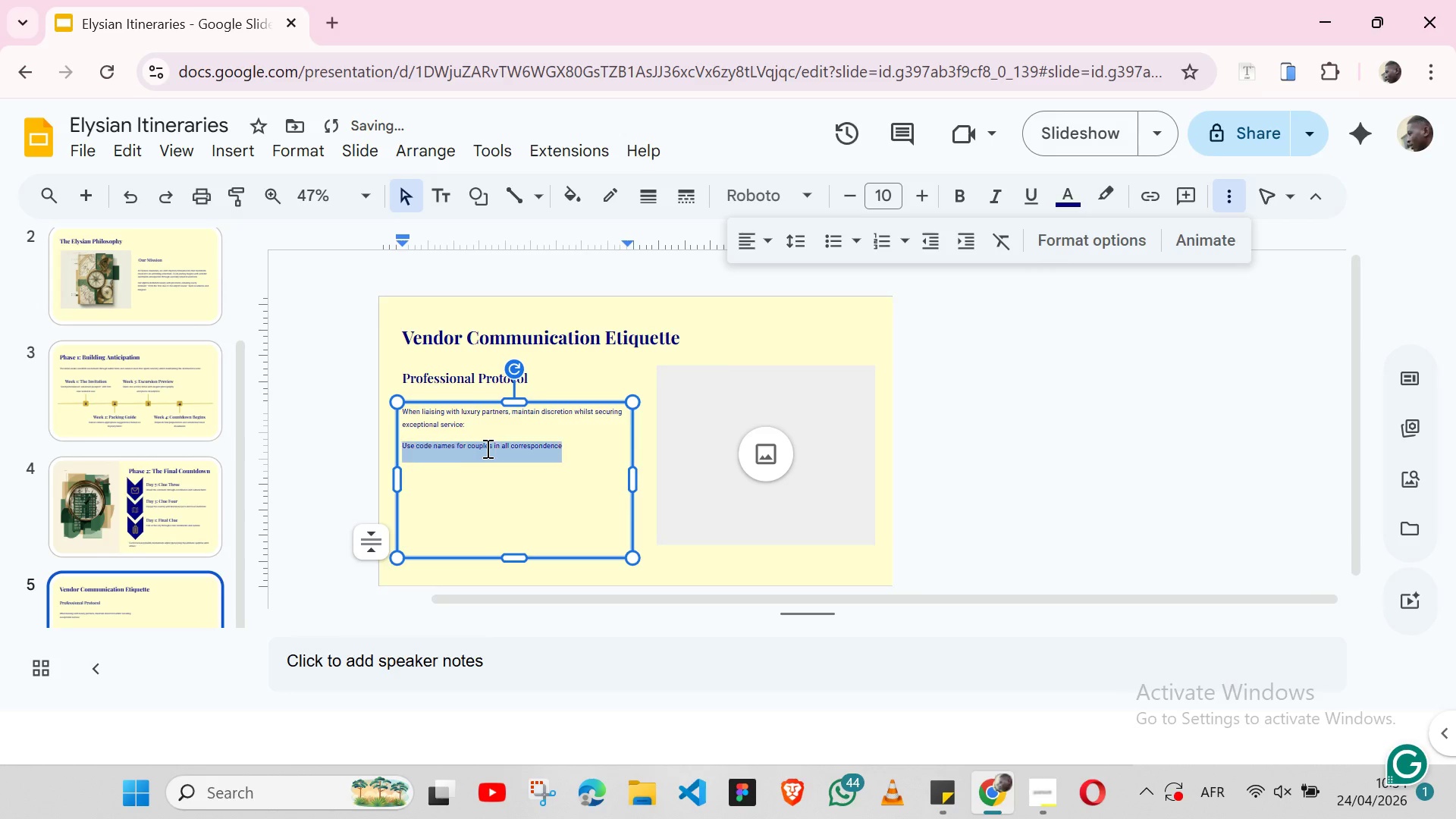 
triple_click([486, 448])
 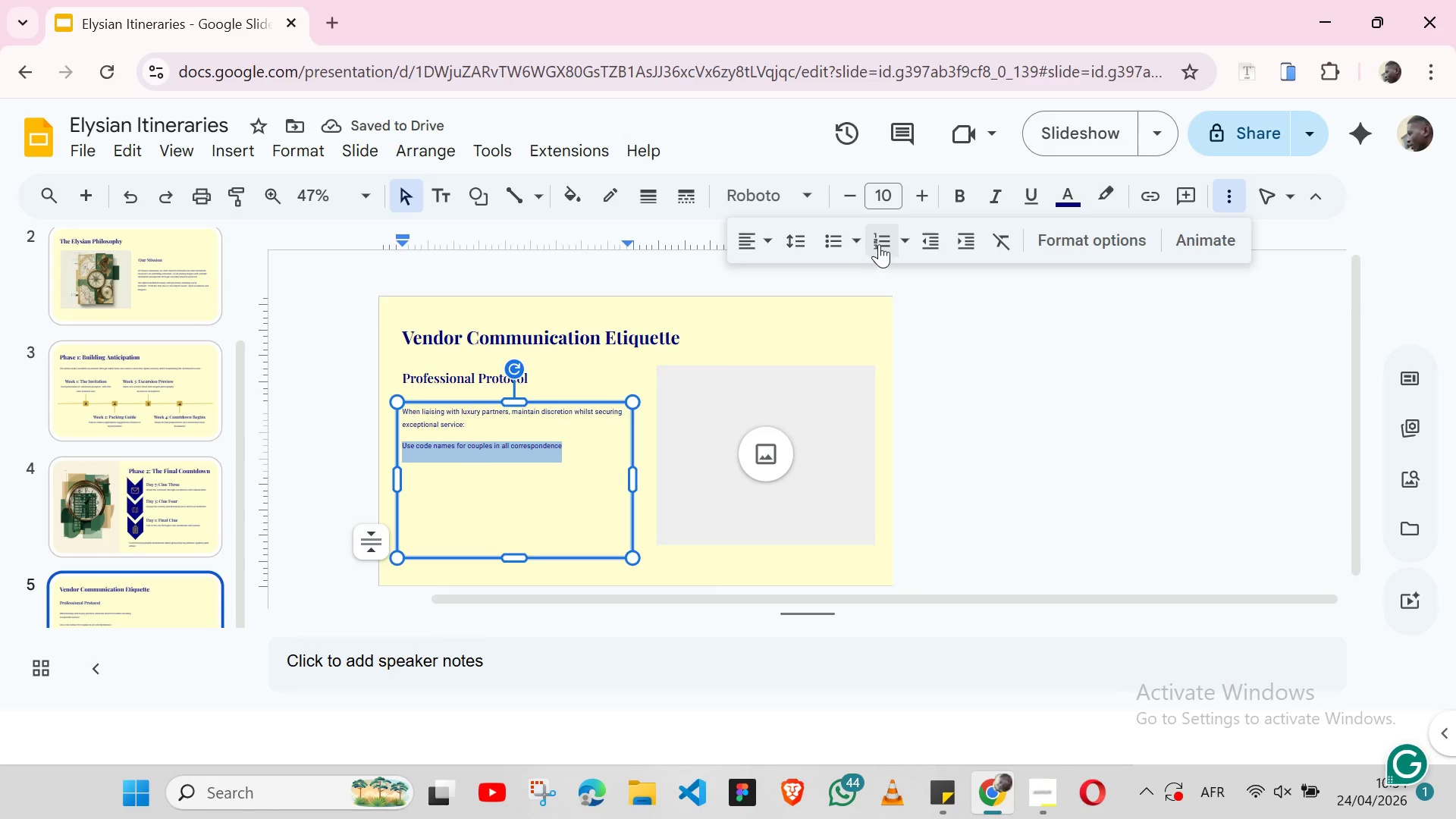 
left_click([879, 244])
 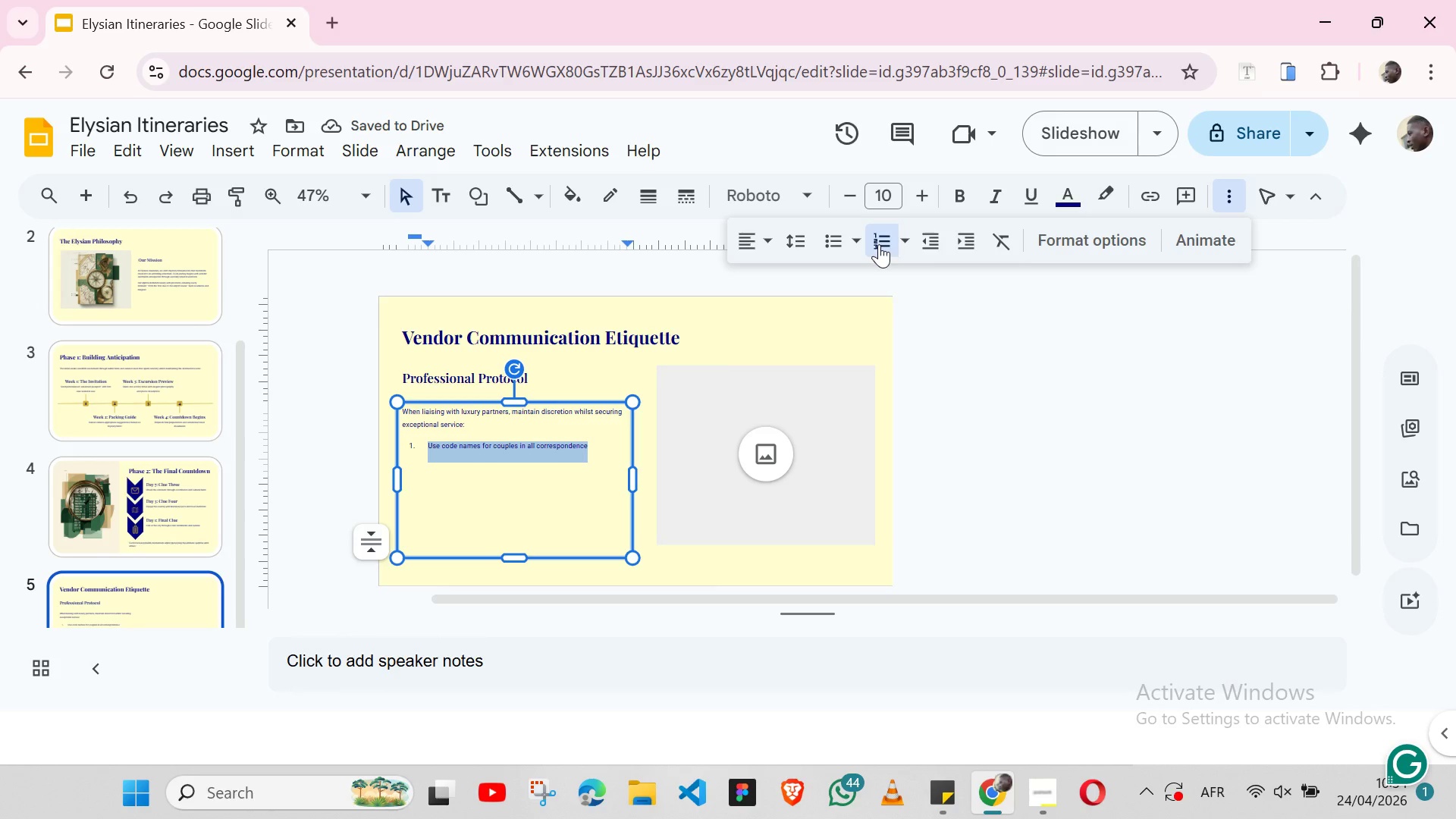 
left_click([824, 234])
 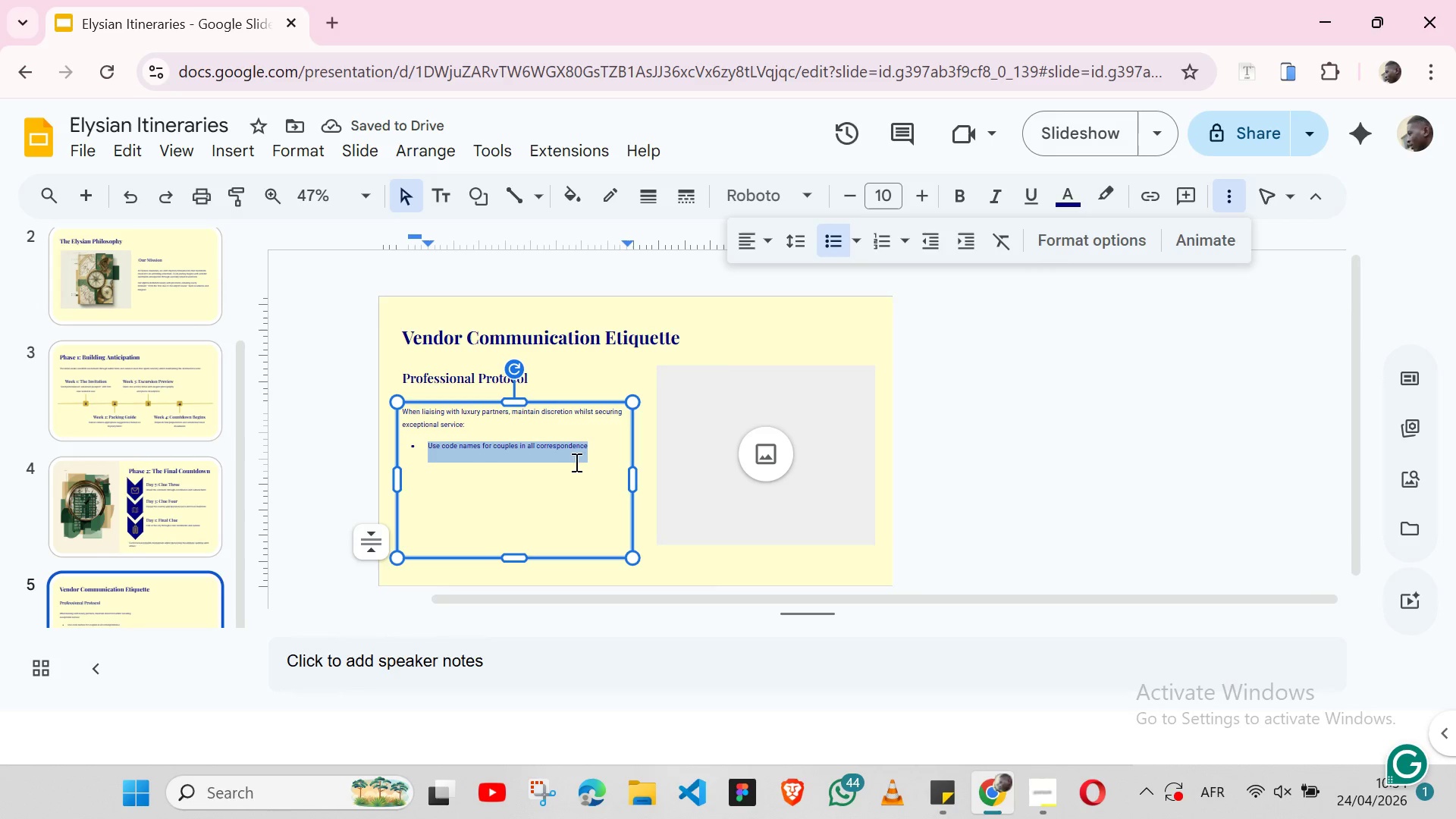 
left_click([591, 450])
 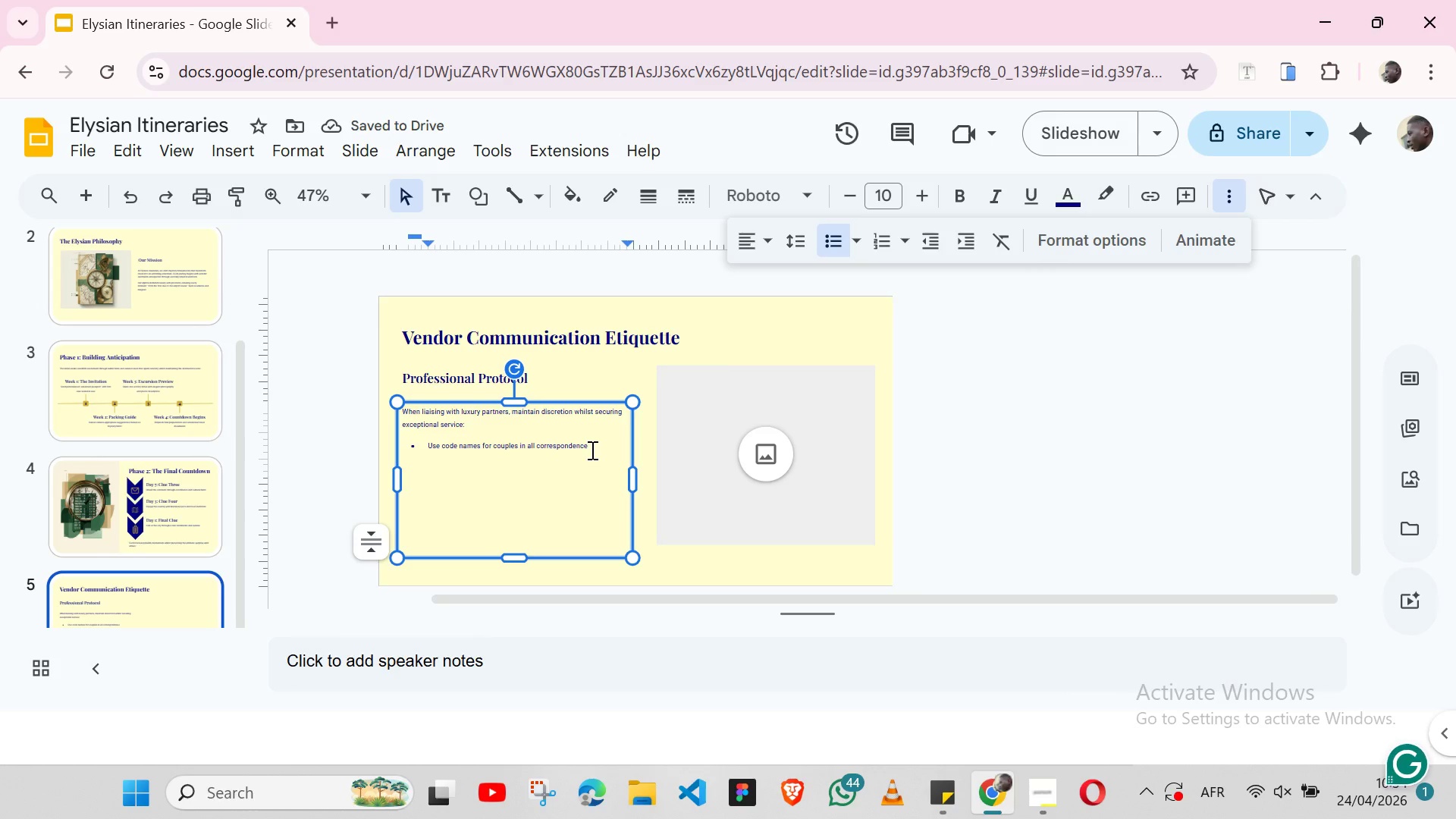 
key(Enter)
 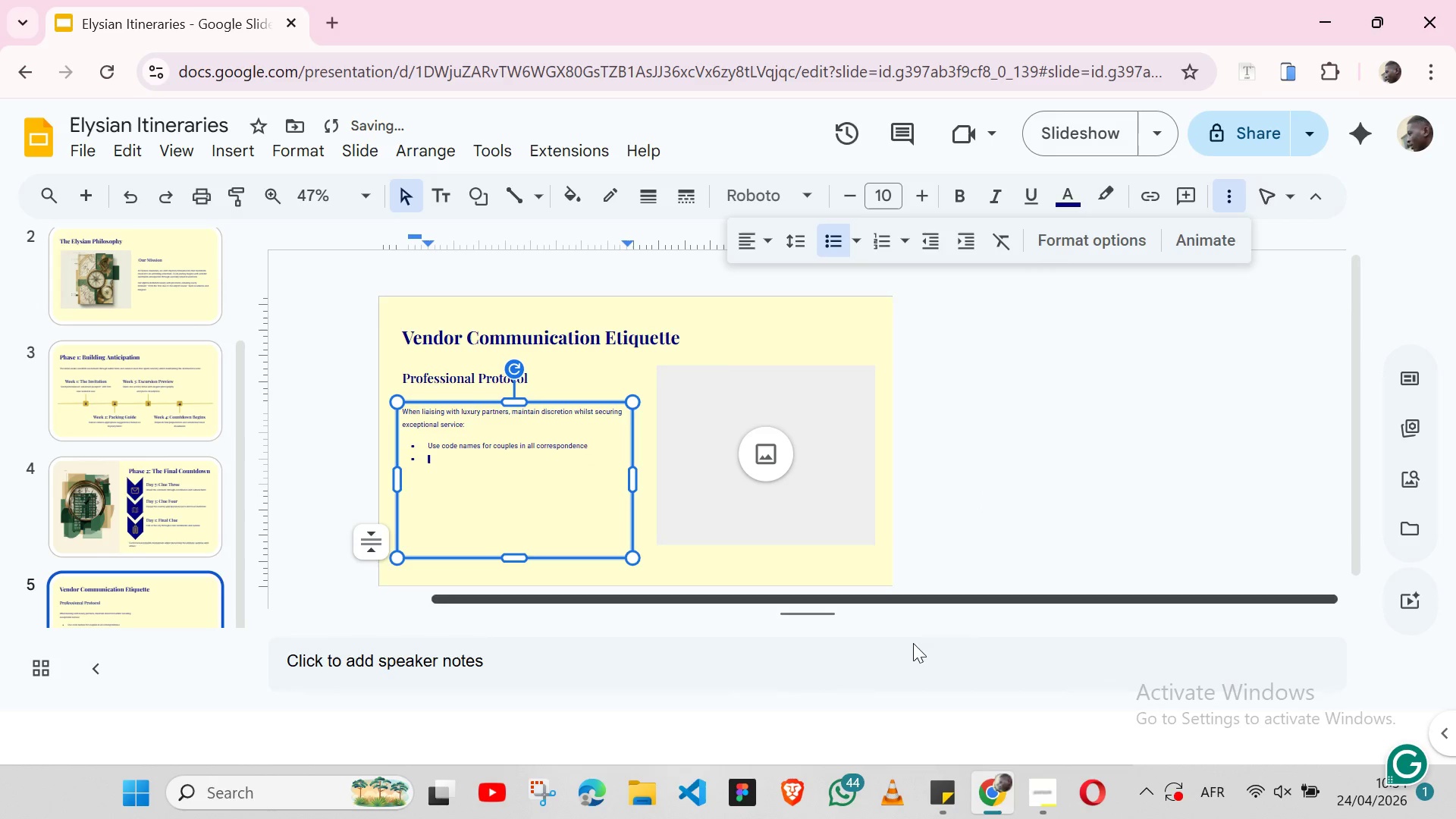 
left_click([923, 796])
 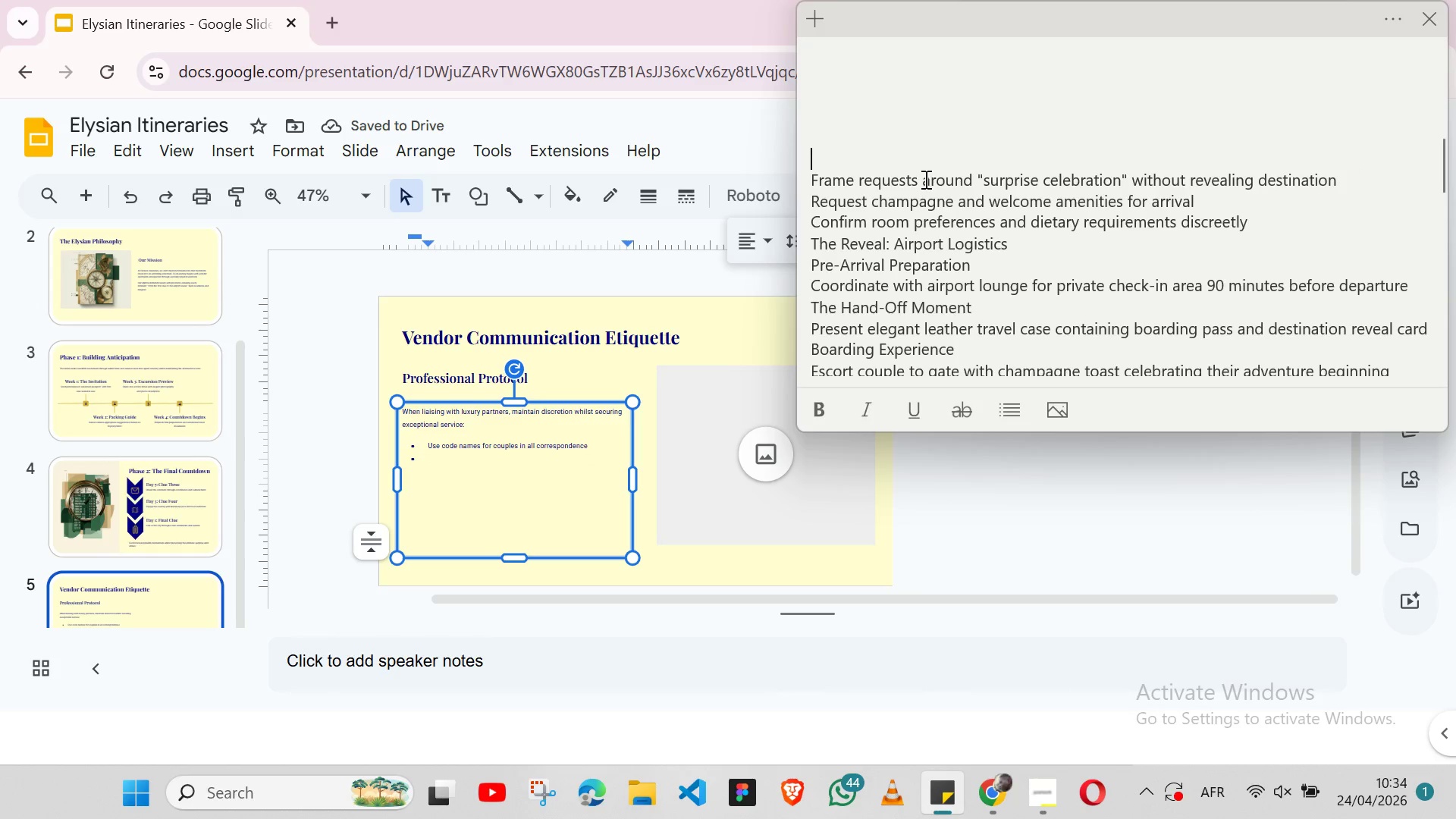 
double_click([924, 179])
 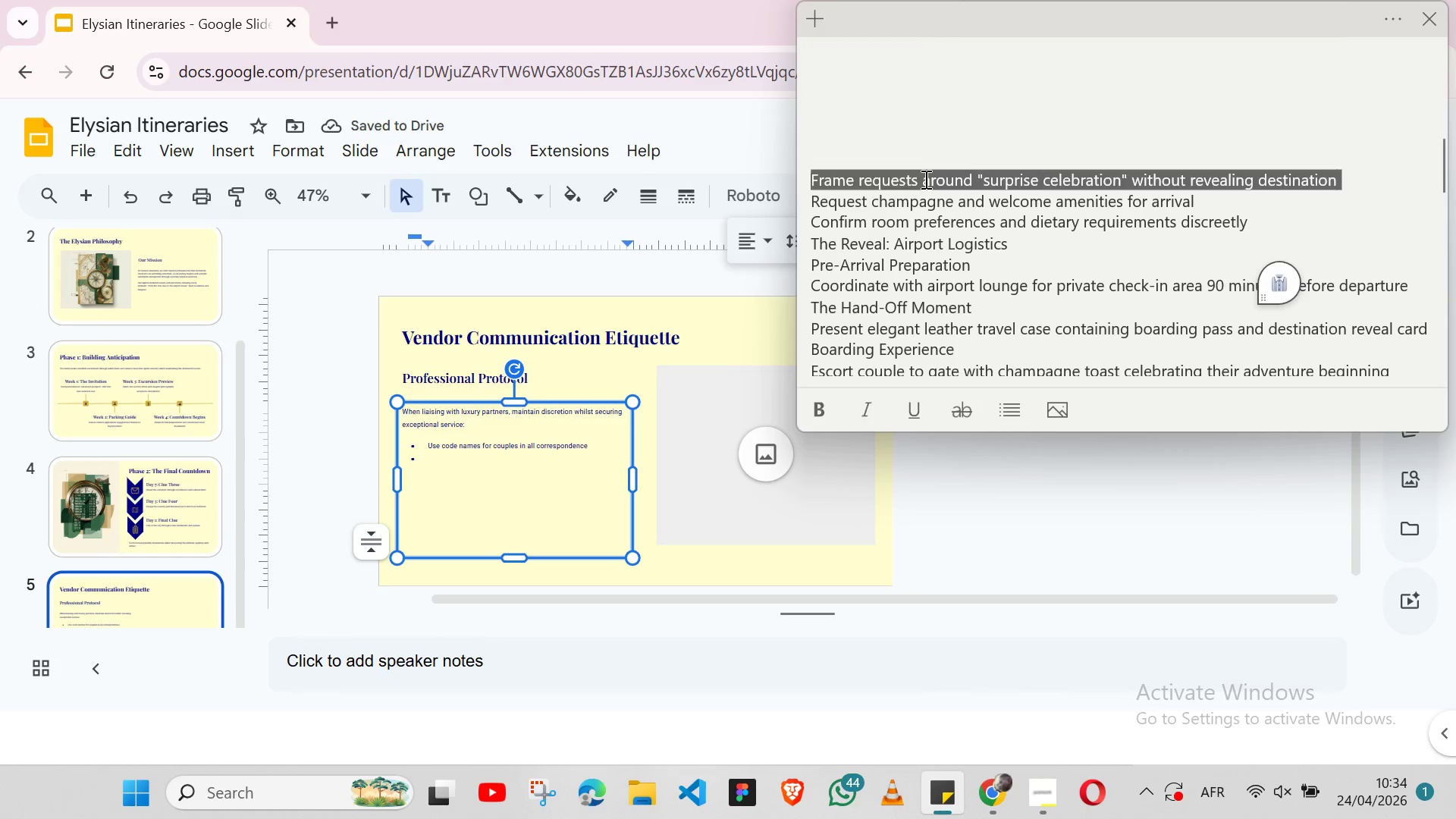 
triple_click([924, 179])
 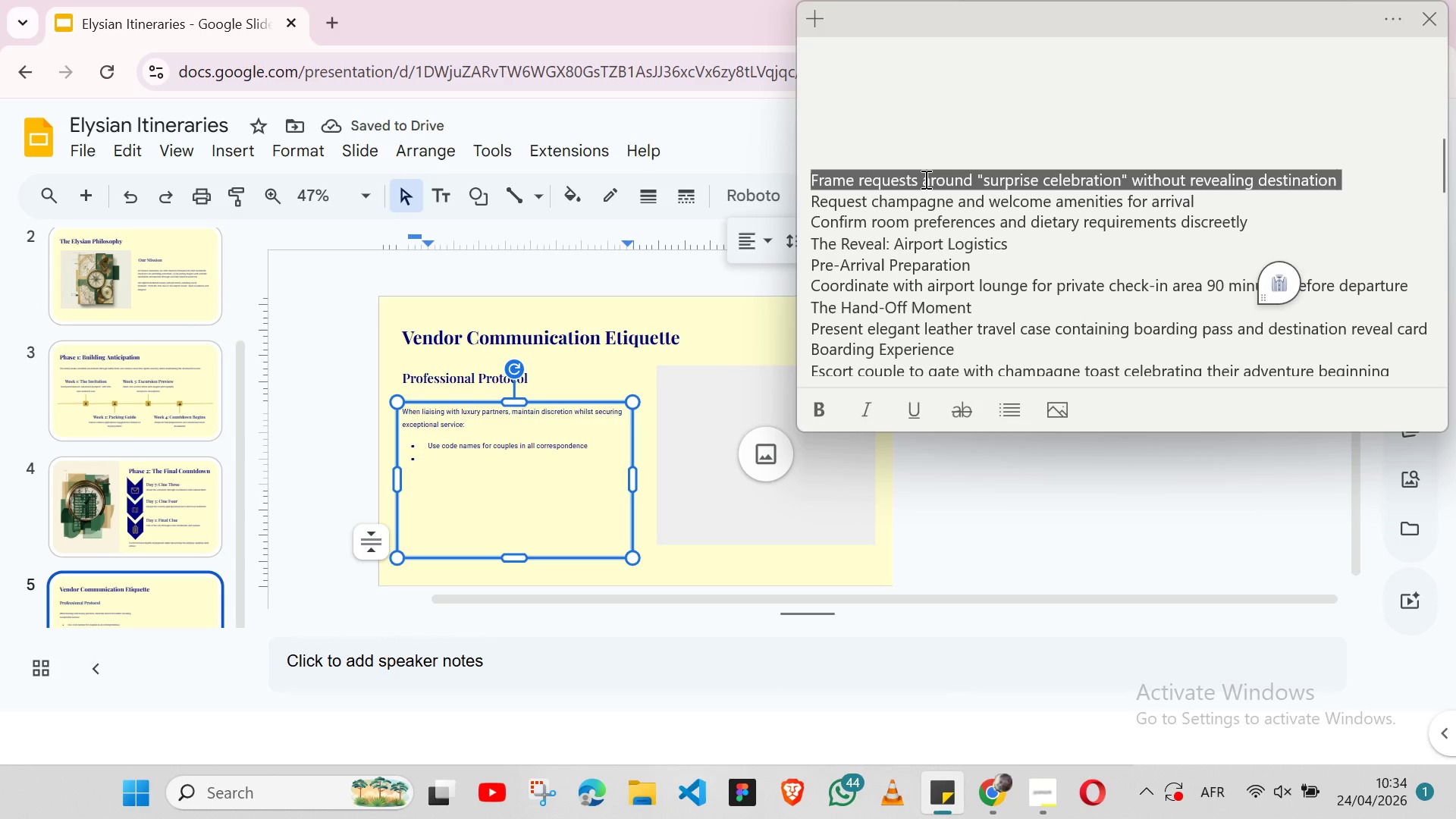 
key(Shift+ArrowLeft)
 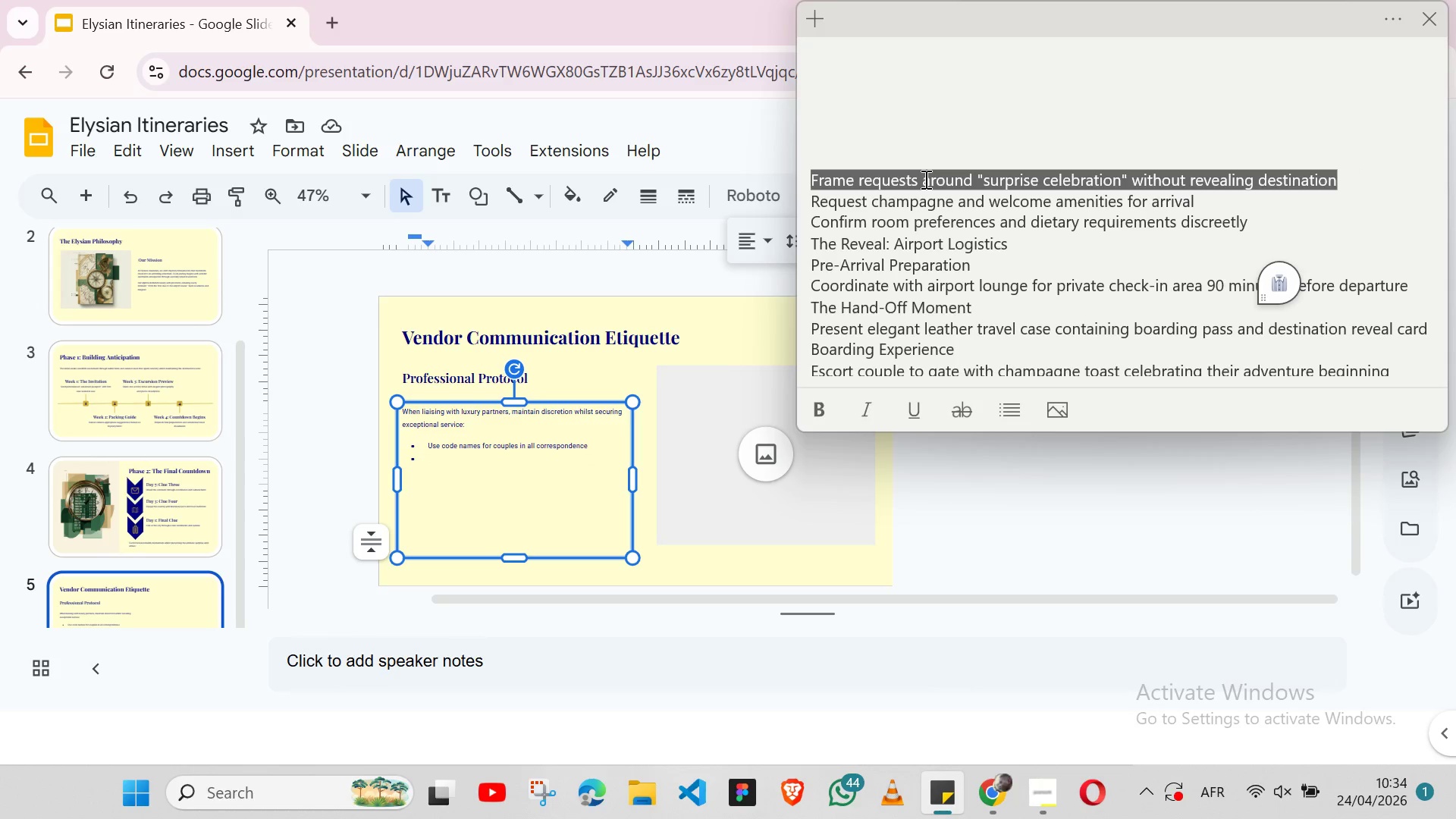 
key(Control+X)
 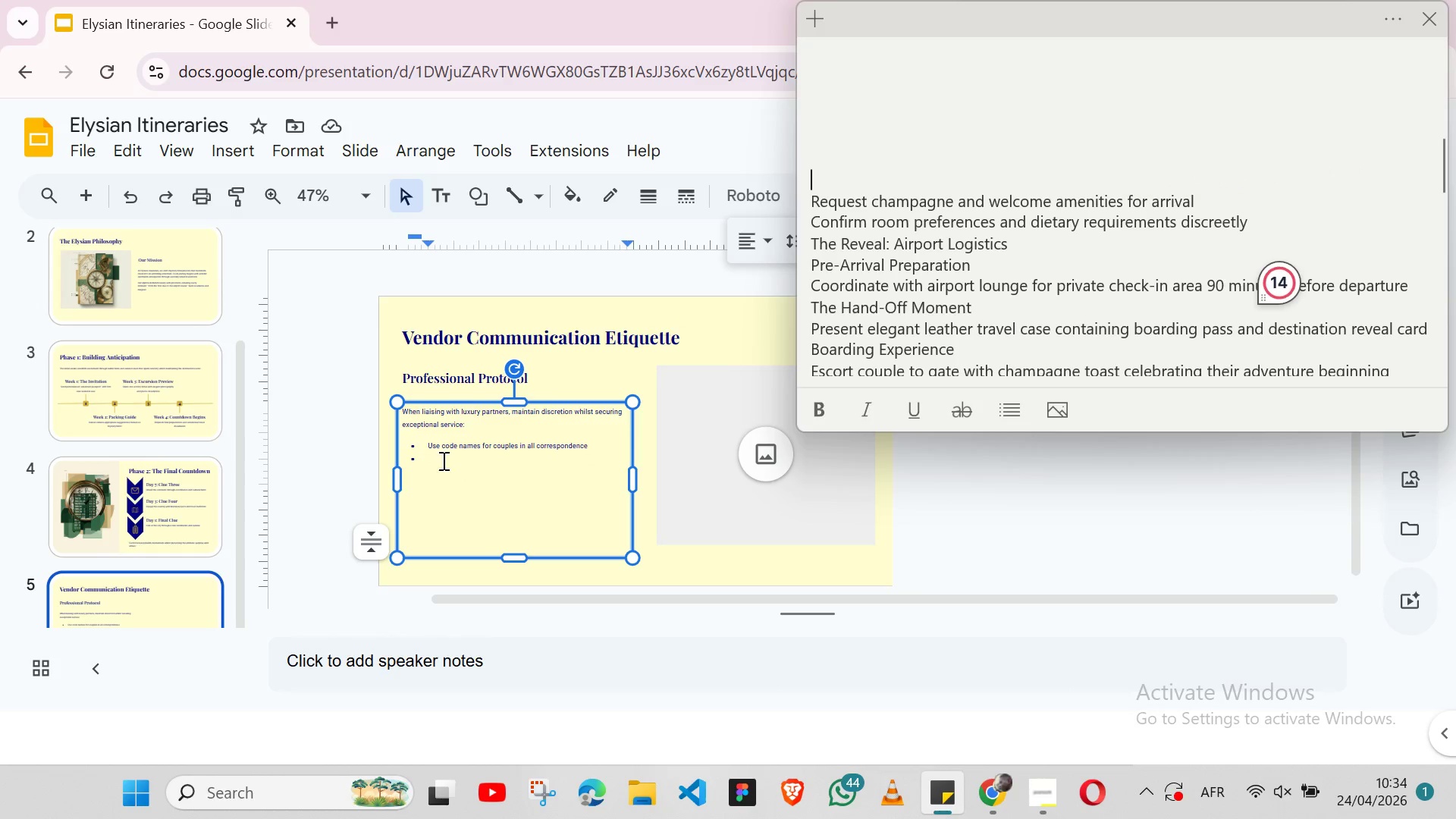 
left_click([438, 458])
 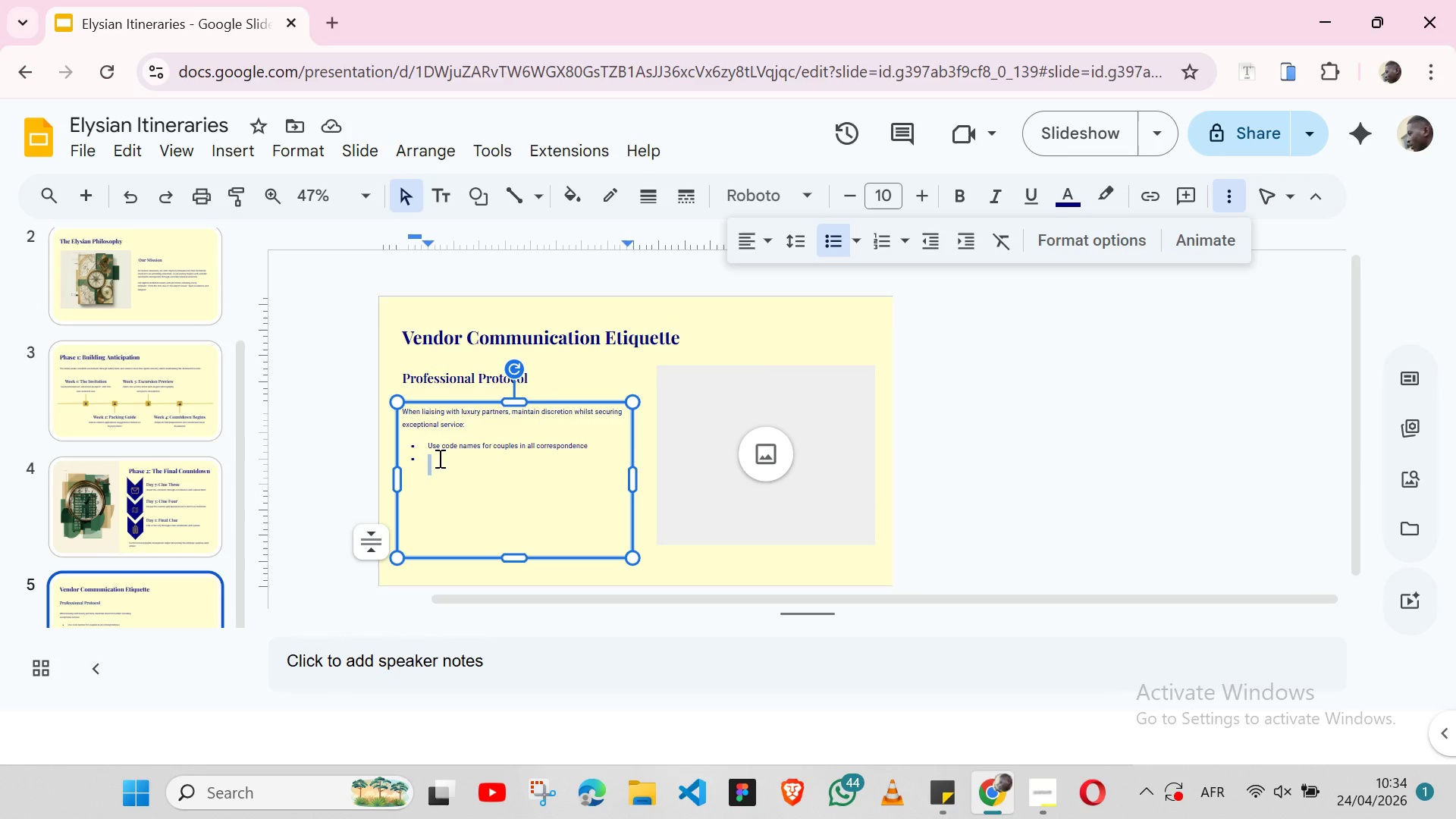 
key(Control+ControlLeft)
 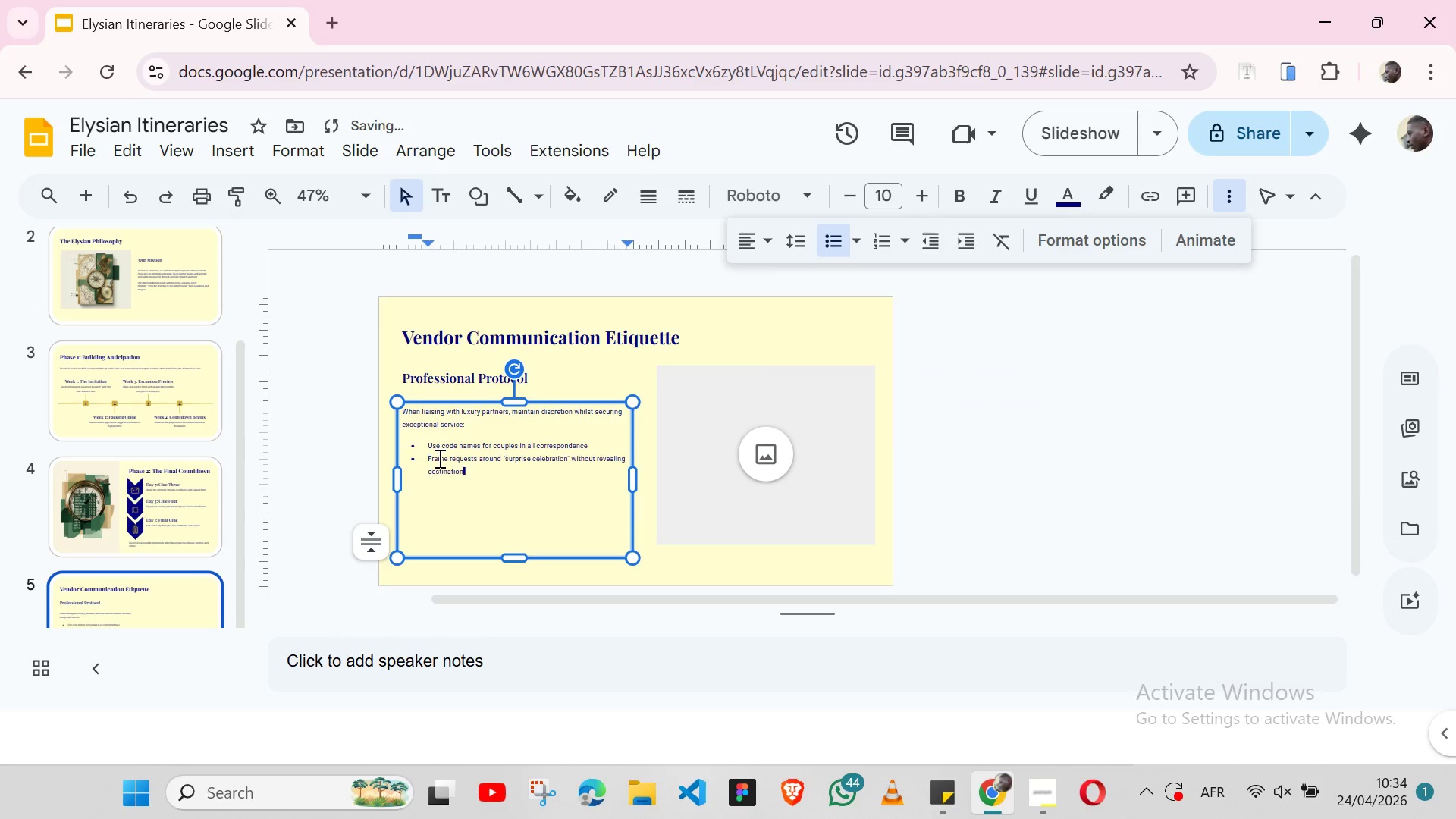 
key(Control+V)
 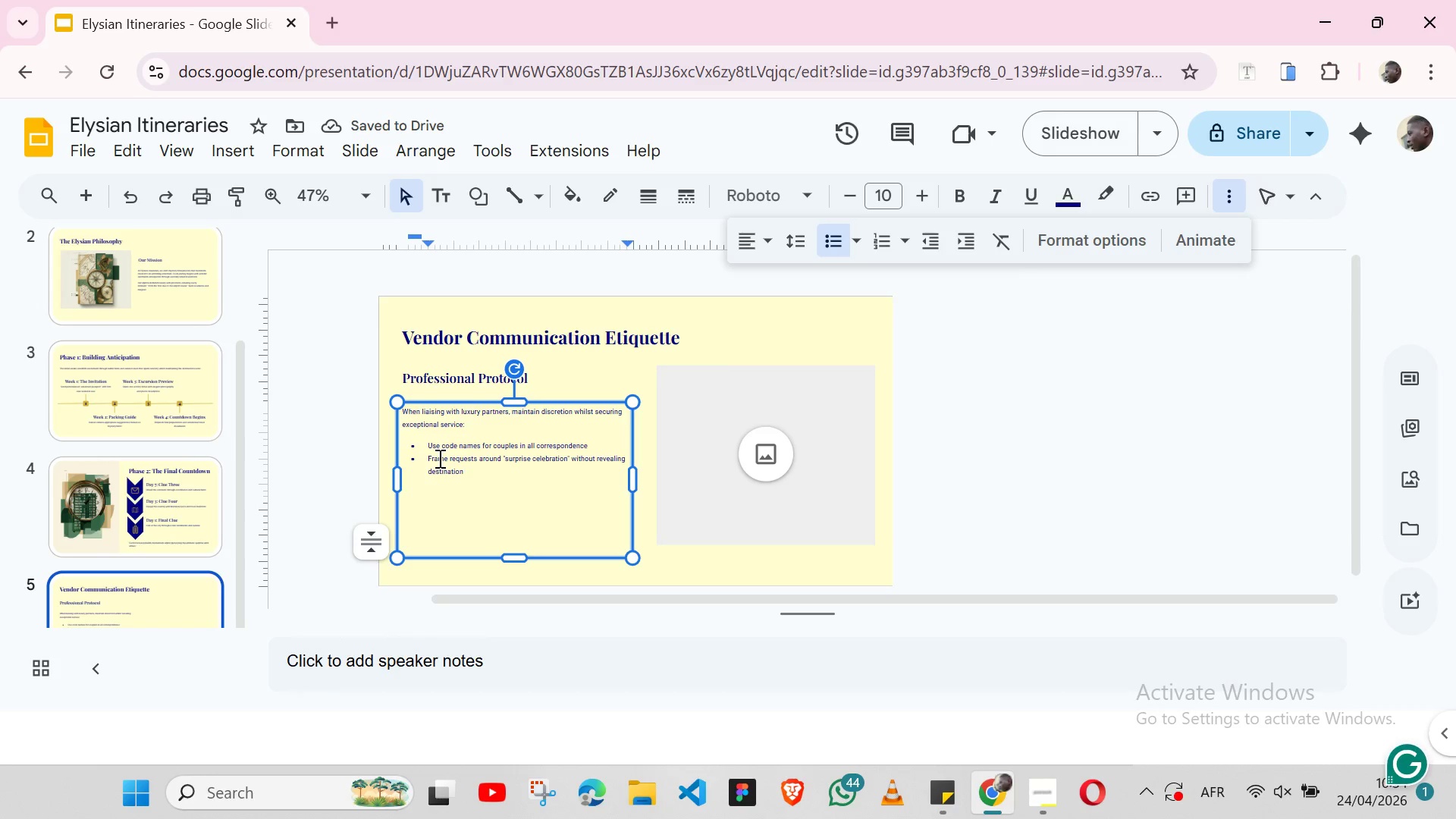 
wait(6.14)
 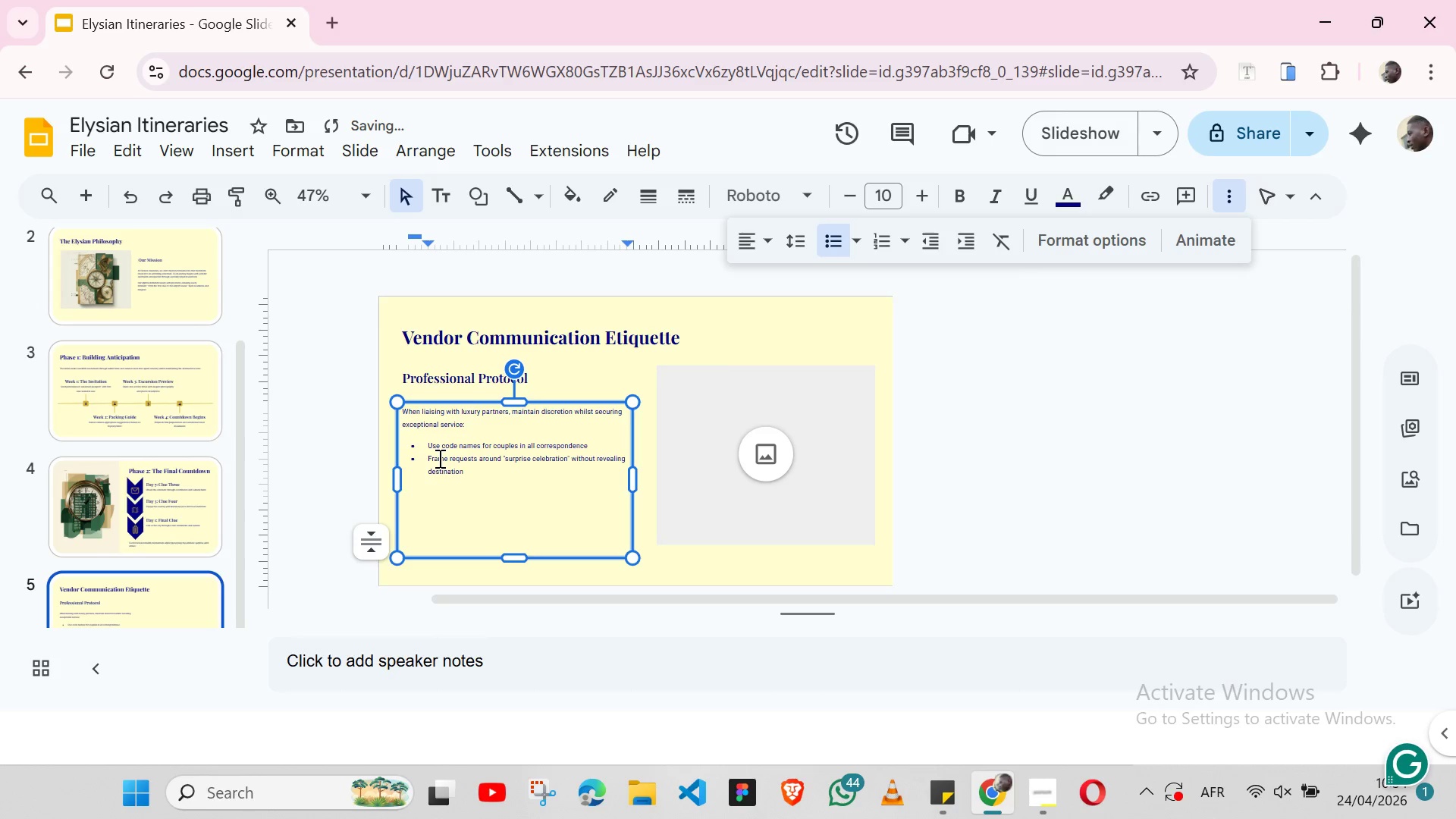 
key(Enter)
 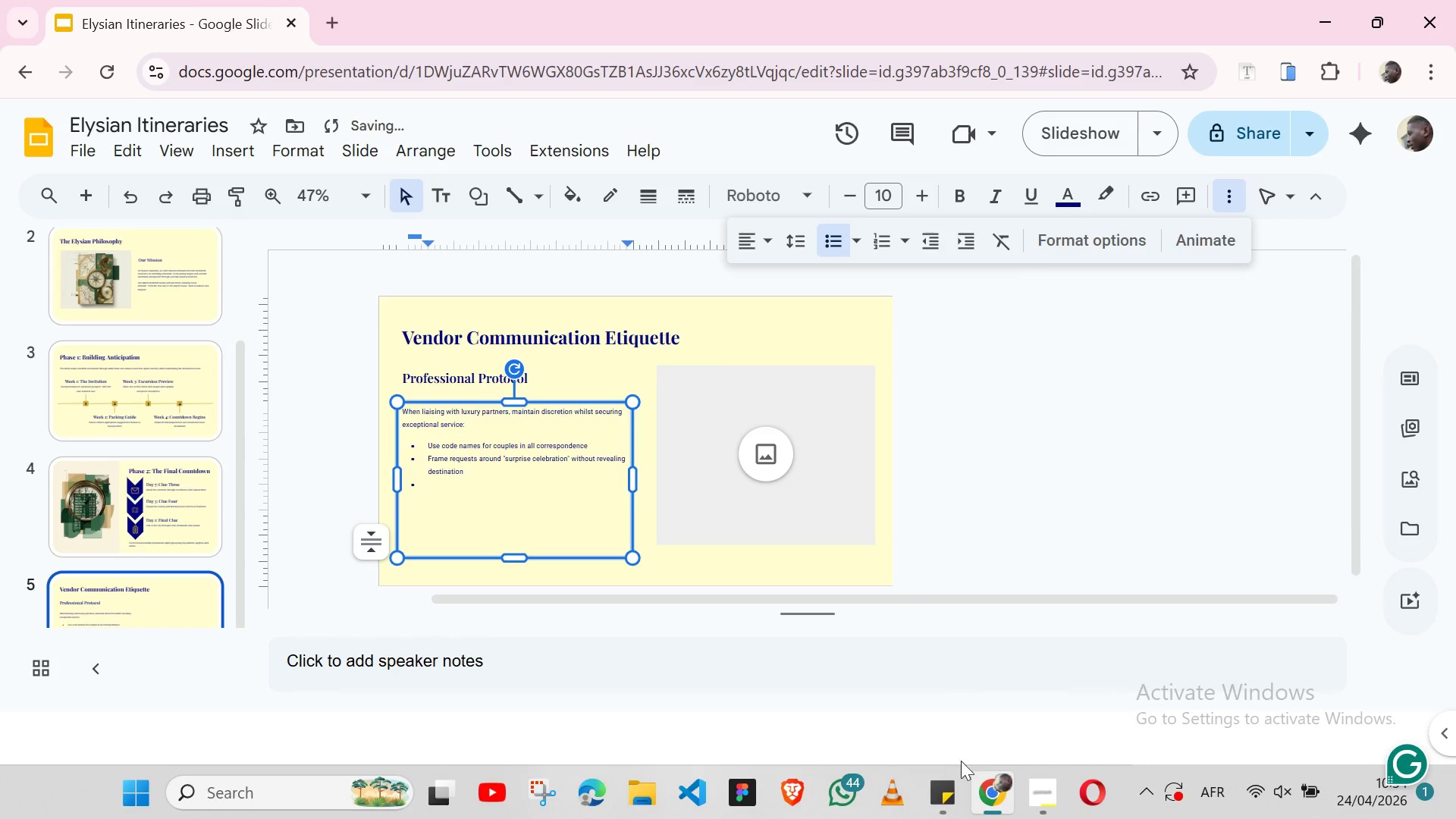 
left_click([946, 779])
 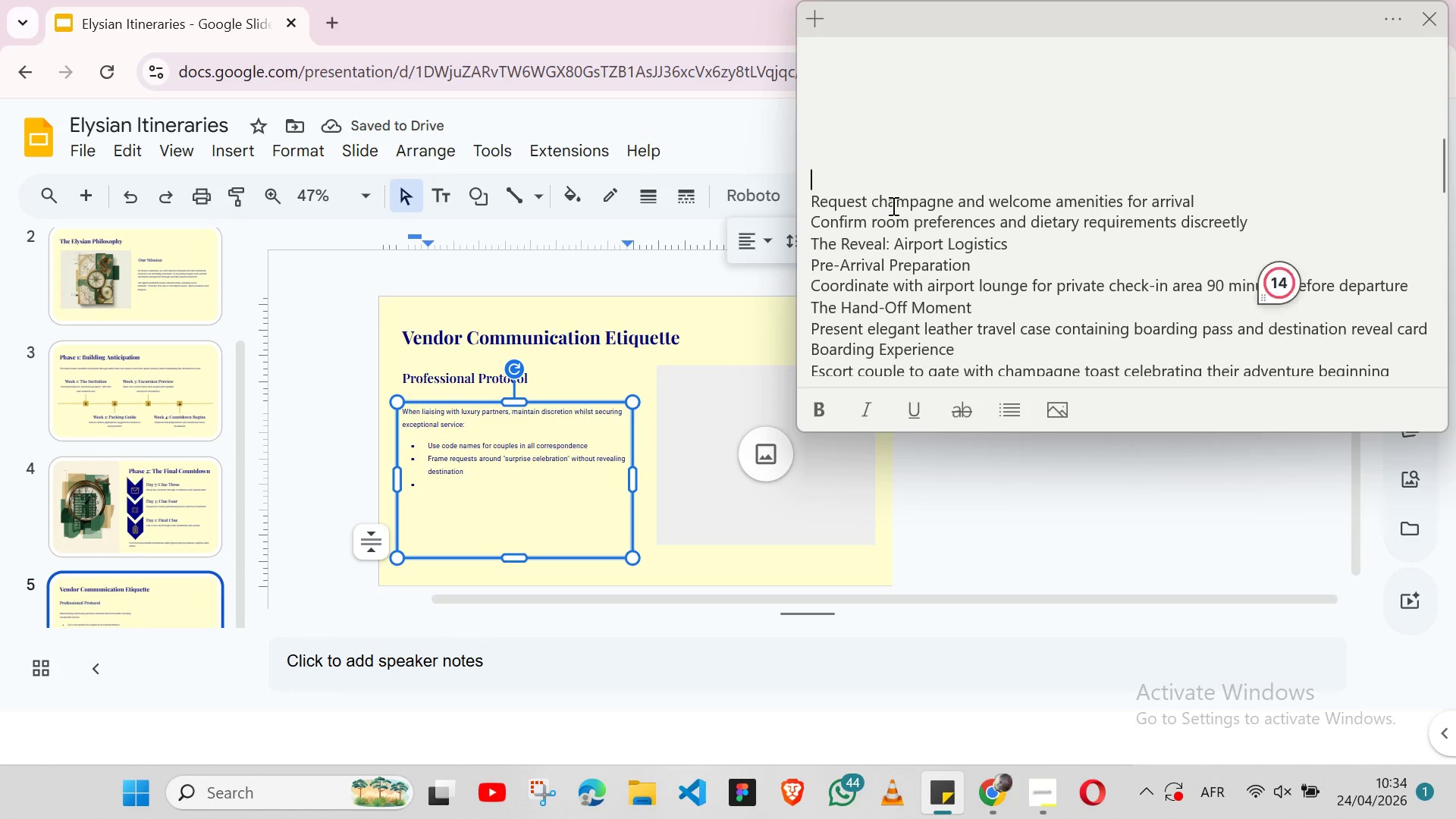 
double_click([892, 206])
 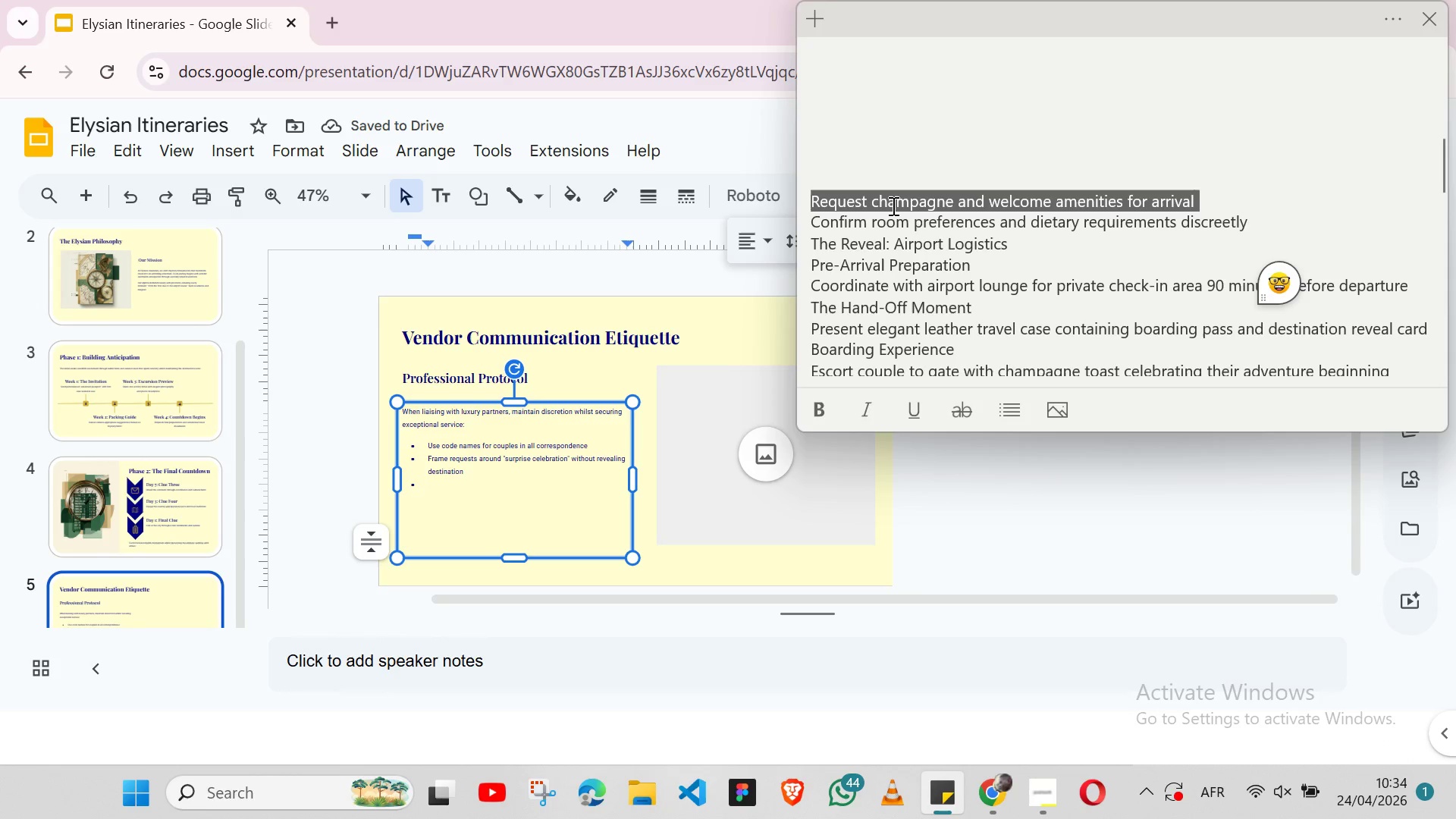 
triple_click([892, 206])
 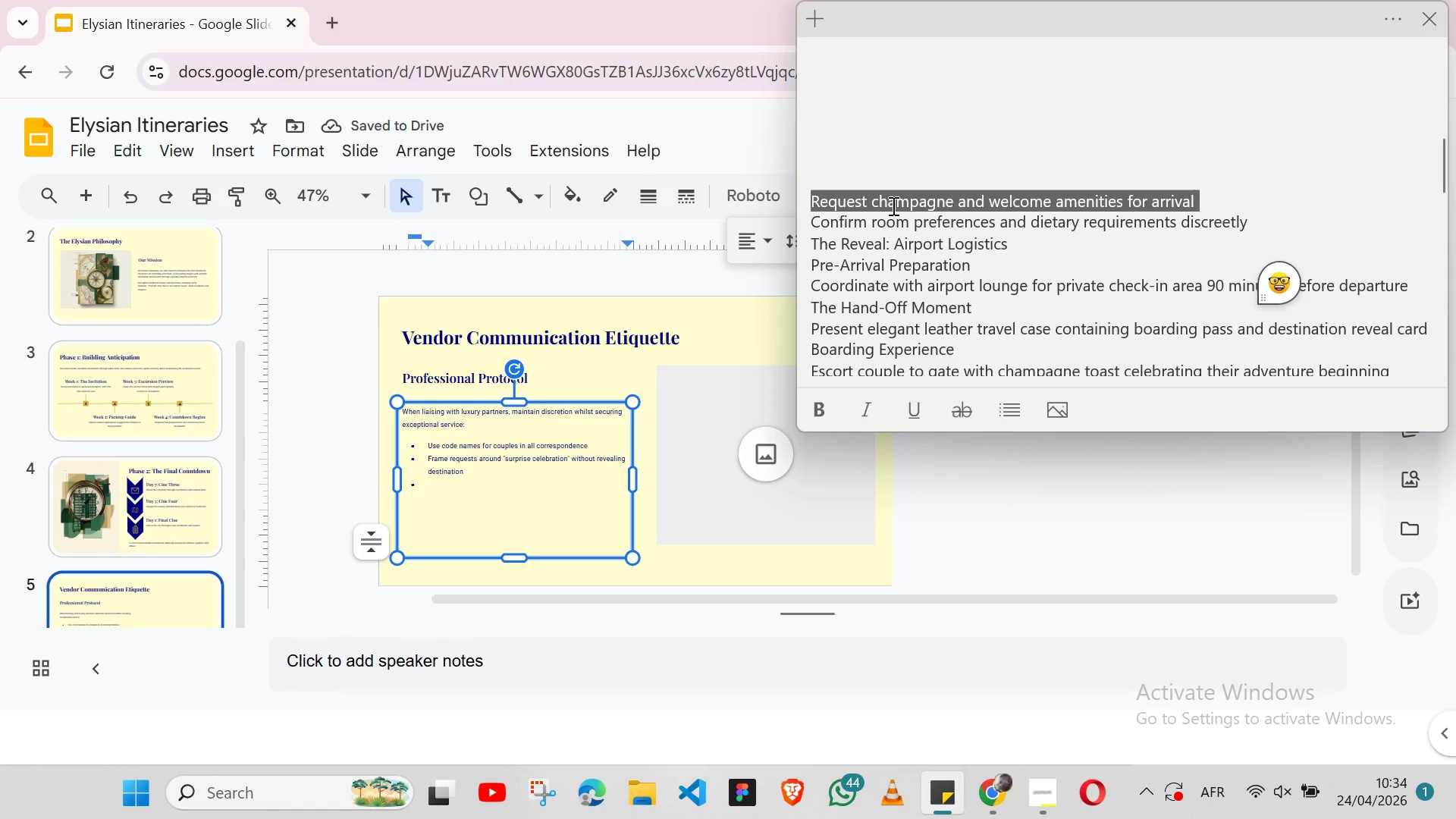 
key(Shift+ShiftLeft)
 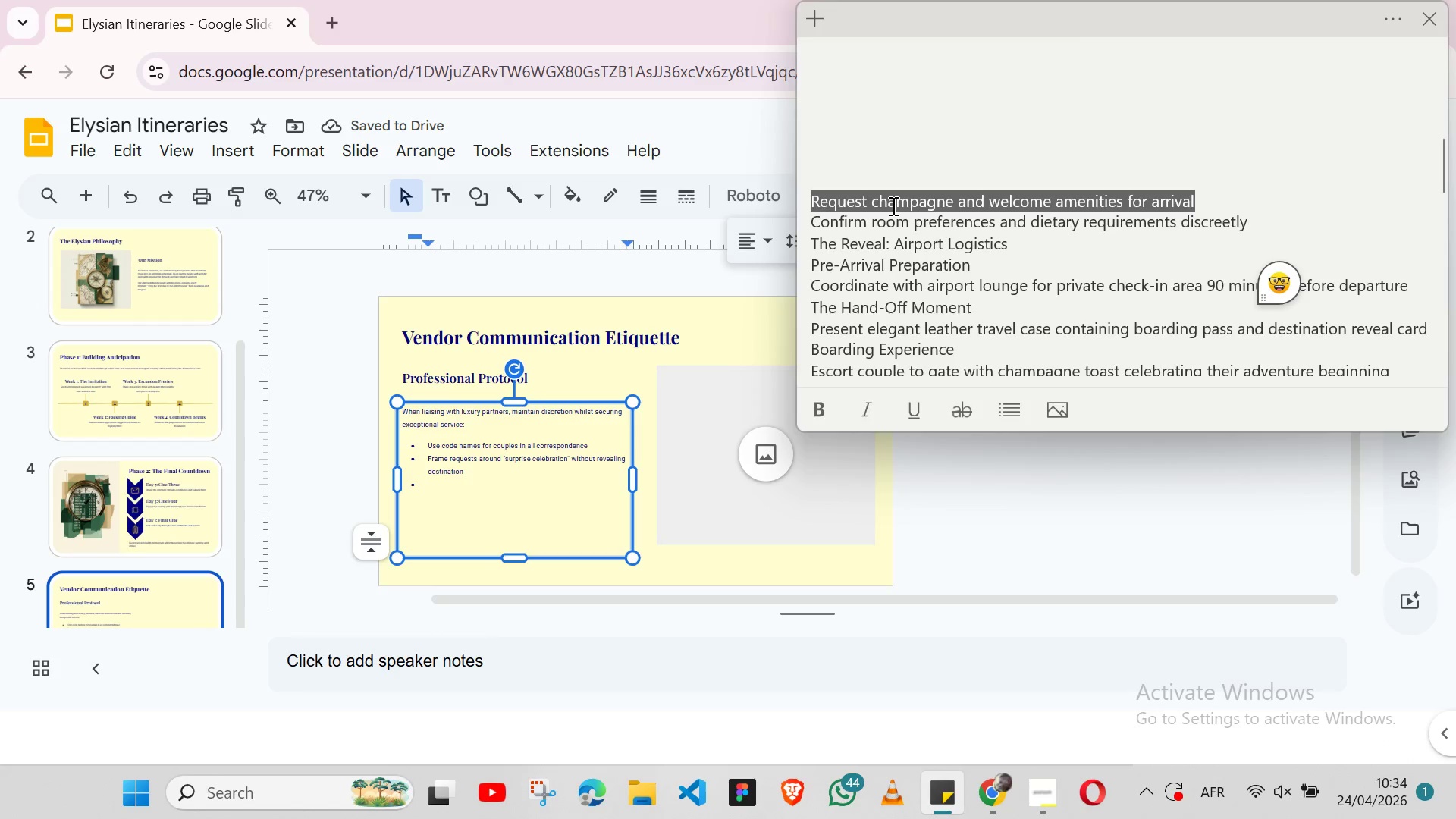 
key(Shift+ArrowLeft)
 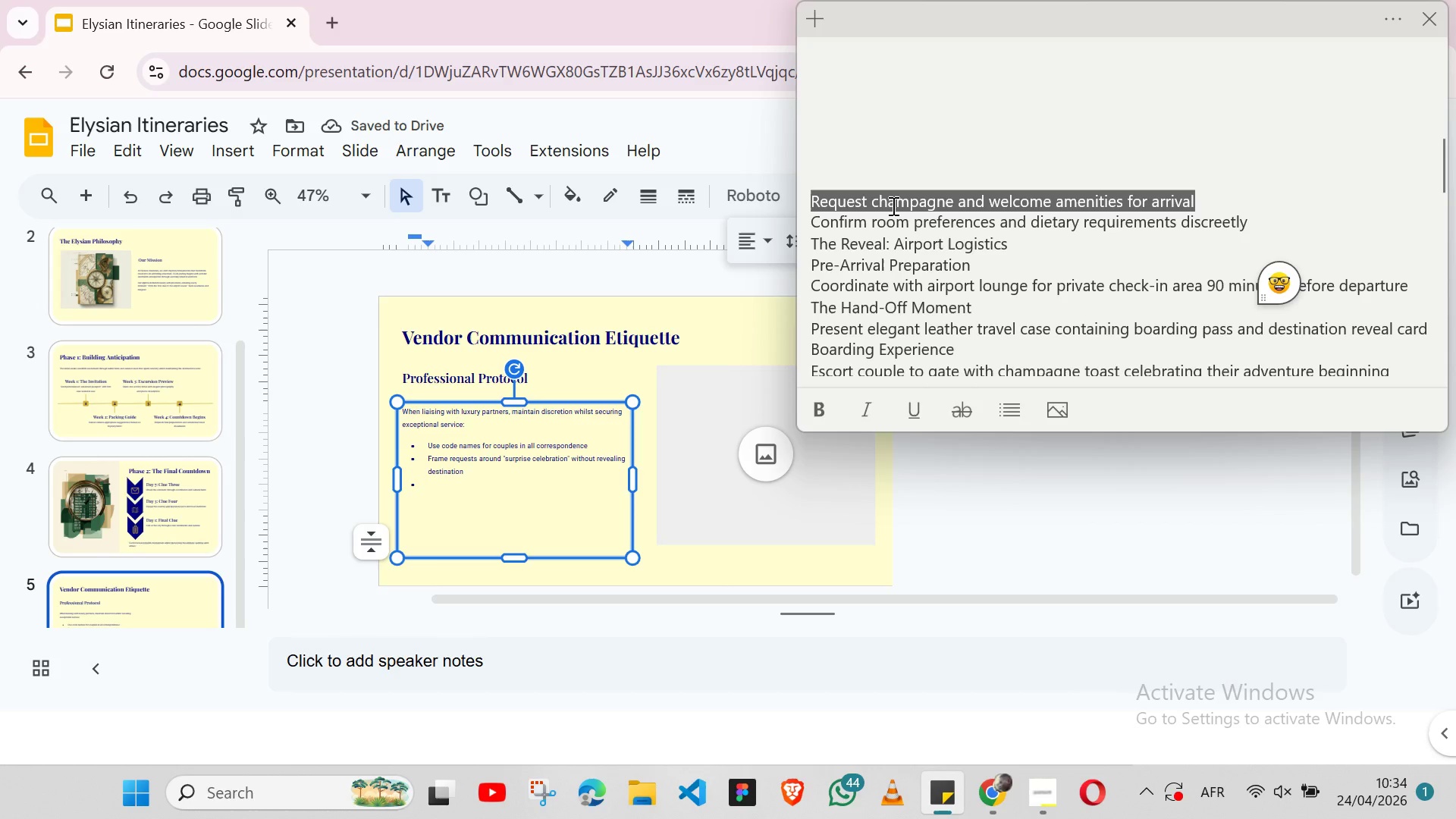 
key(Control+X)
 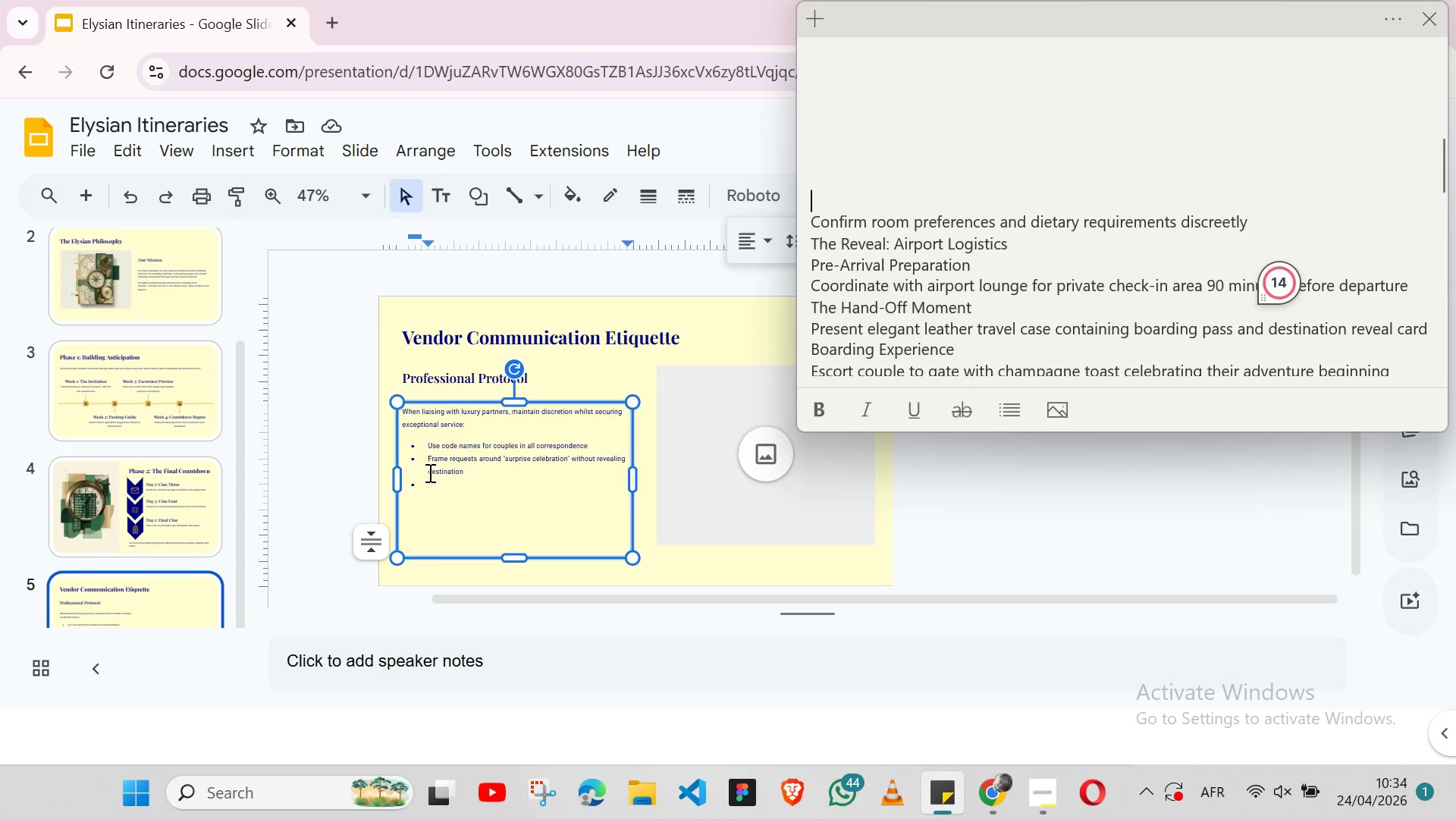 
left_click([427, 479])
 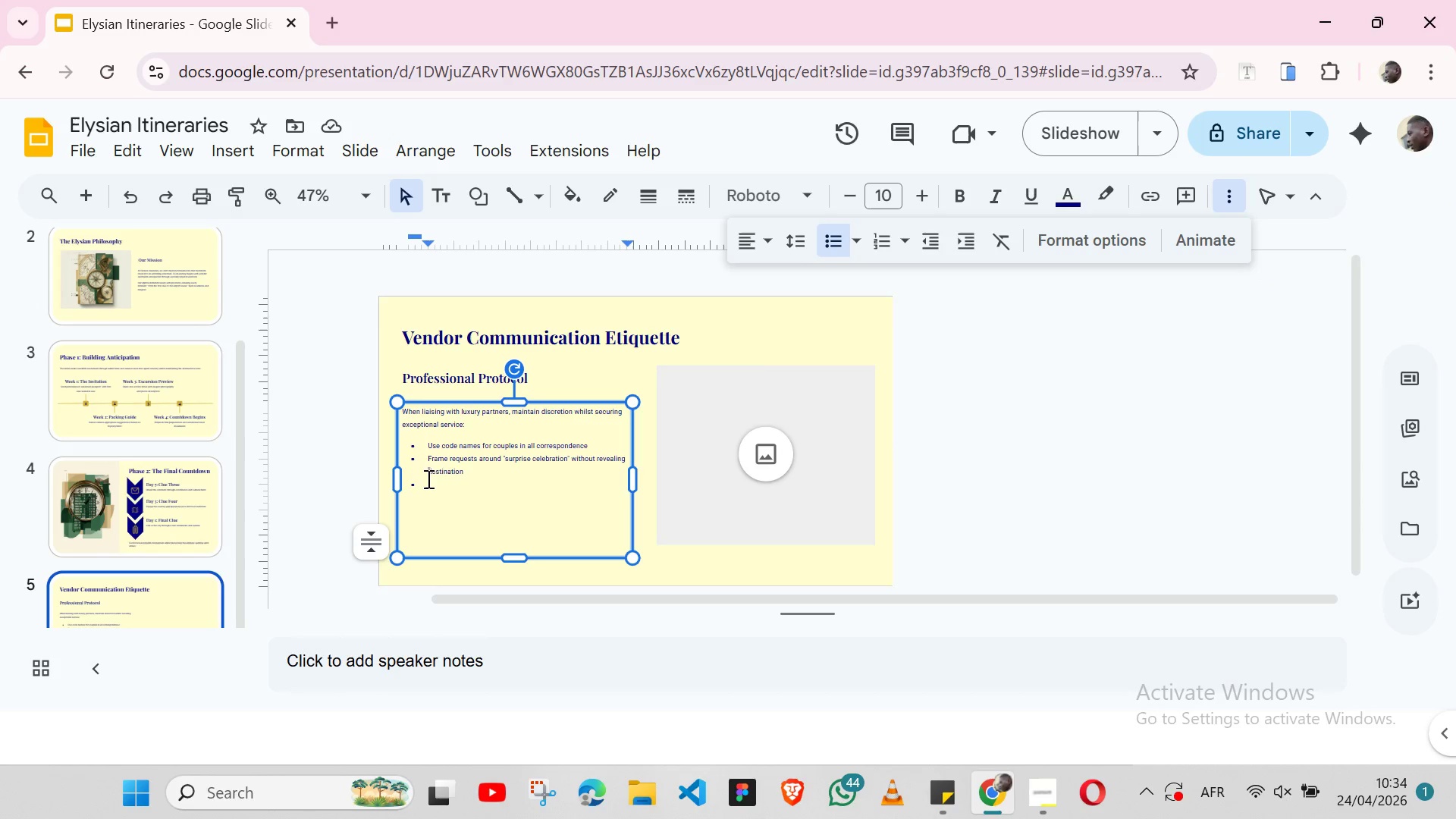 
key(Control+ControlLeft)
 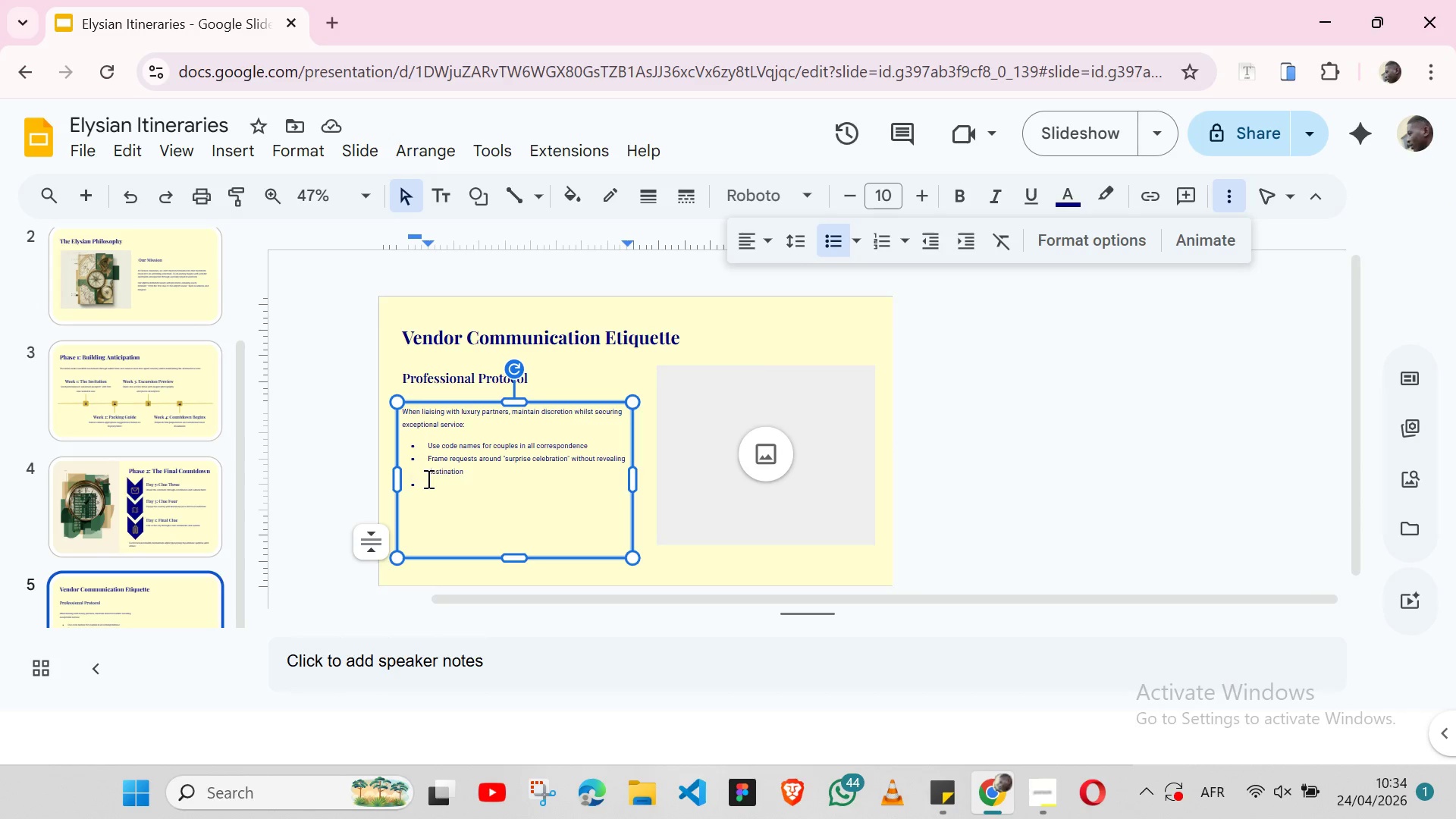 
key(Control+V)
 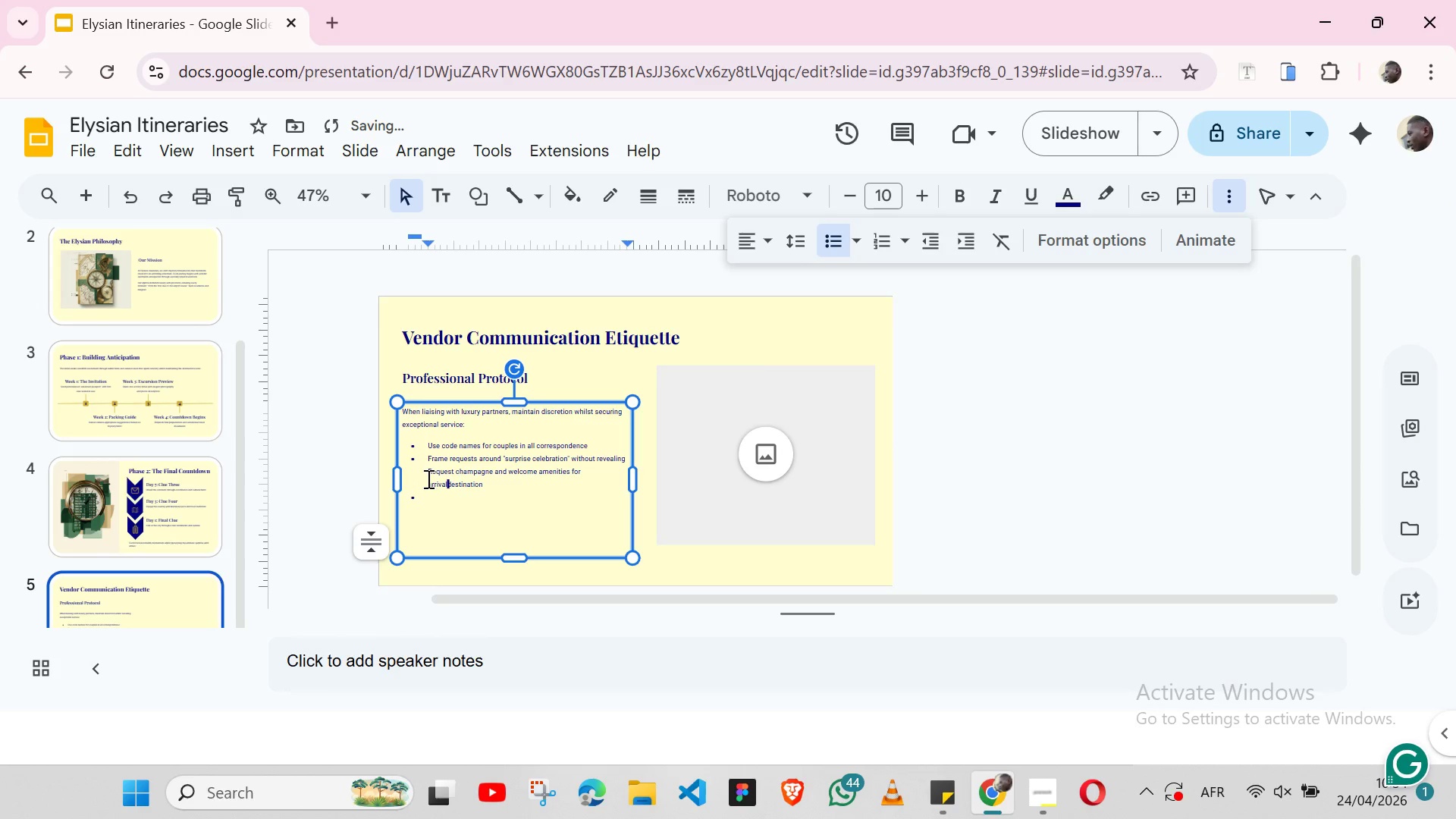 
key(Control+Z)
 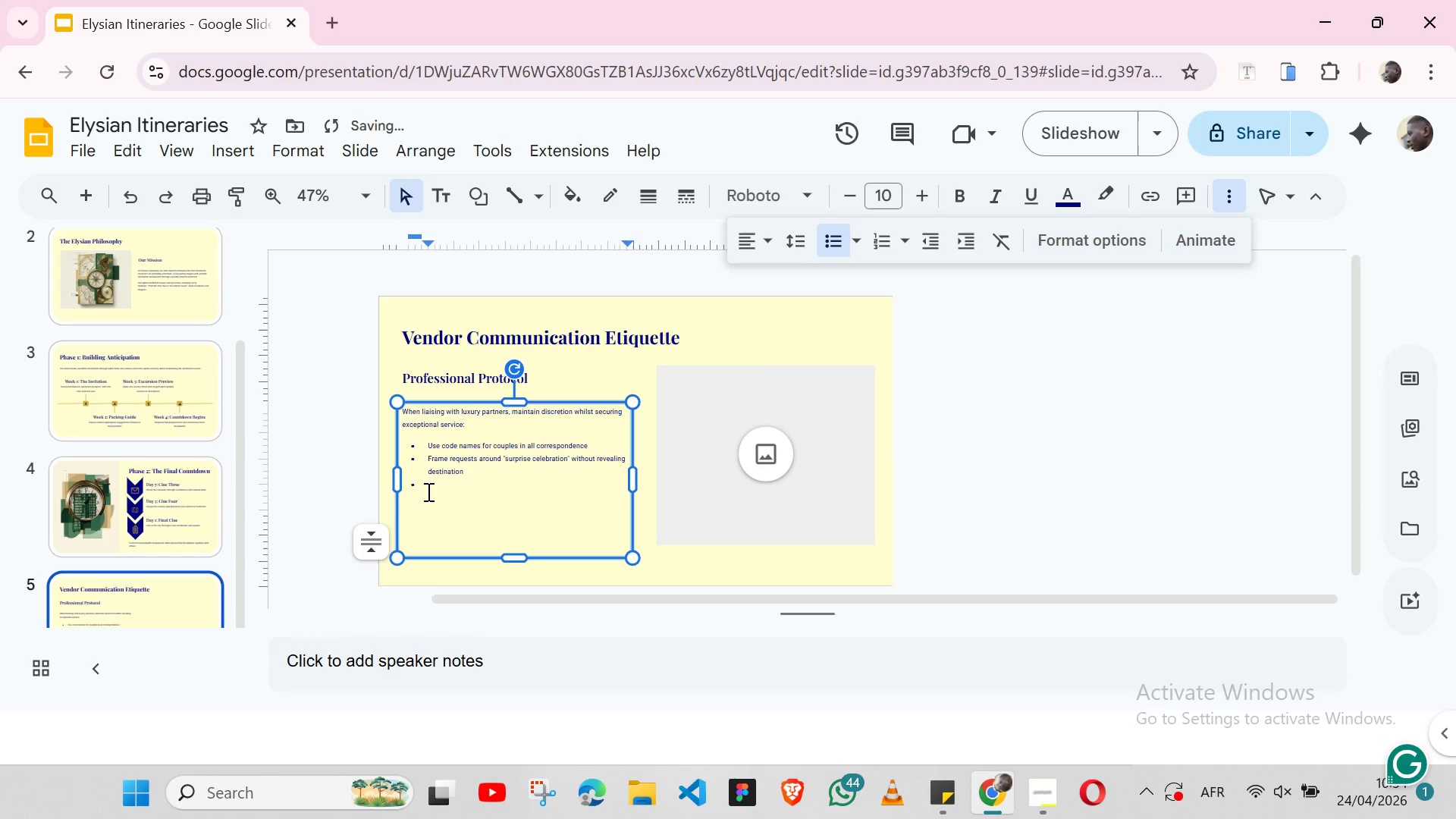 
left_click([427, 489])
 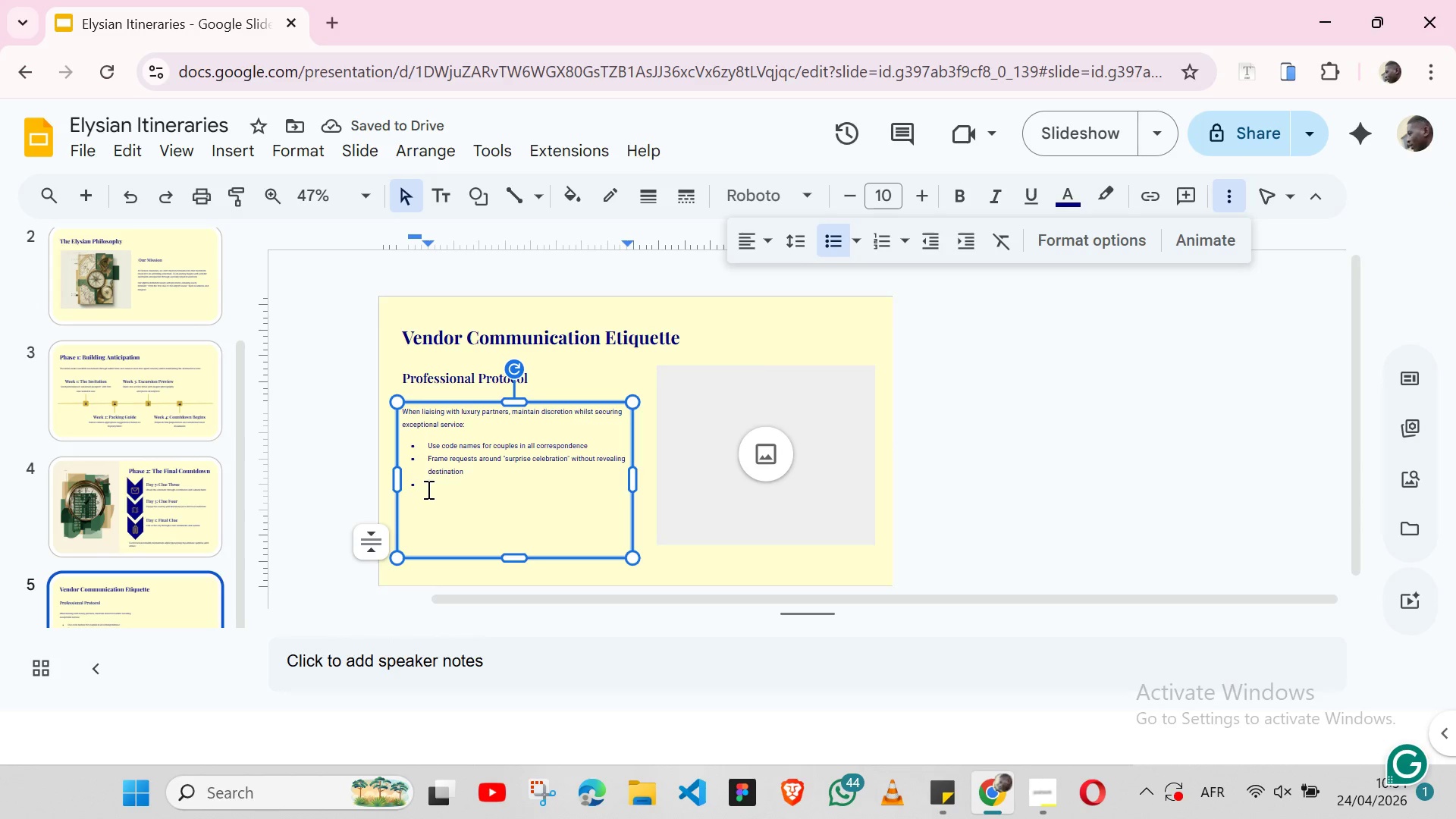 
key(Control+ControlLeft)
 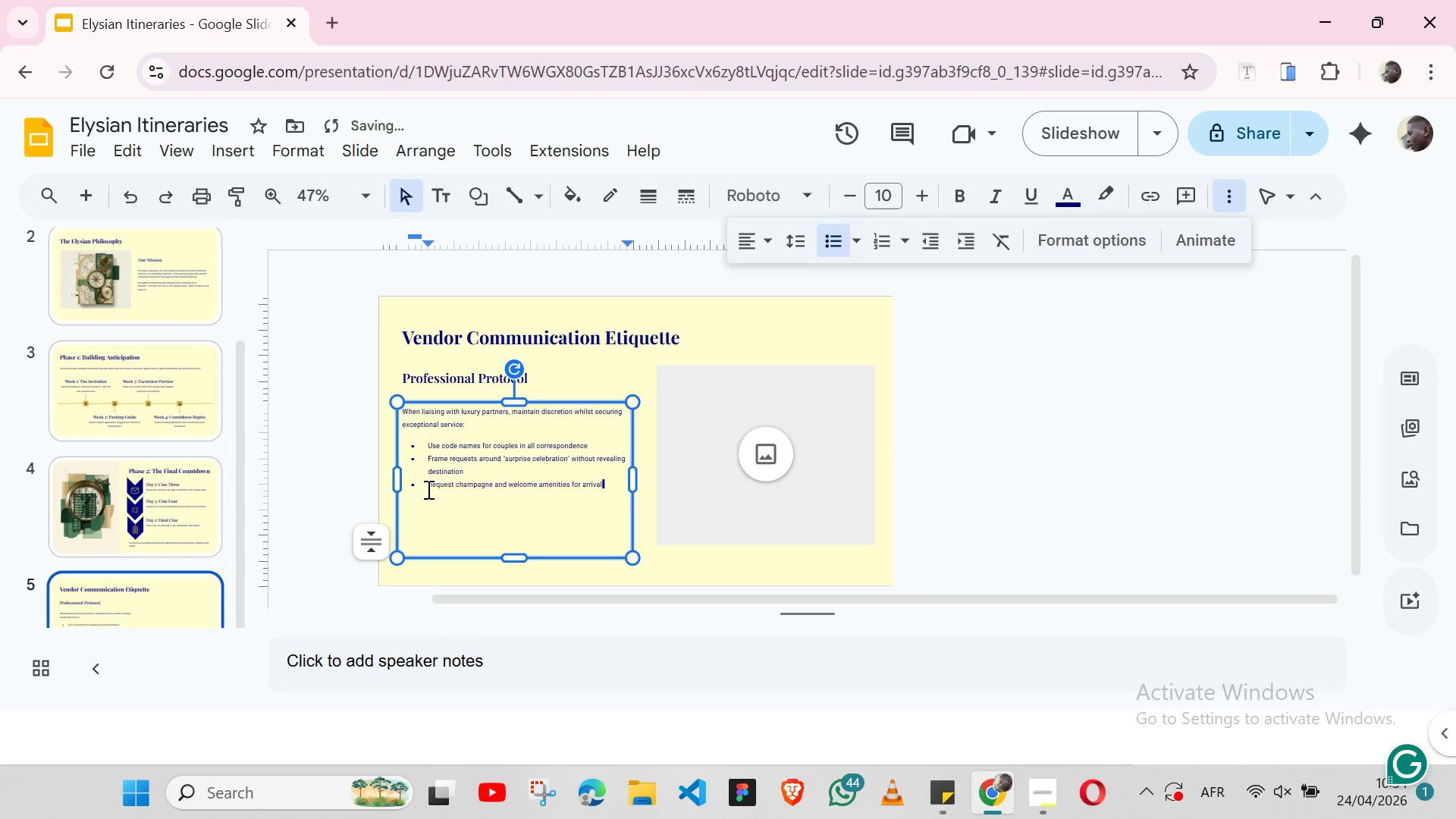 
key(Control+V)
 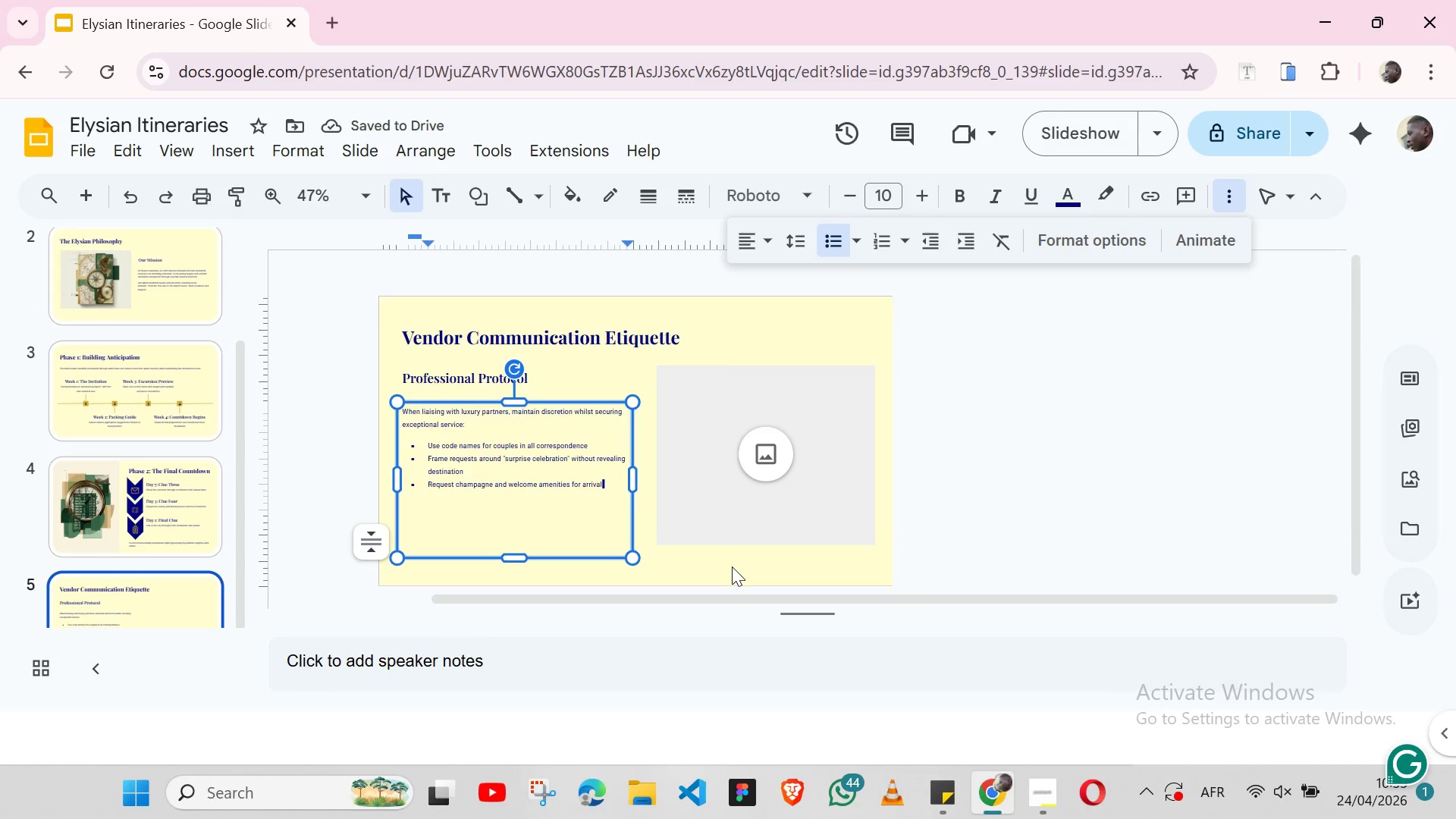 
left_click([937, 792])
 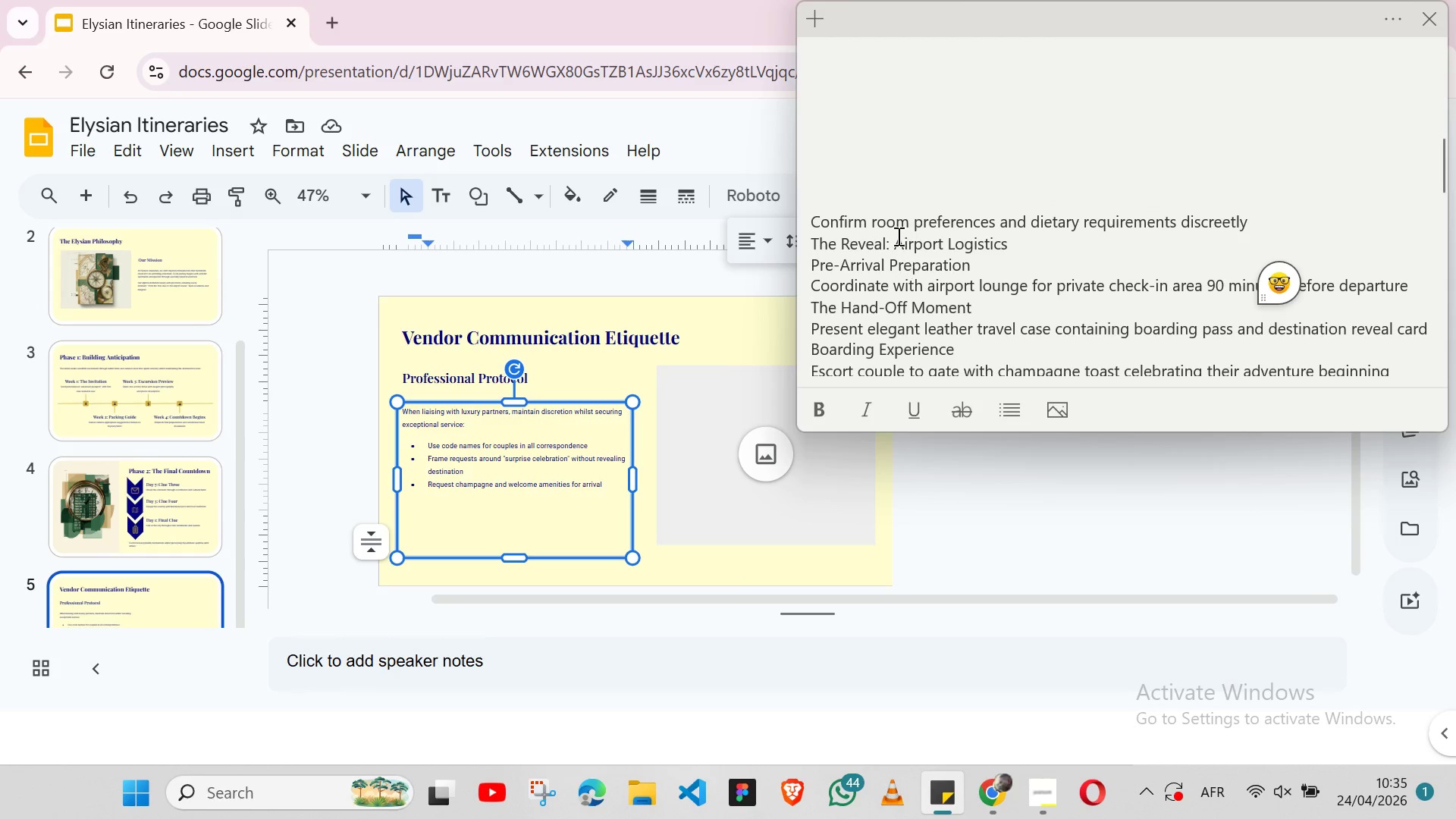 
wait(5.14)
 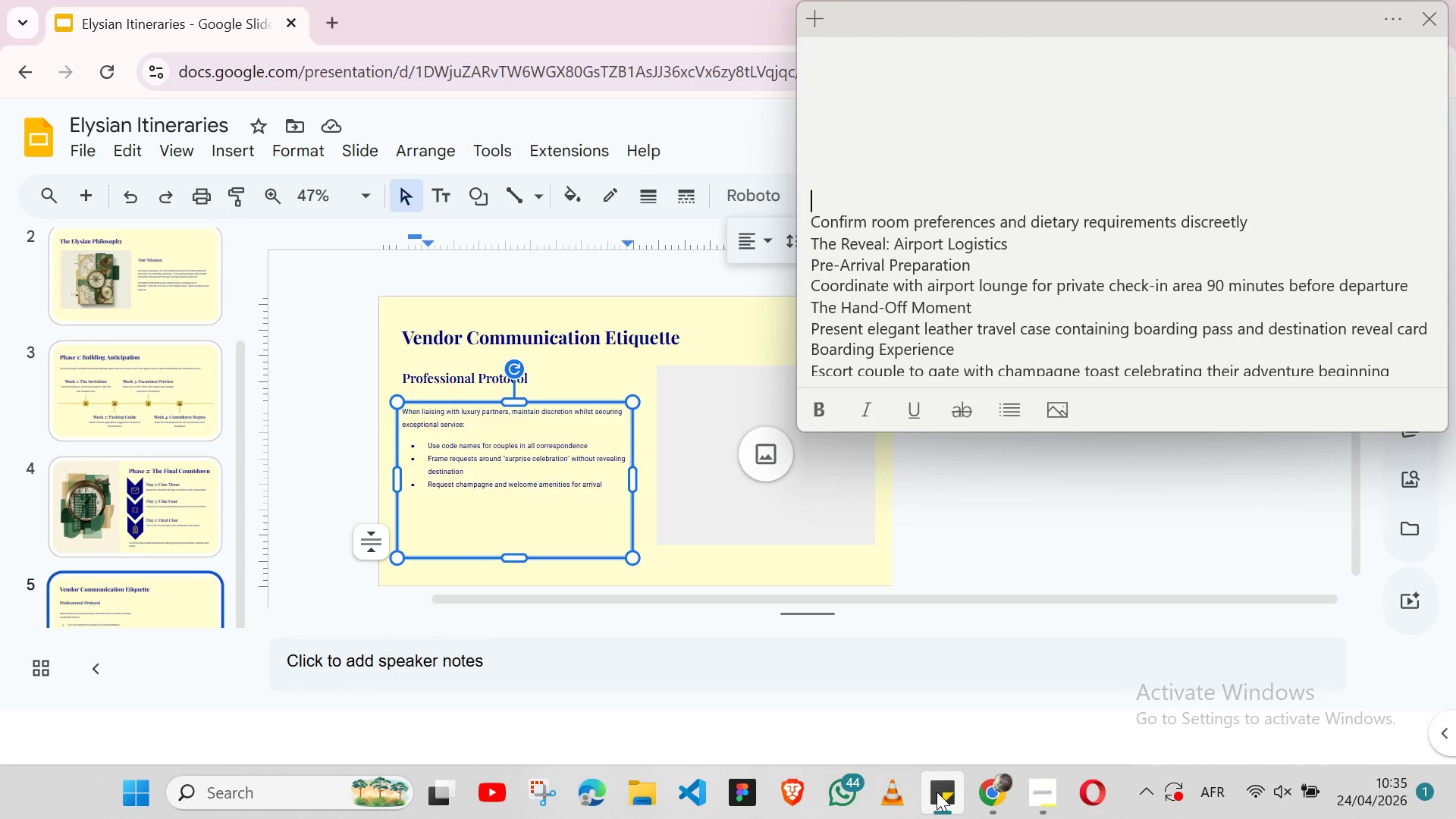 
double_click([854, 223])
 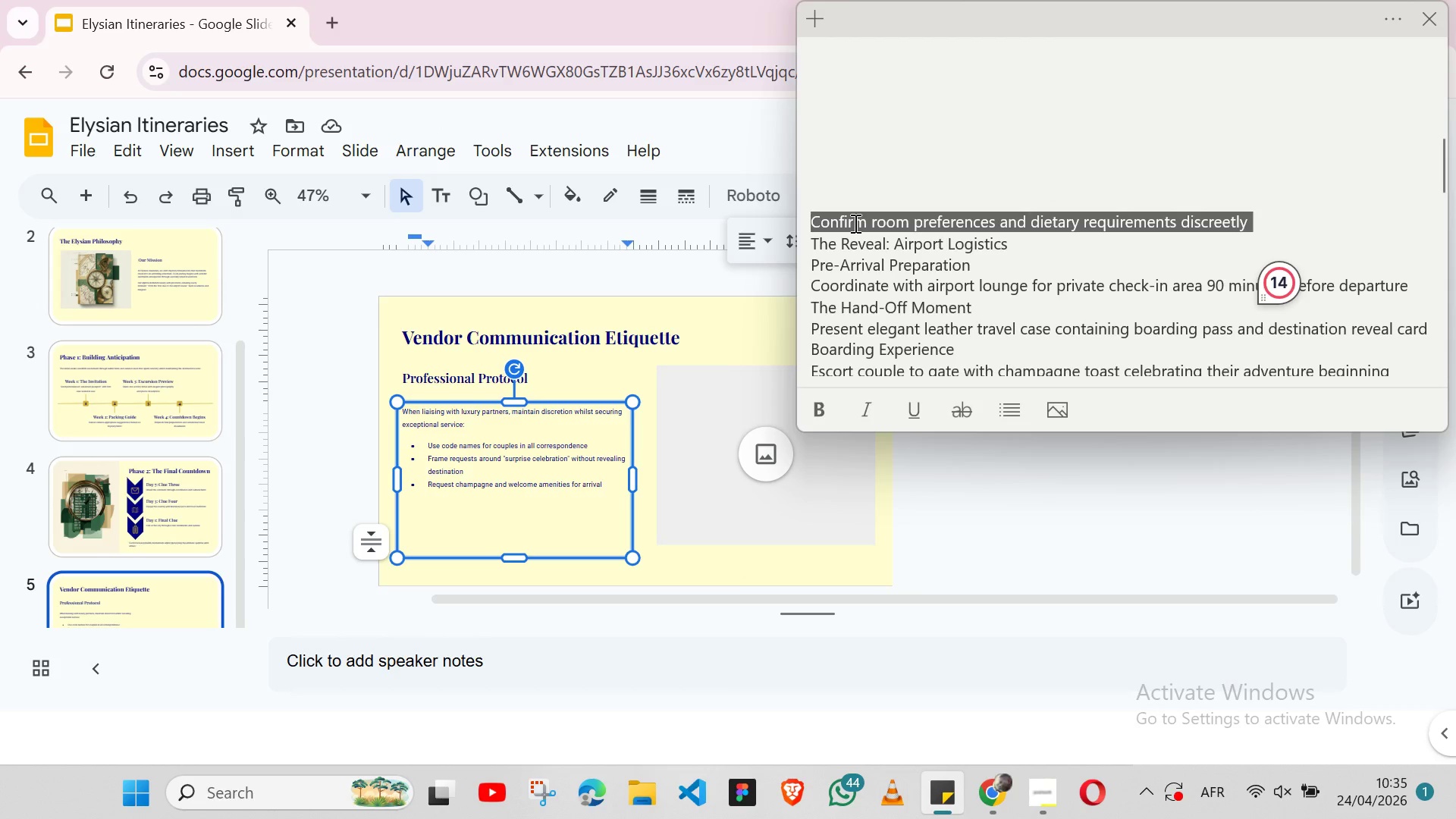 
triple_click([854, 223])
 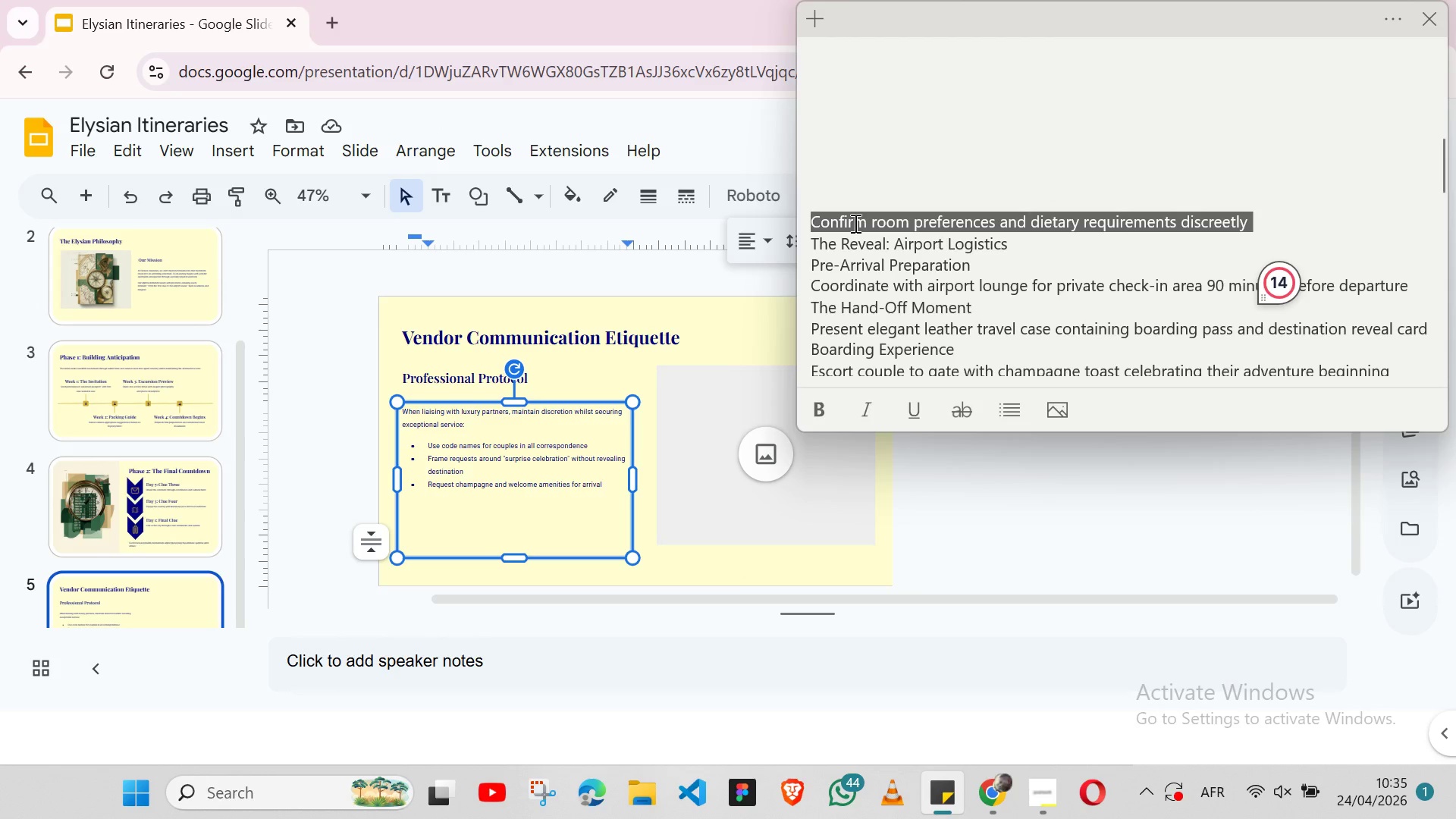 
key(Shift+ArrowLeft)
 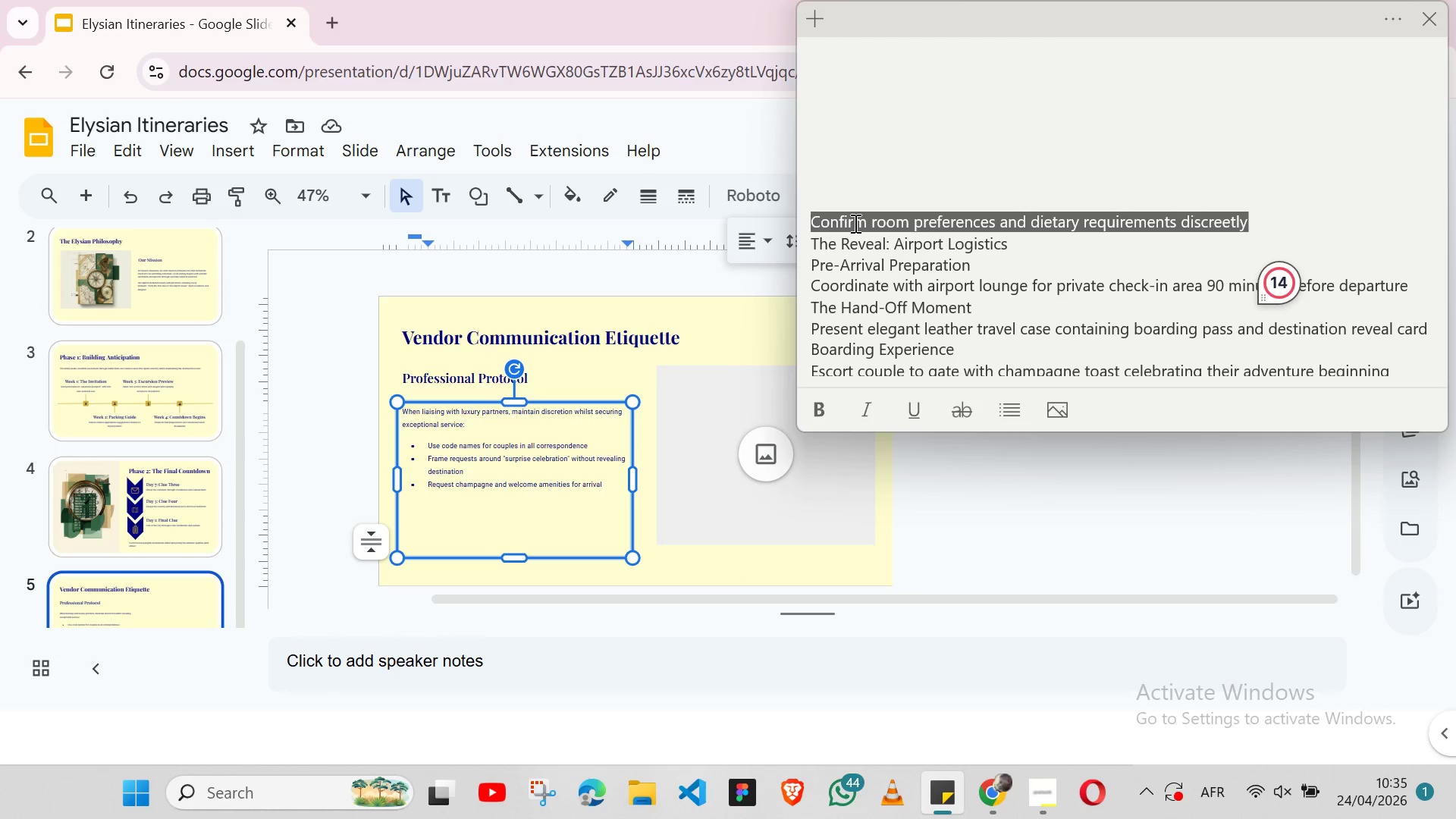 
key(Control+X)
 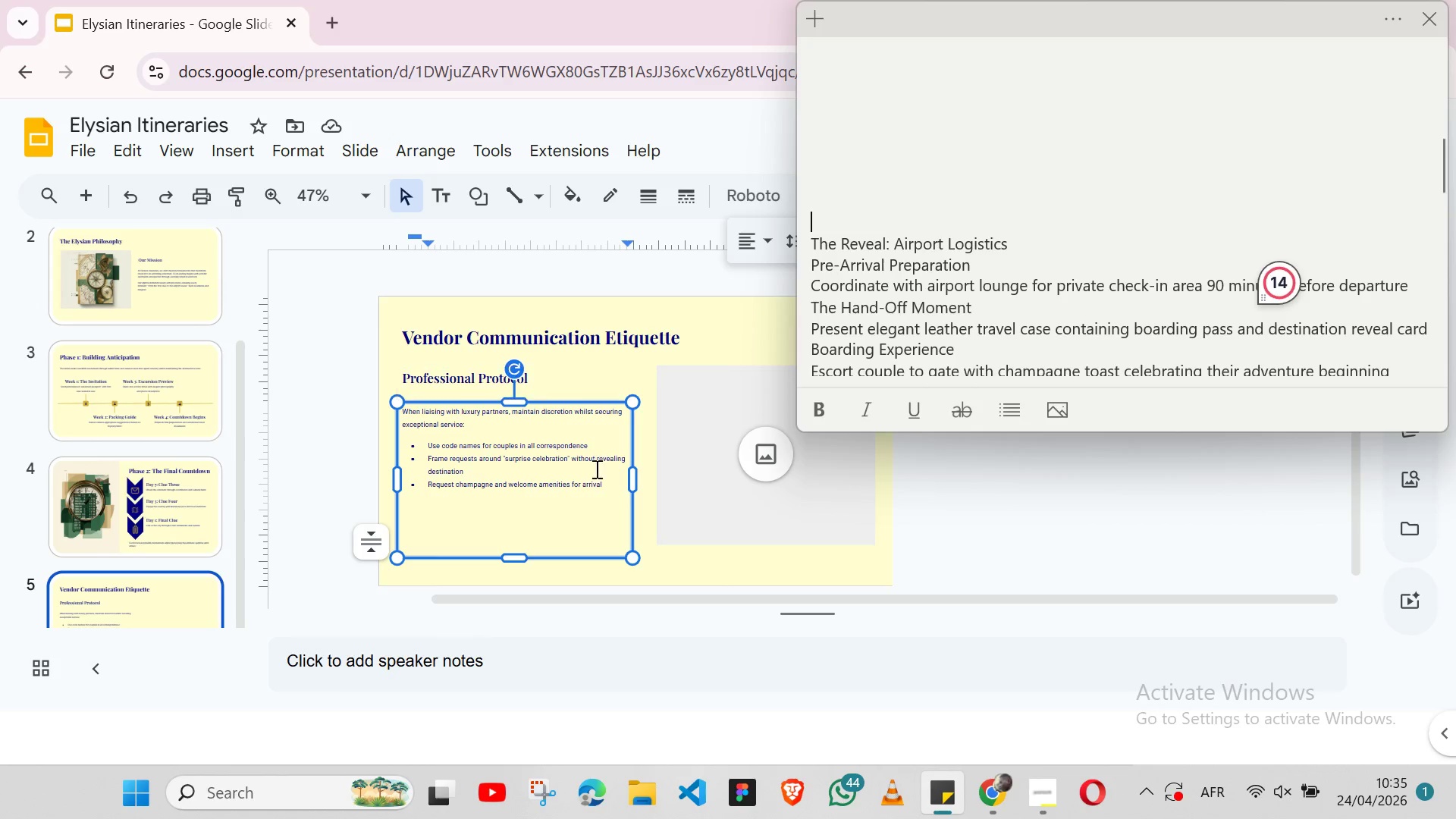 
left_click([601, 479])
 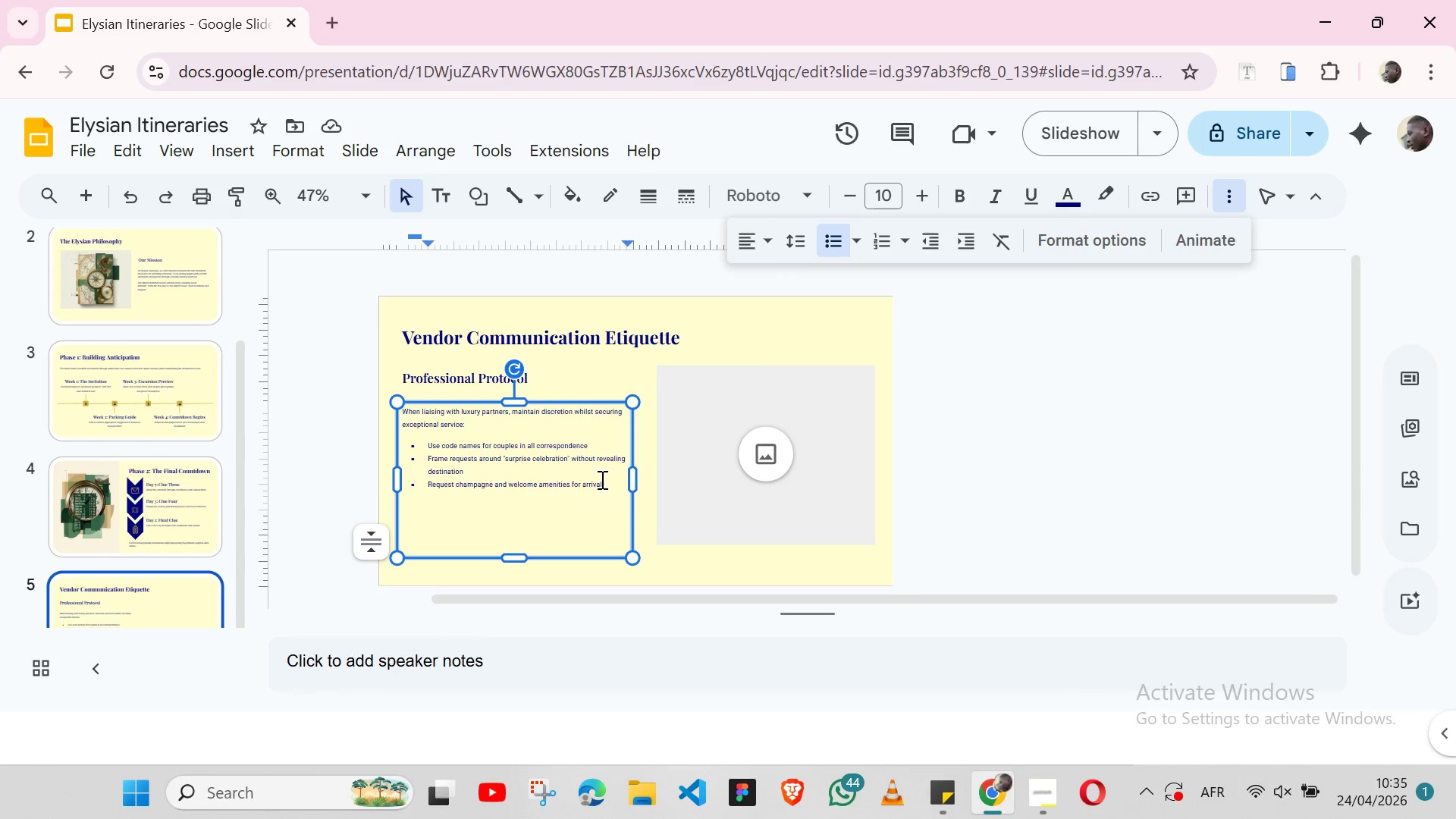 
key(Enter)
 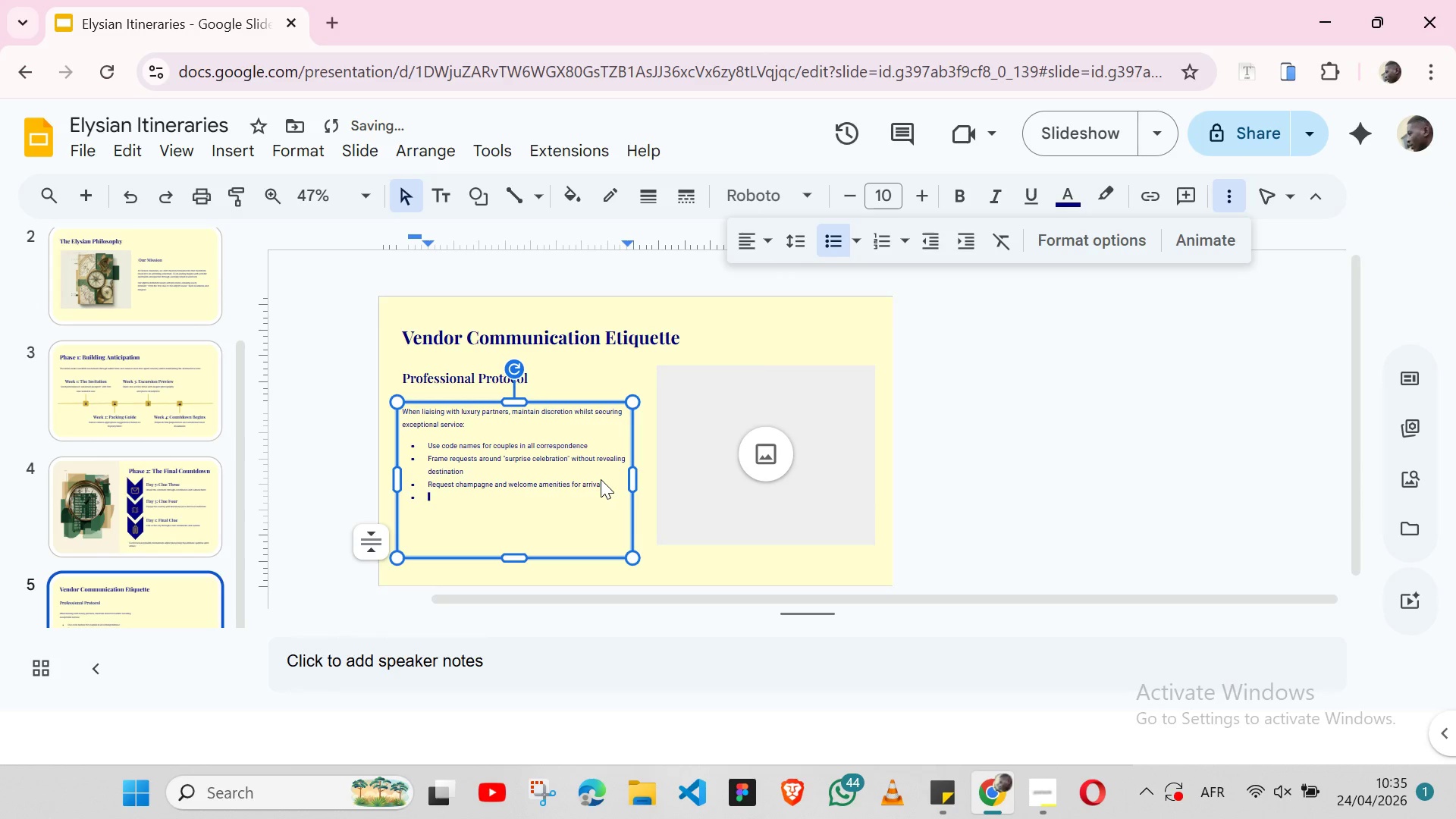 
key(Control+V)
 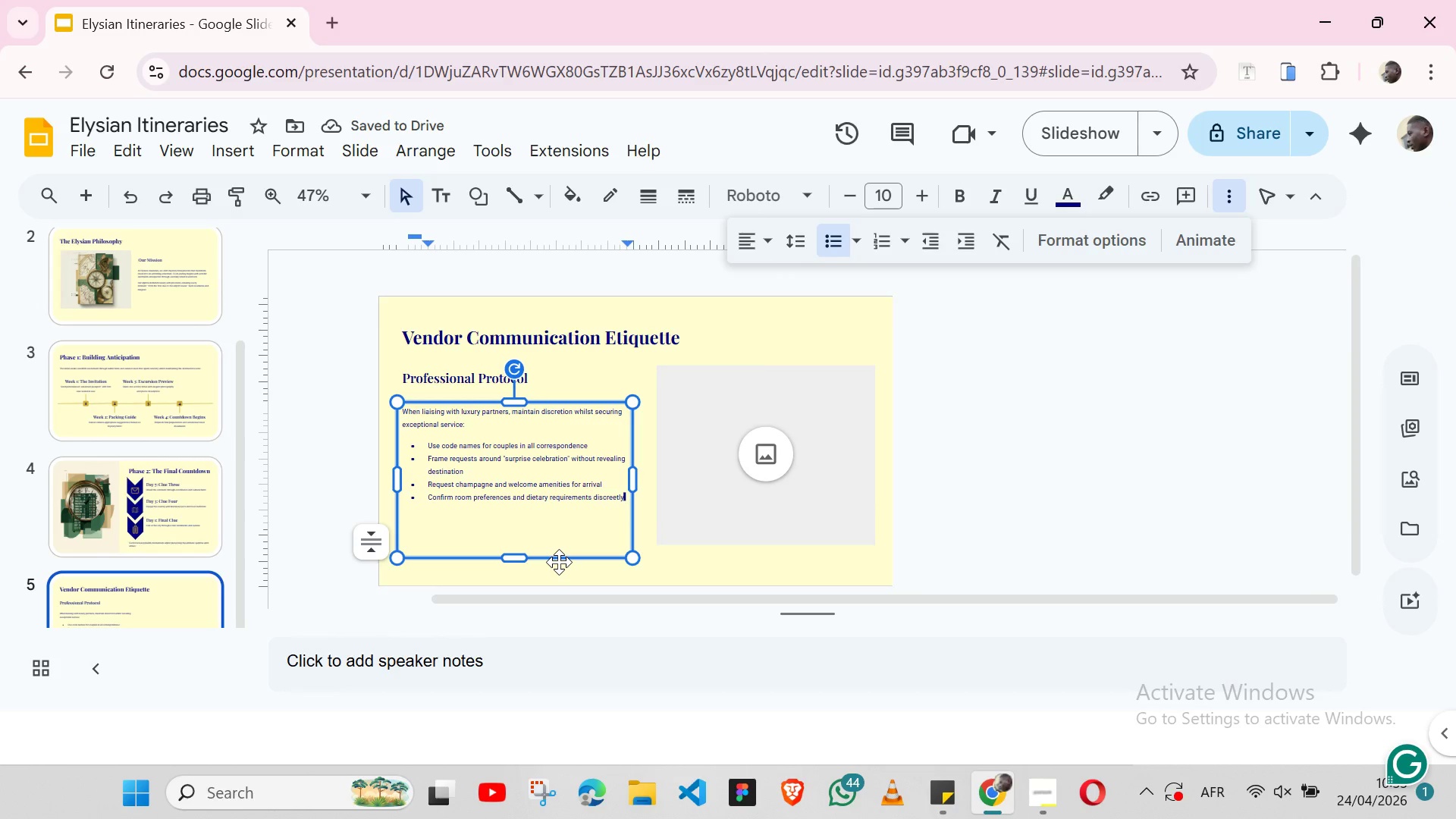 
wait(6.86)
 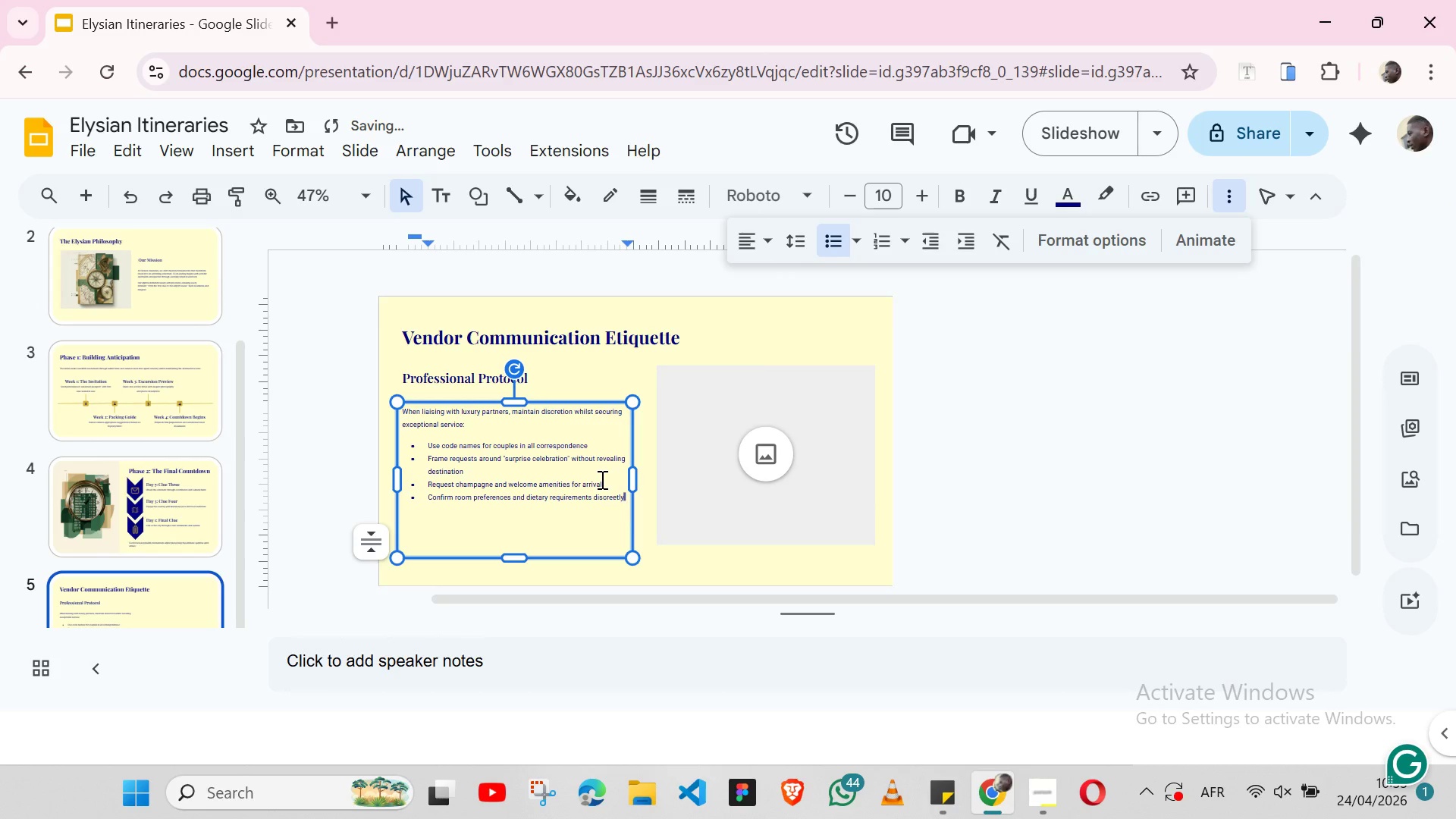 
left_click_drag(start_coordinate=[629, 480], to_coordinate=[643, 475])
 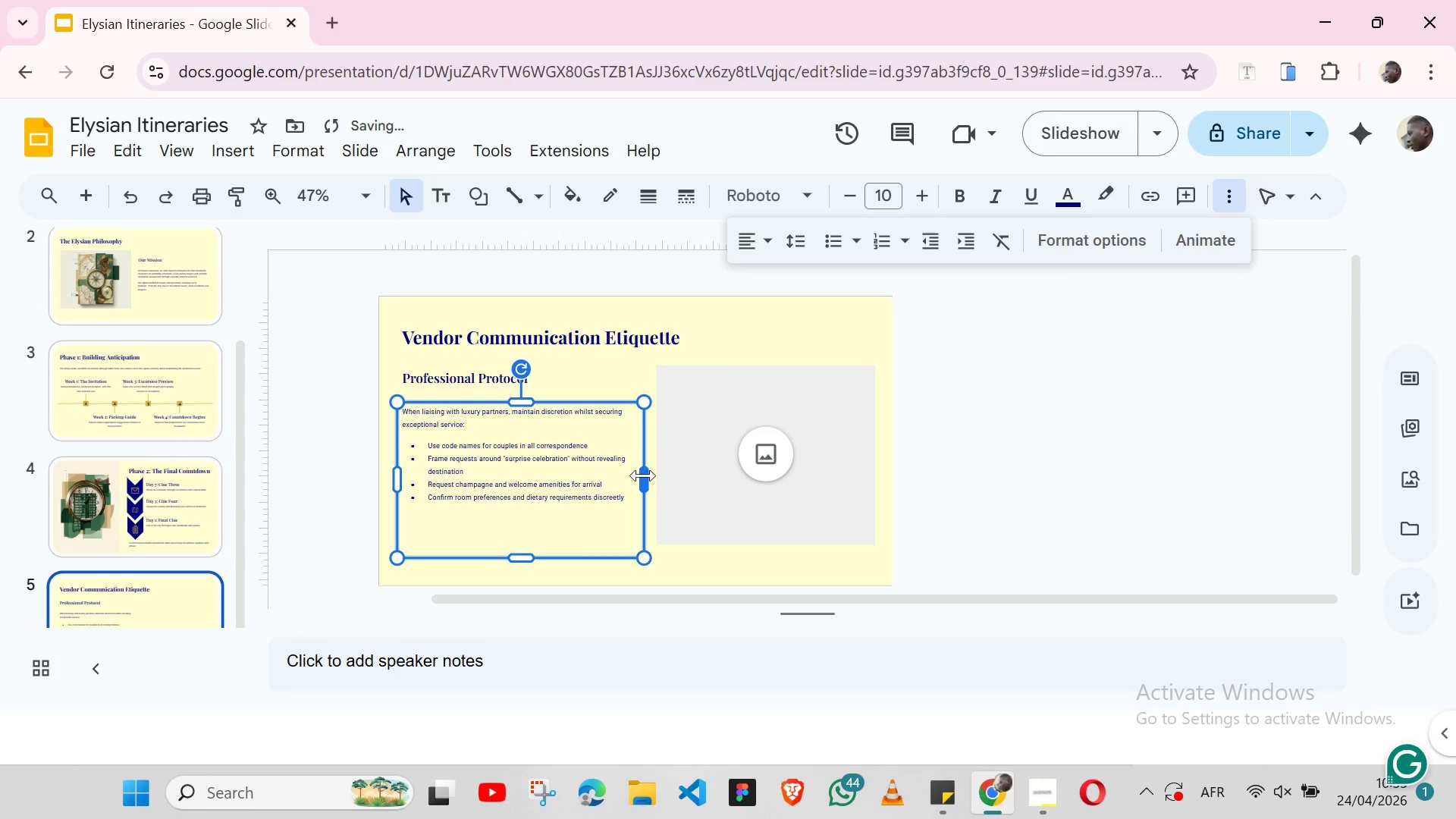 
left_click_drag(start_coordinate=[643, 475], to_coordinate=[647, 475])
 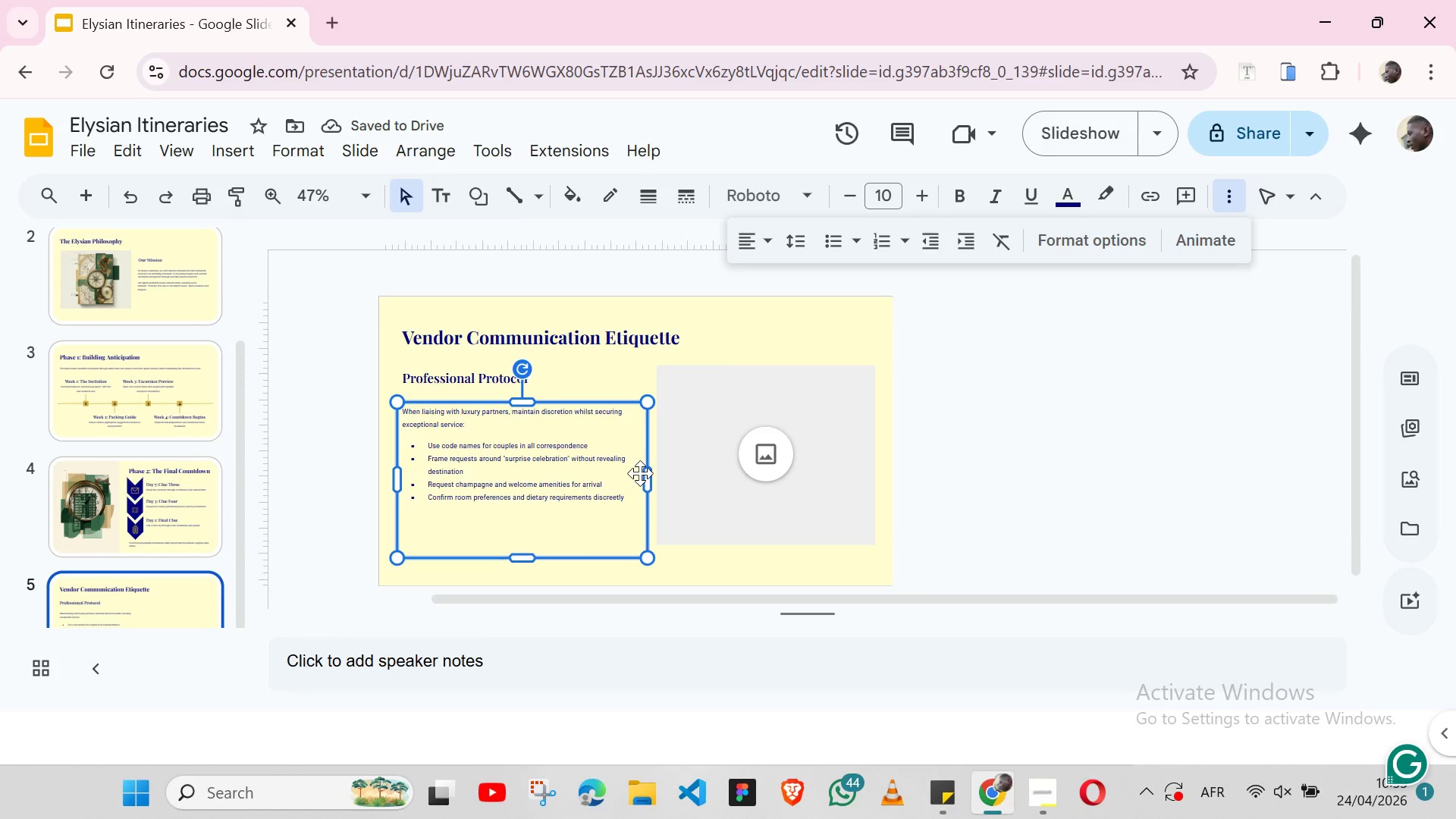 
left_click_drag(start_coordinate=[645, 473], to_coordinate=[655, 473])
 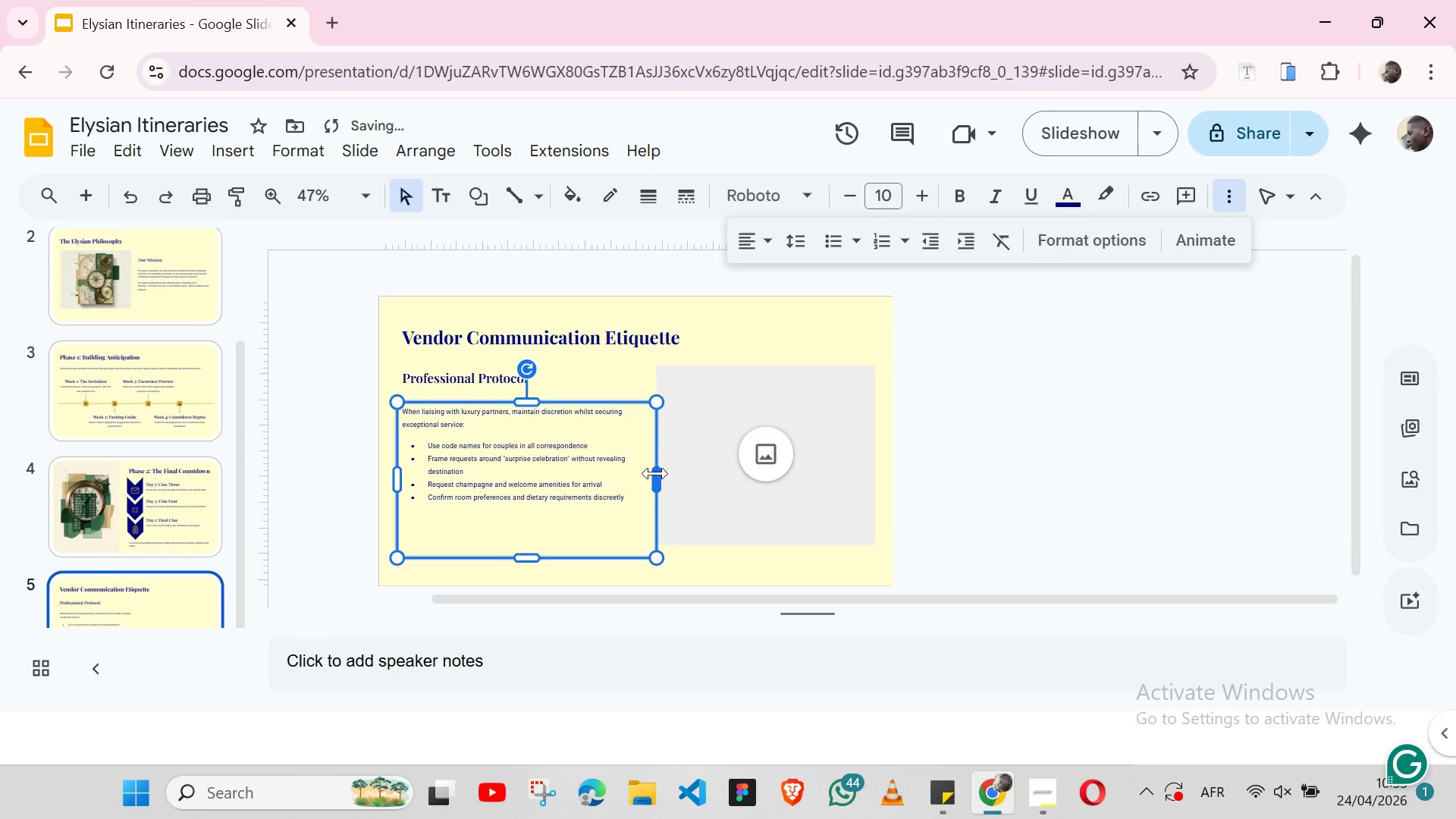 
left_click_drag(start_coordinate=[655, 473], to_coordinate=[670, 473])
 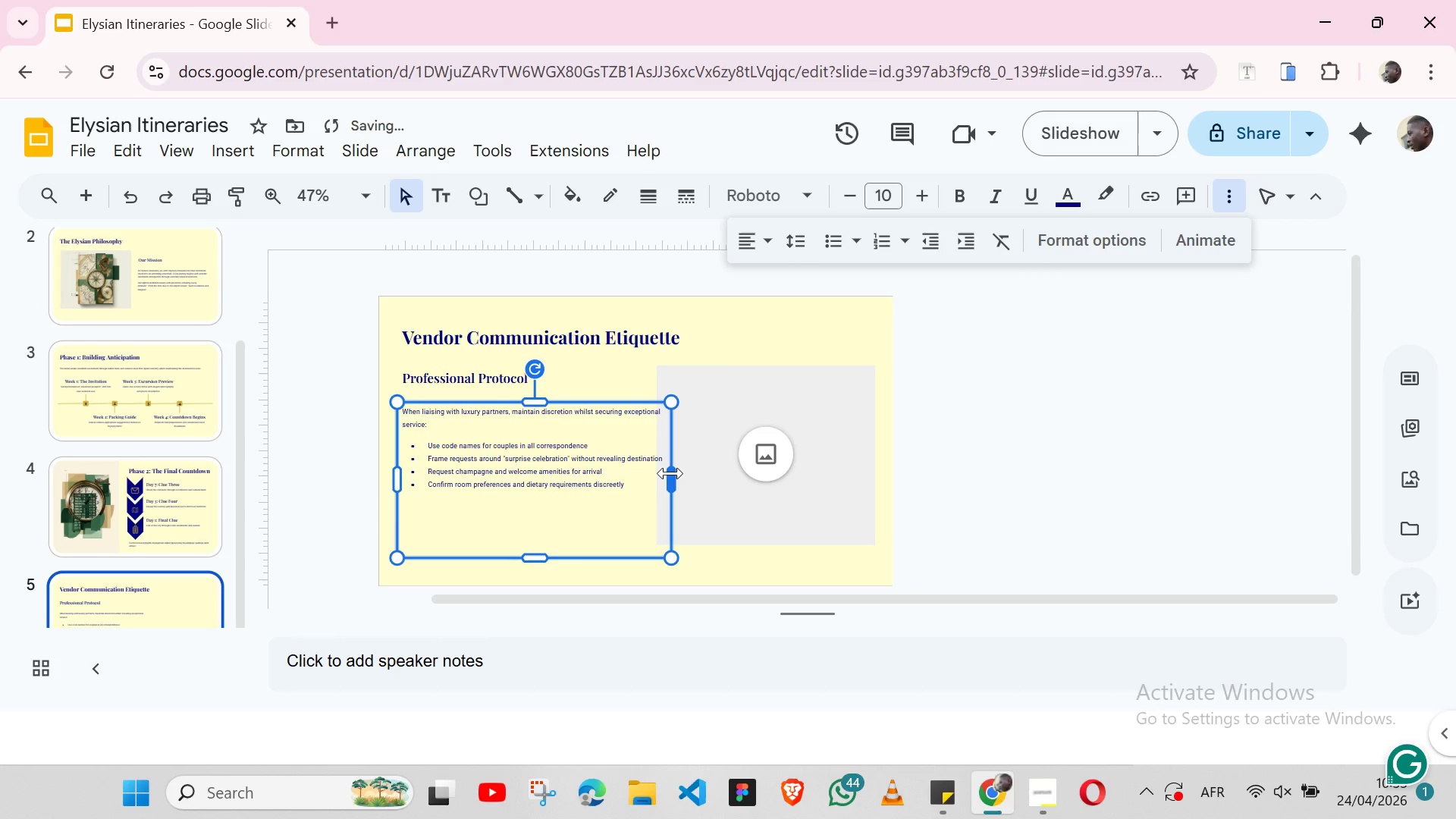 
key(Control+Z)
 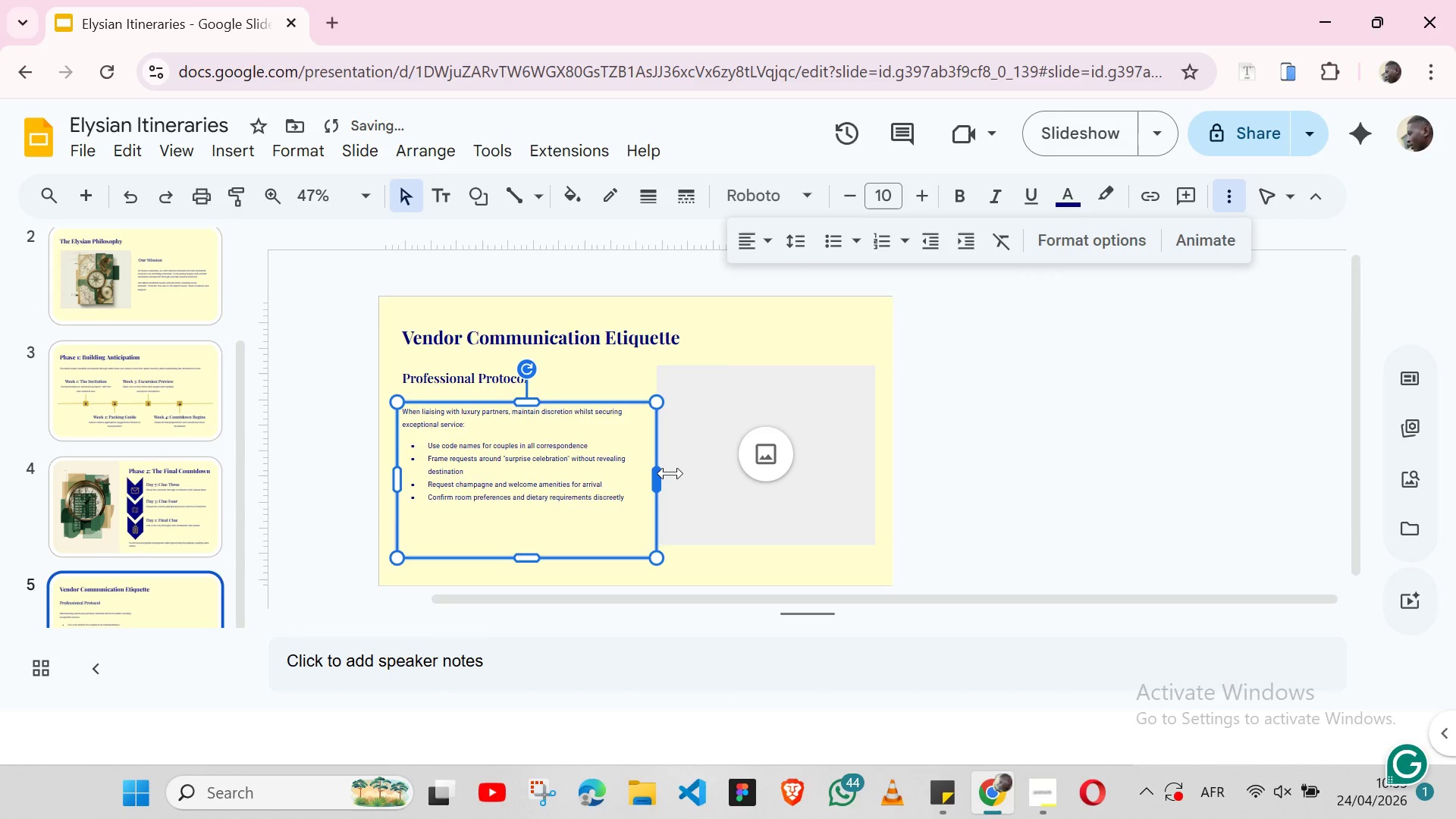 
key(Control+Z)
 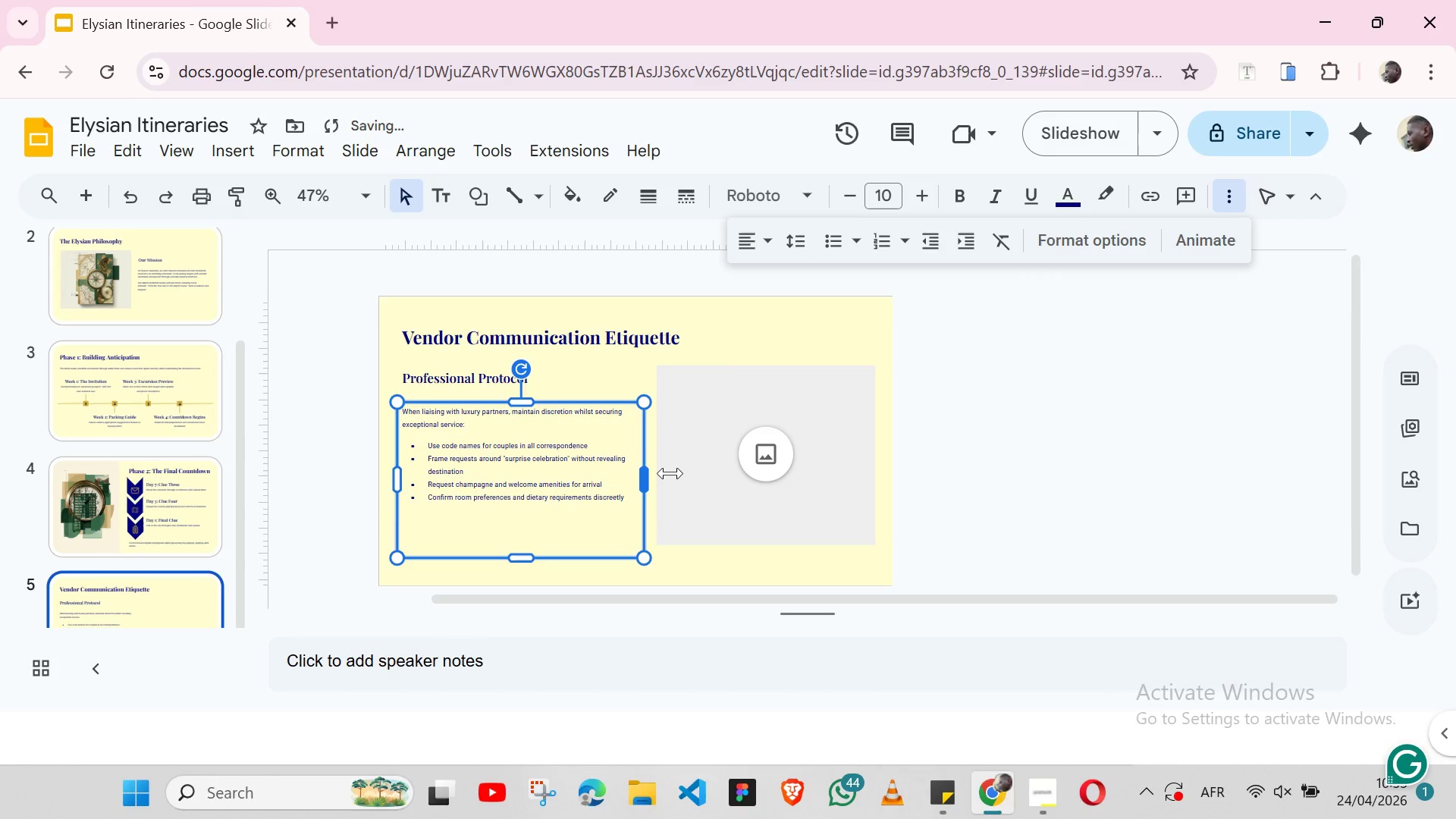 
key(Control+Z)
 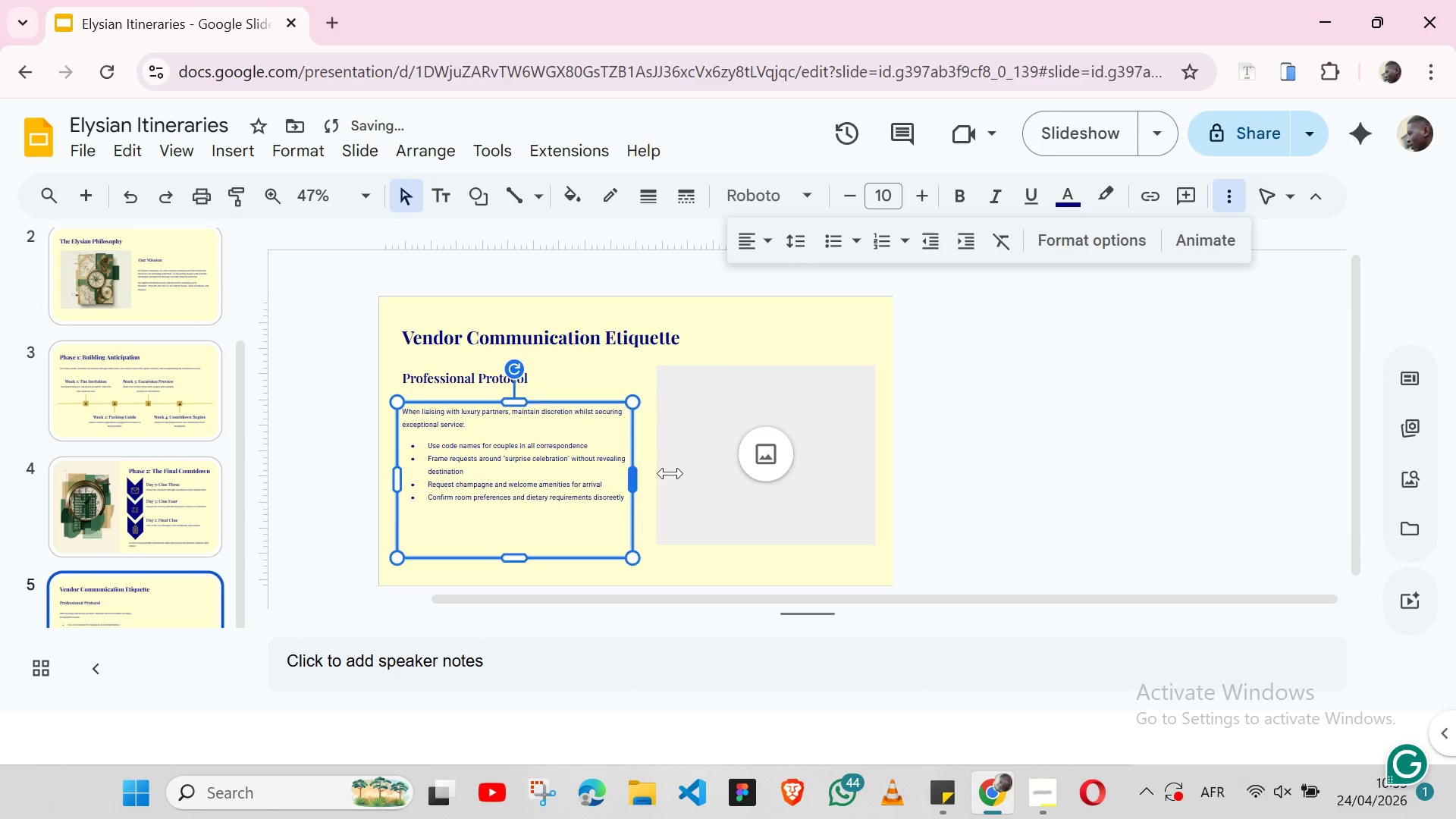 
key(Control+Z)
 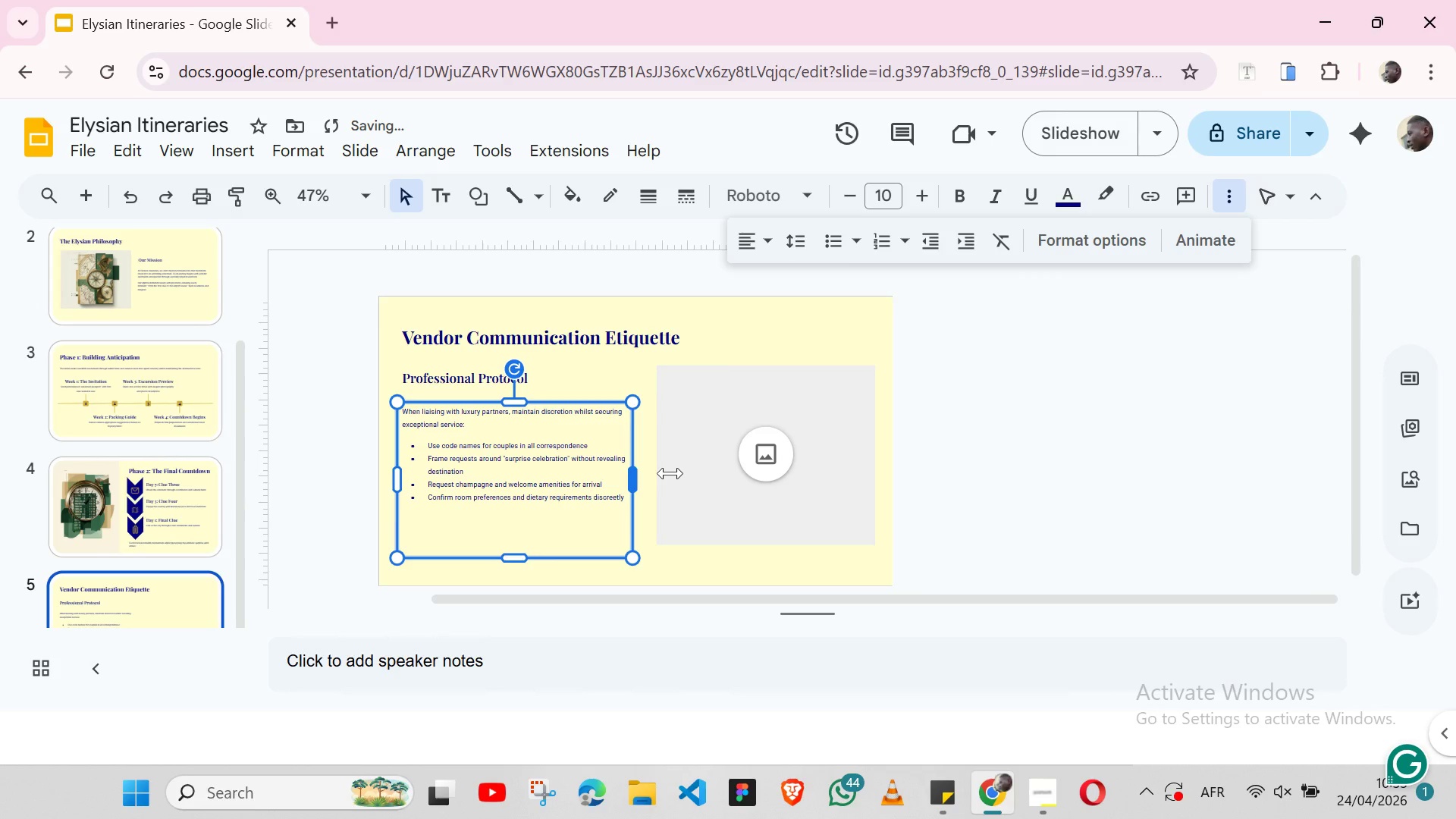 
key(Control+Z)
 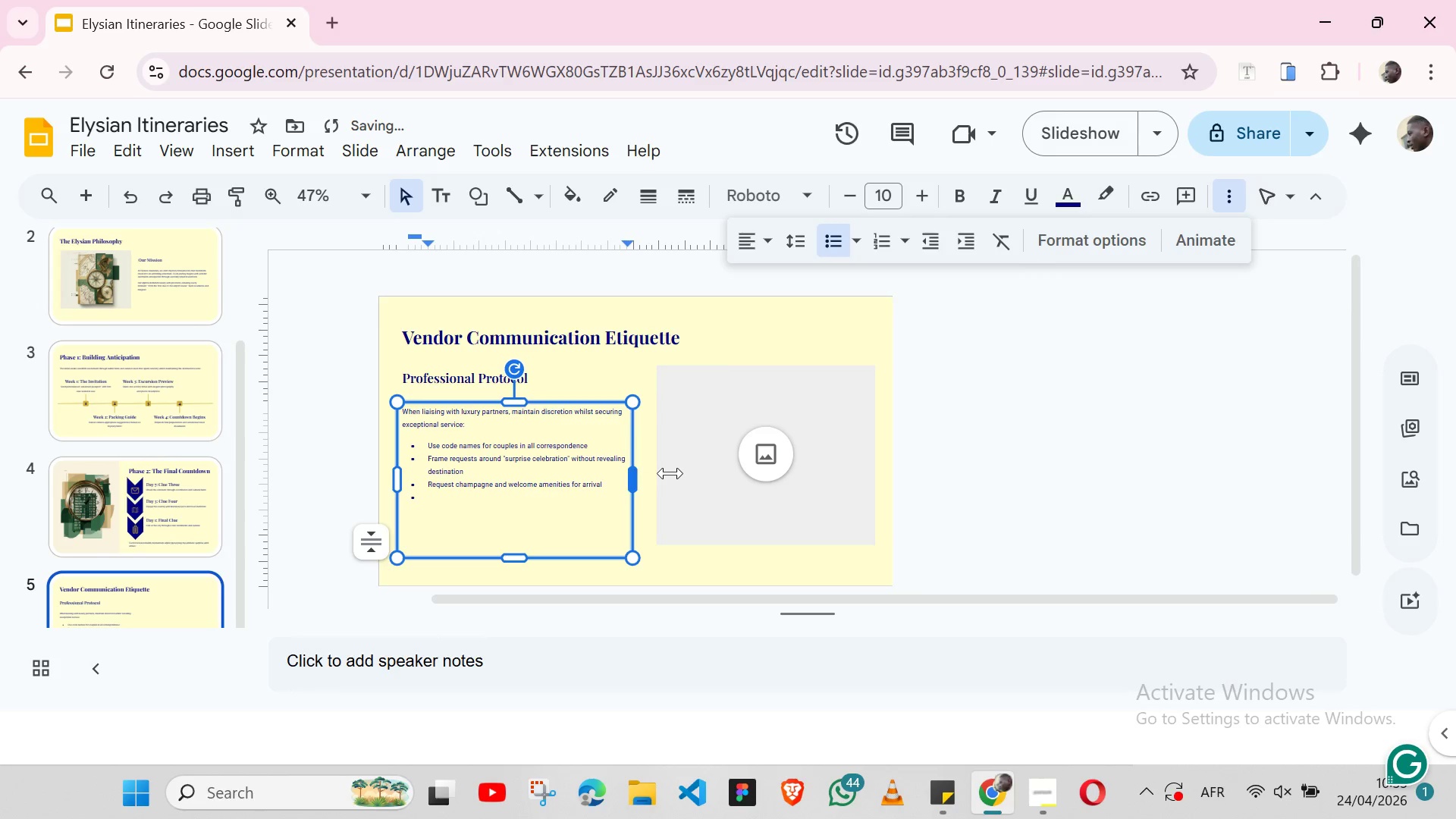 
key(Control+Y)
 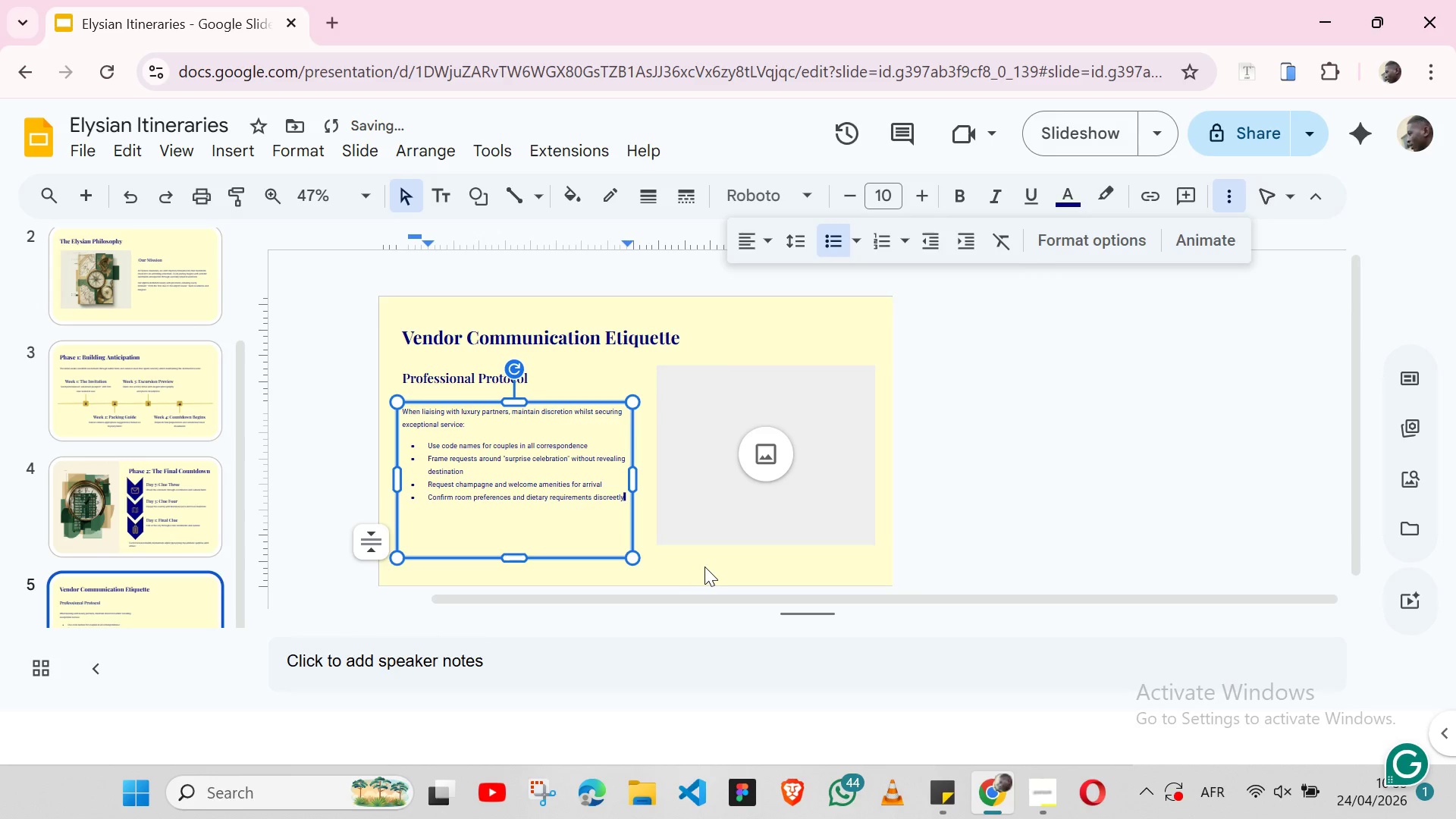 
left_click([704, 566])
 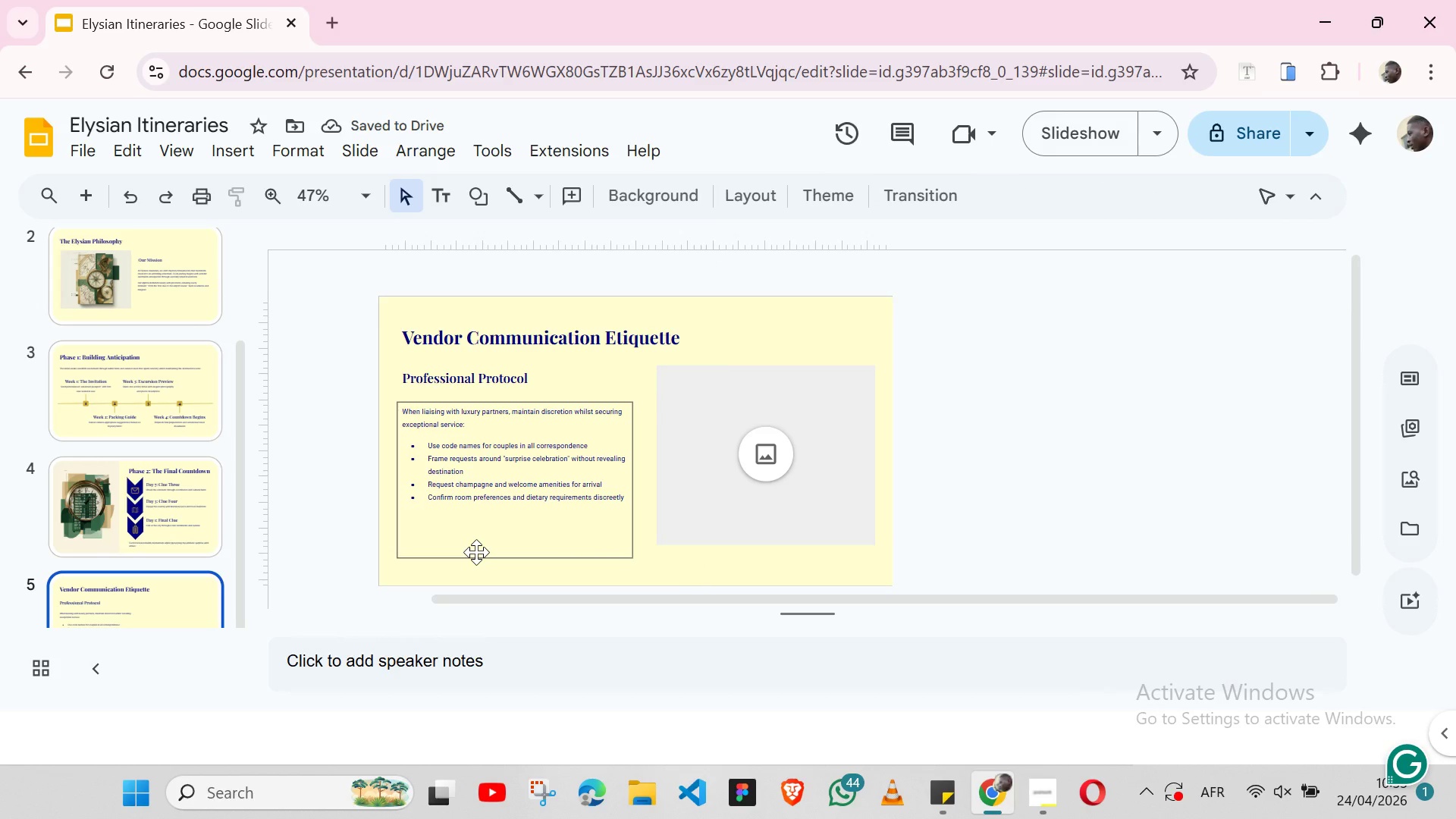 
left_click([476, 559])
 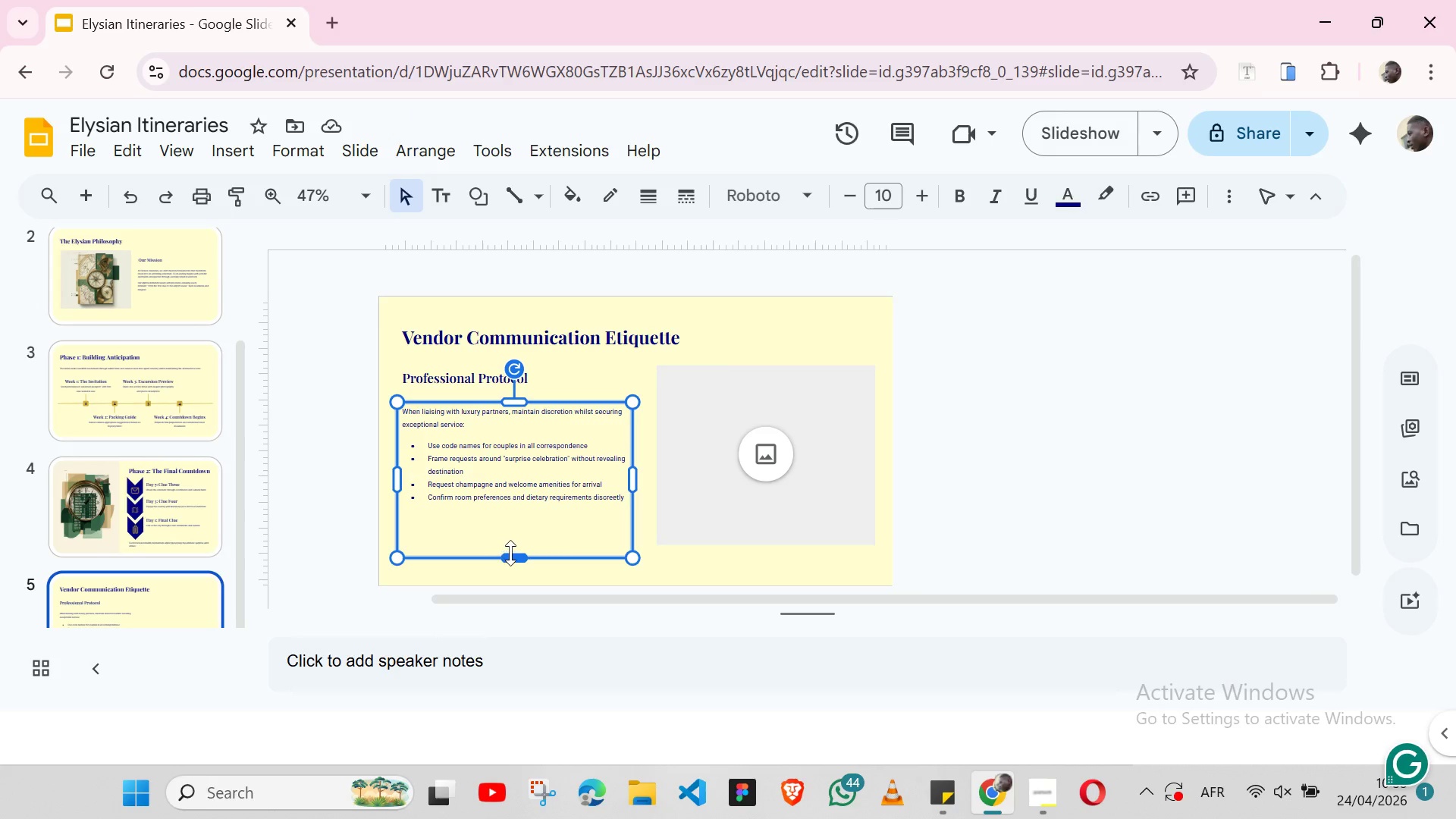 
left_click_drag(start_coordinate=[510, 553], to_coordinate=[517, 526])
 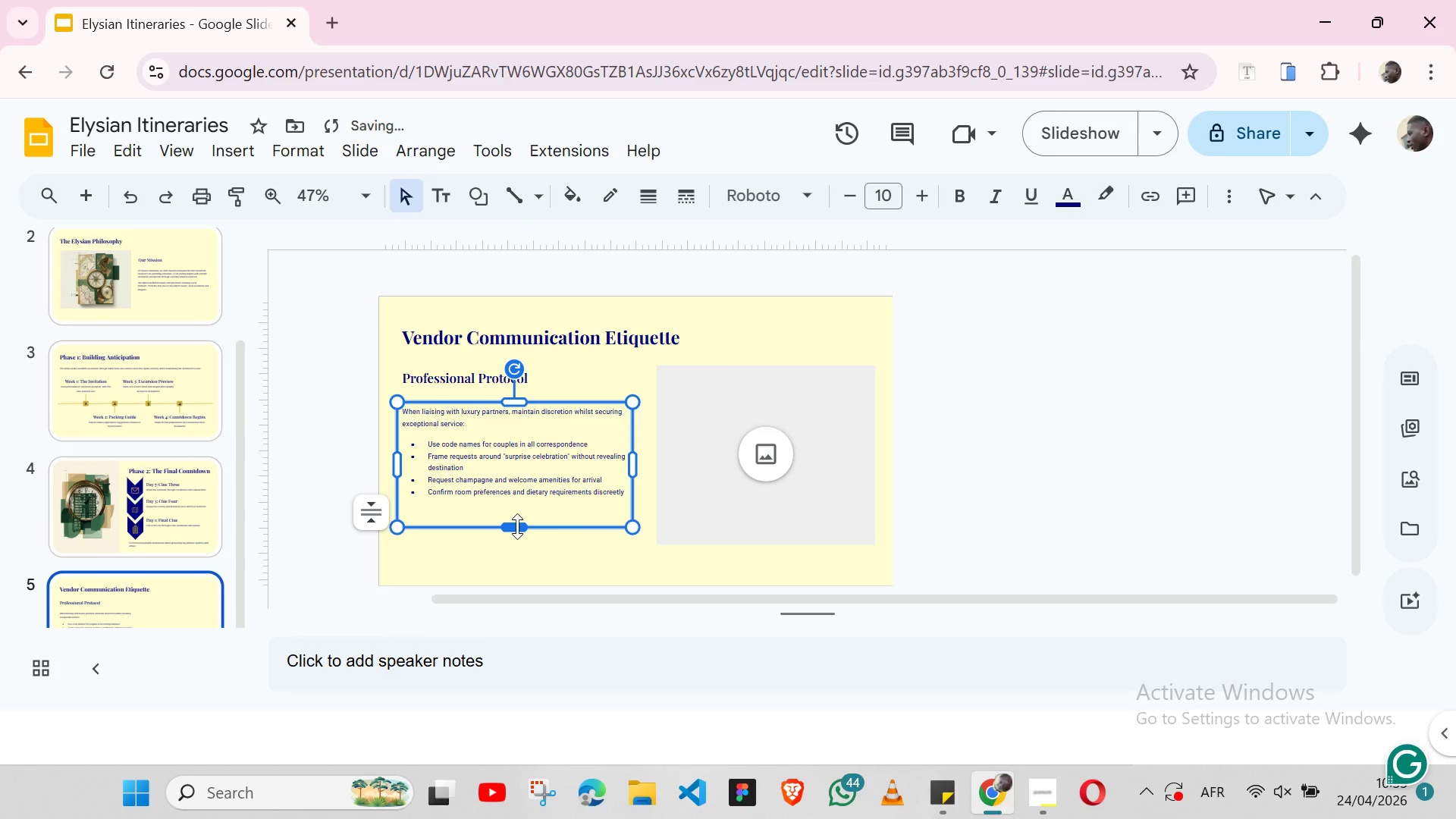 
key(Control+Z)
 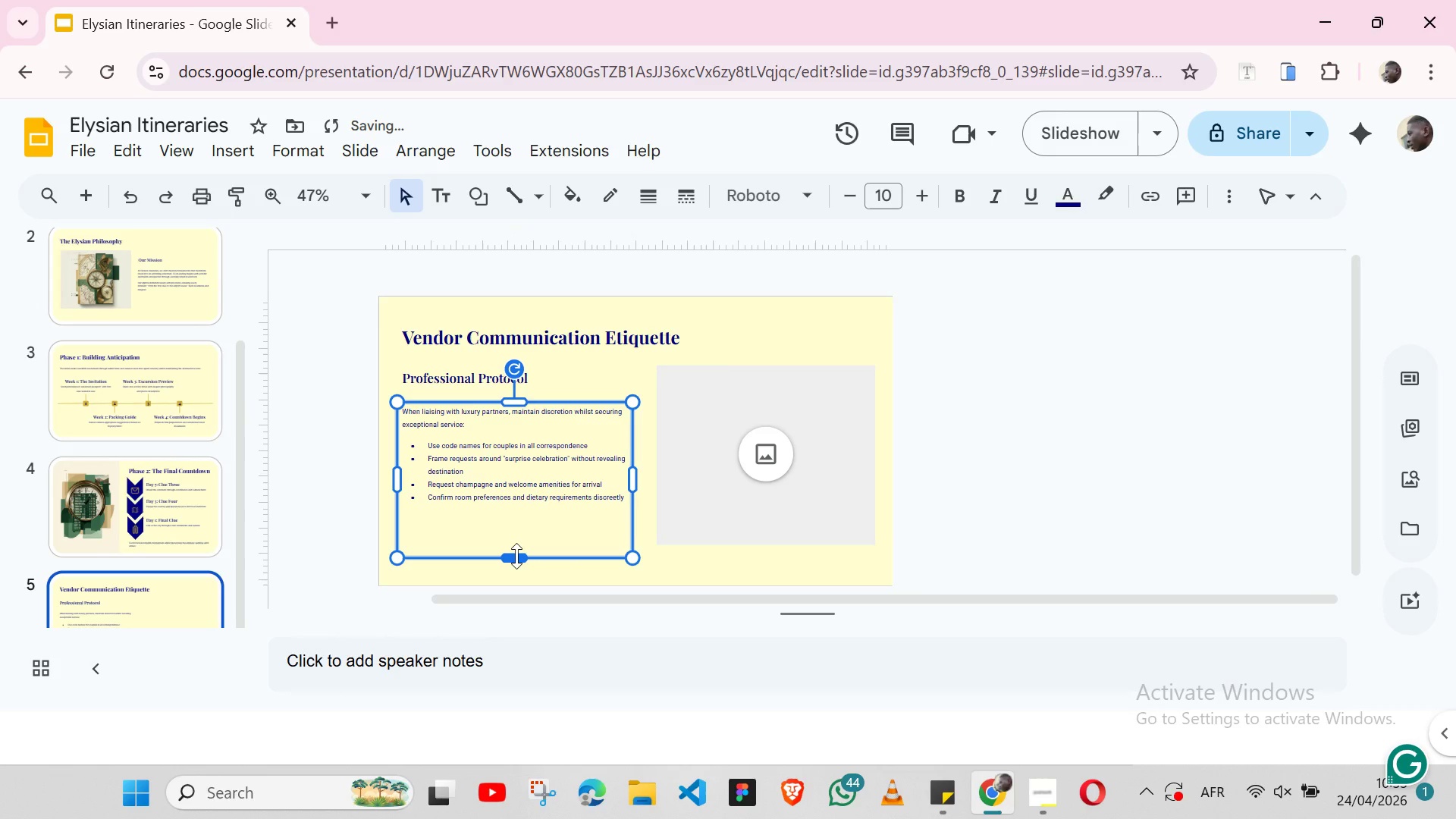 
left_click_drag(start_coordinate=[516, 556], to_coordinate=[516, 541])
 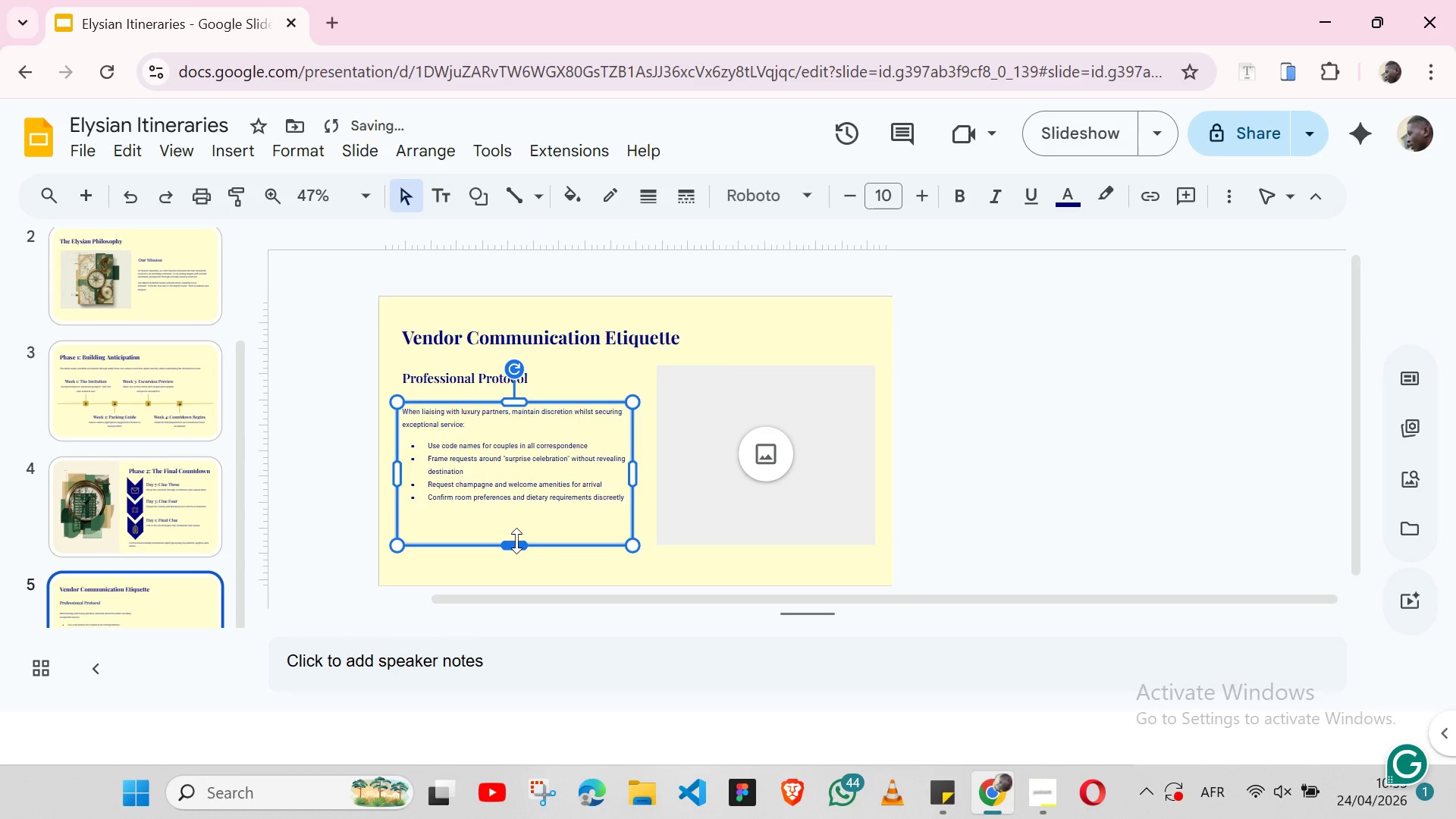 
key(Control+Z)
 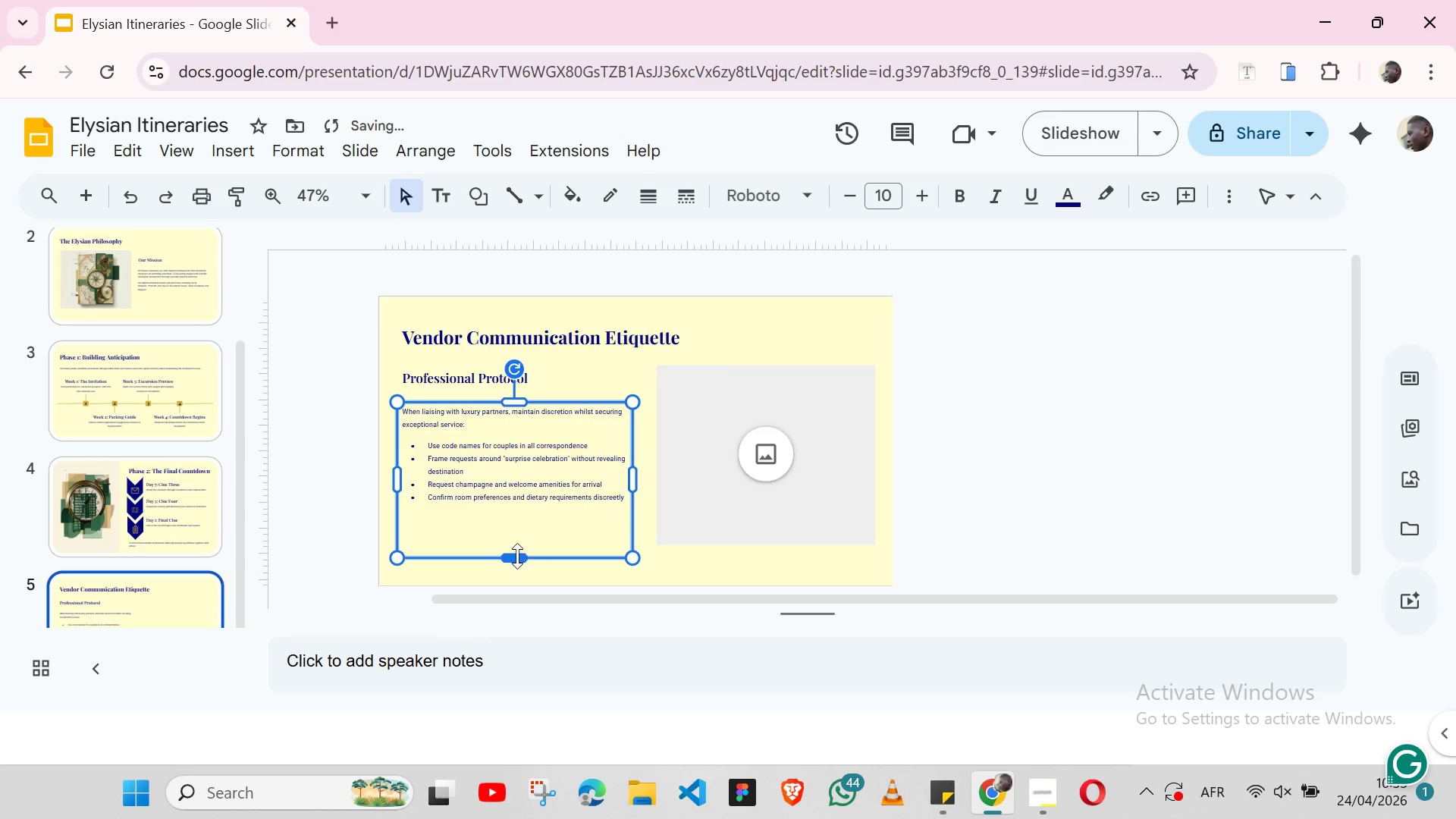 
left_click_drag(start_coordinate=[517, 558], to_coordinate=[519, 529])
 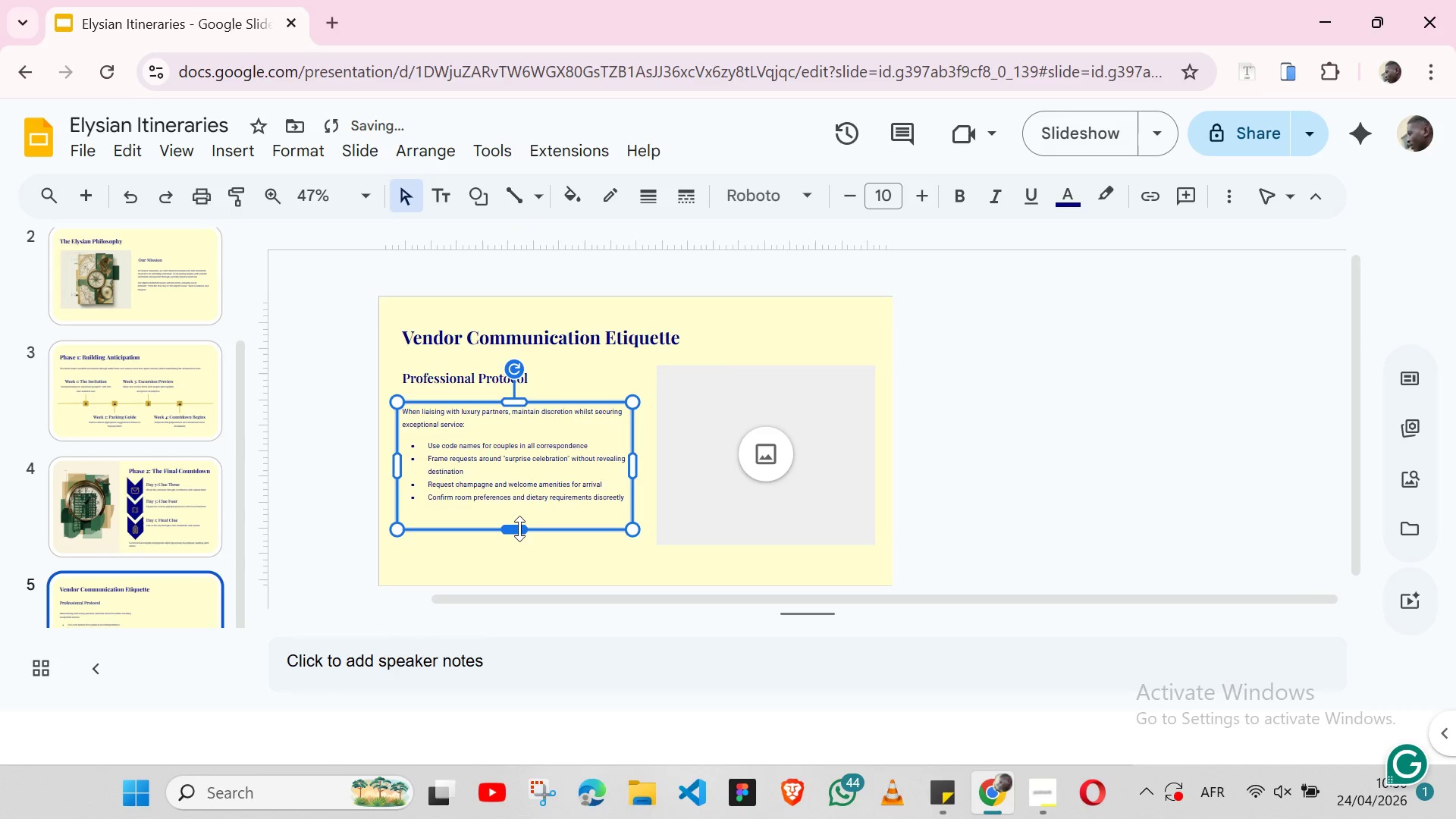 
left_click_drag(start_coordinate=[519, 529], to_coordinate=[519, 520])
 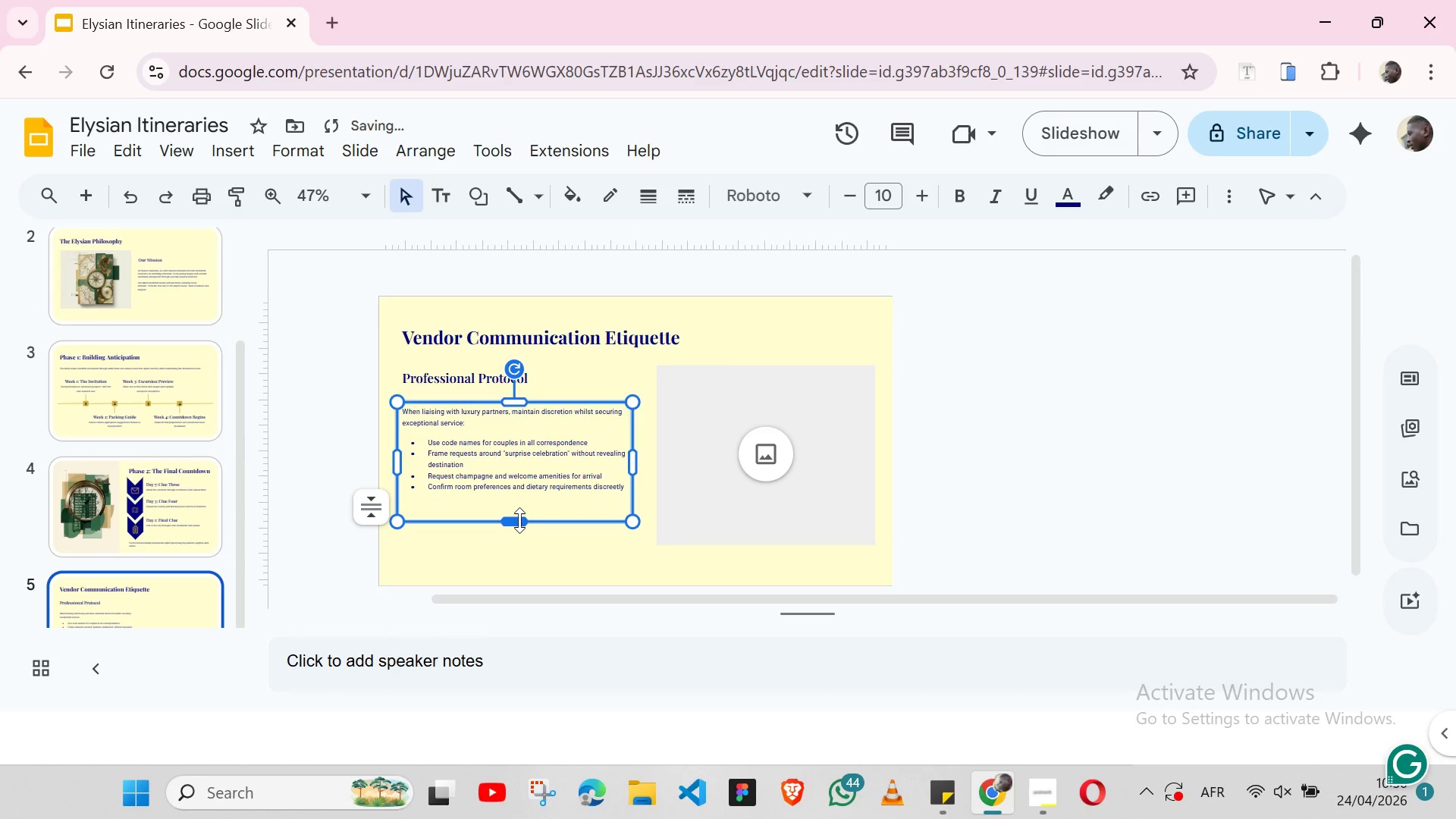 
key(Control+Z)
 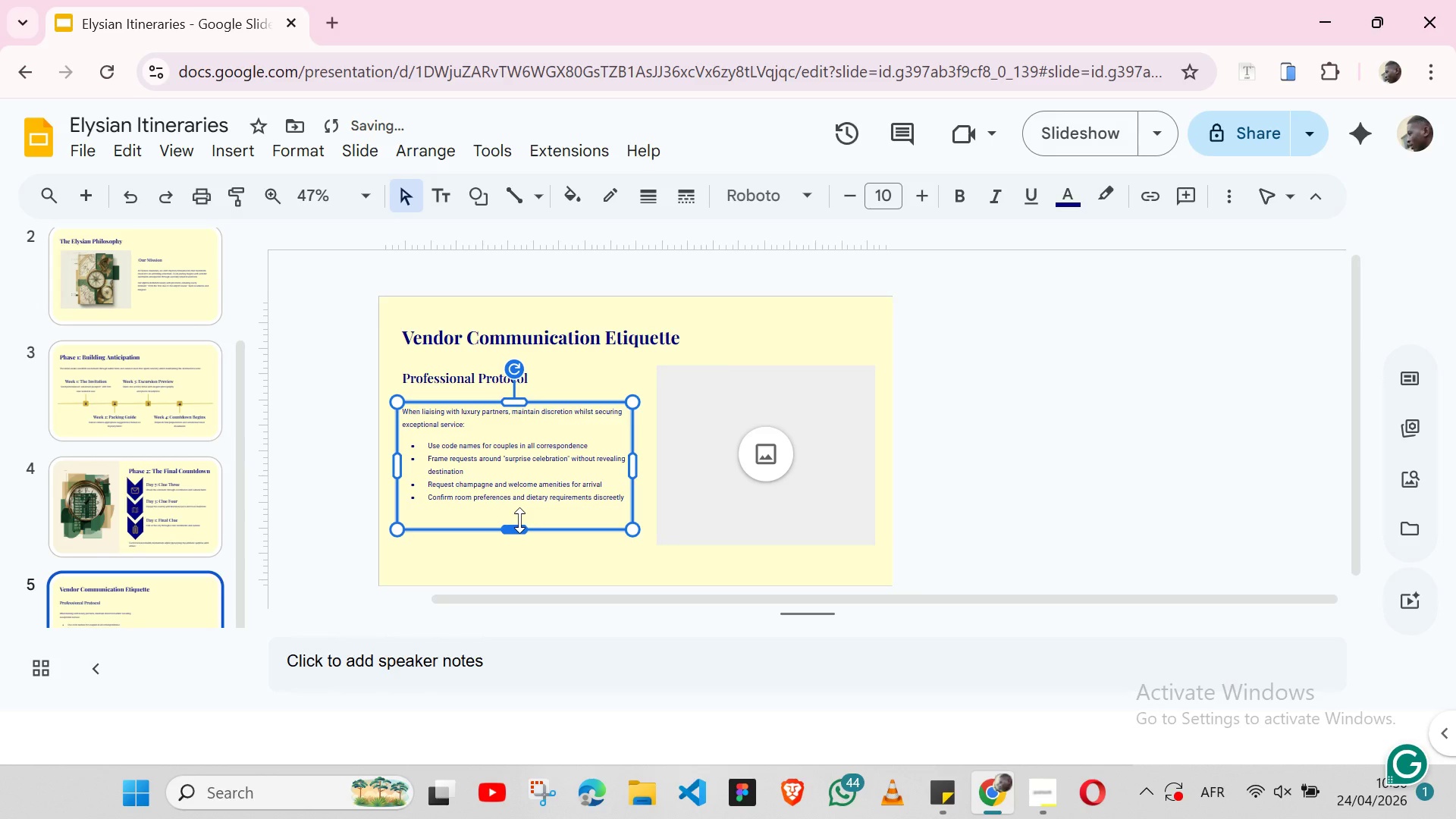 
hold_key(key=ShiftLeft, duration=1.53)
 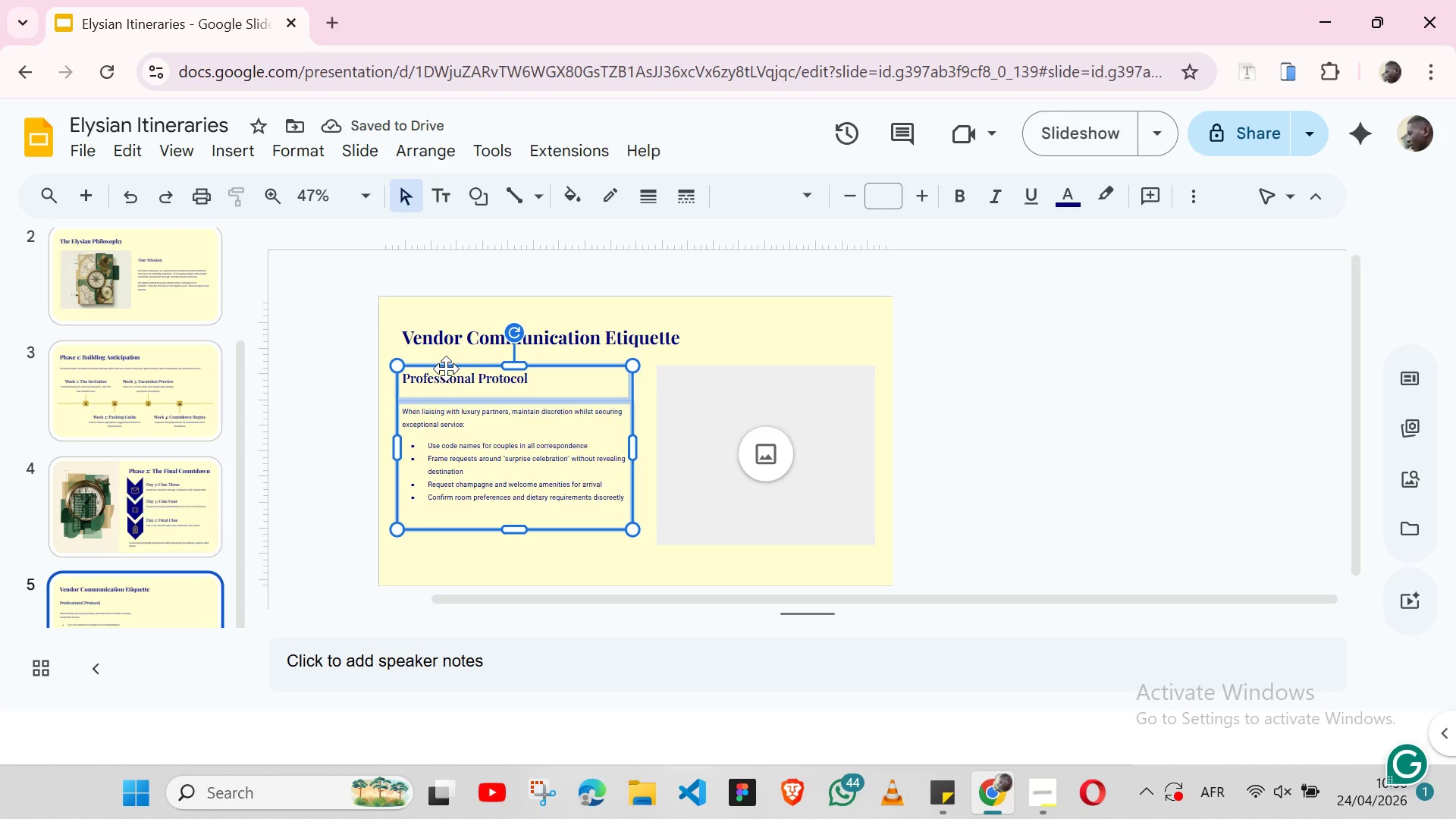 
hold_key(key=ShiftLeft, duration=1.5)
left_click([446, 369])
 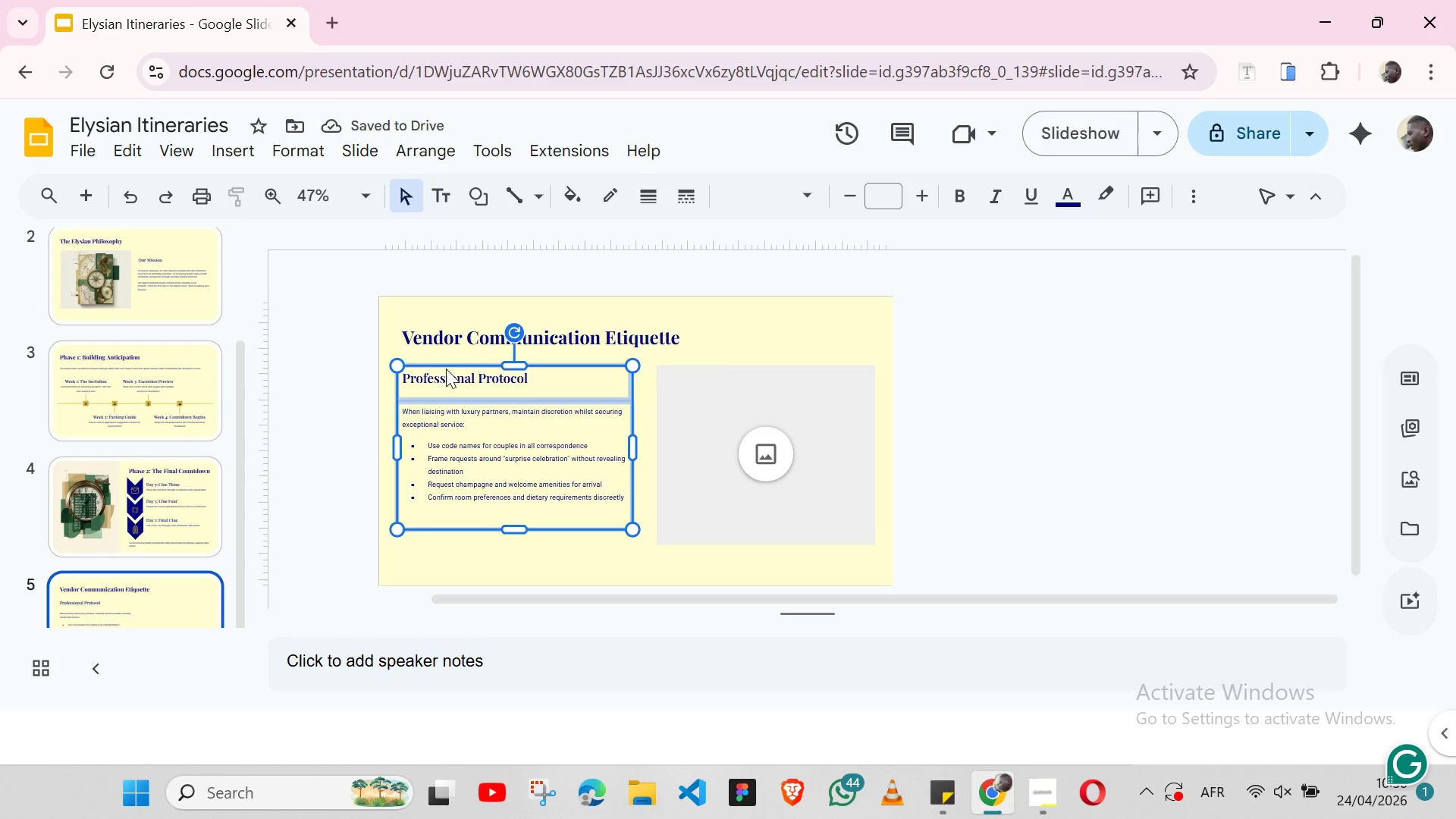 
key(Shift+ArrowDown)
 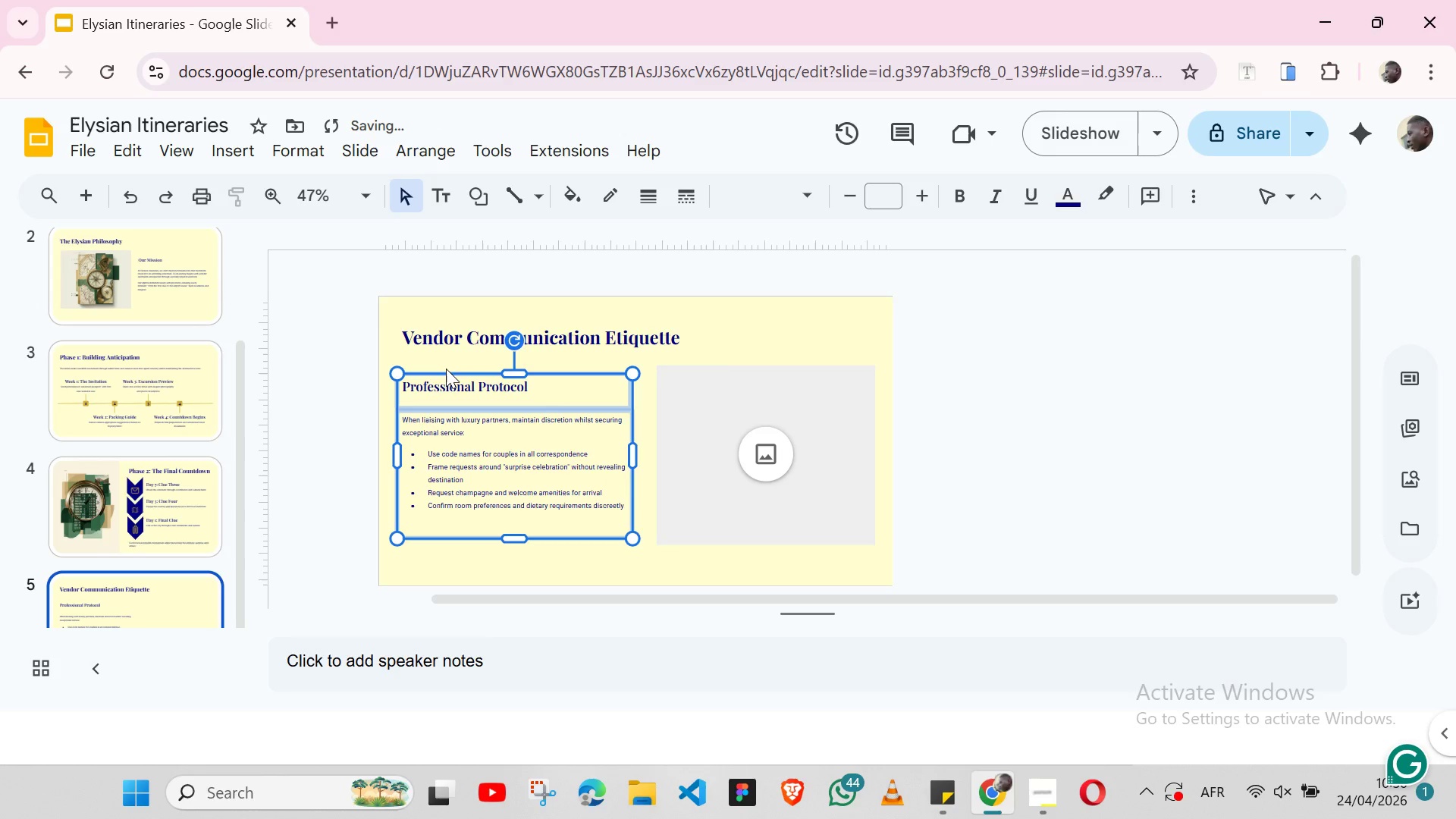 
key(Shift+ArrowDown)
 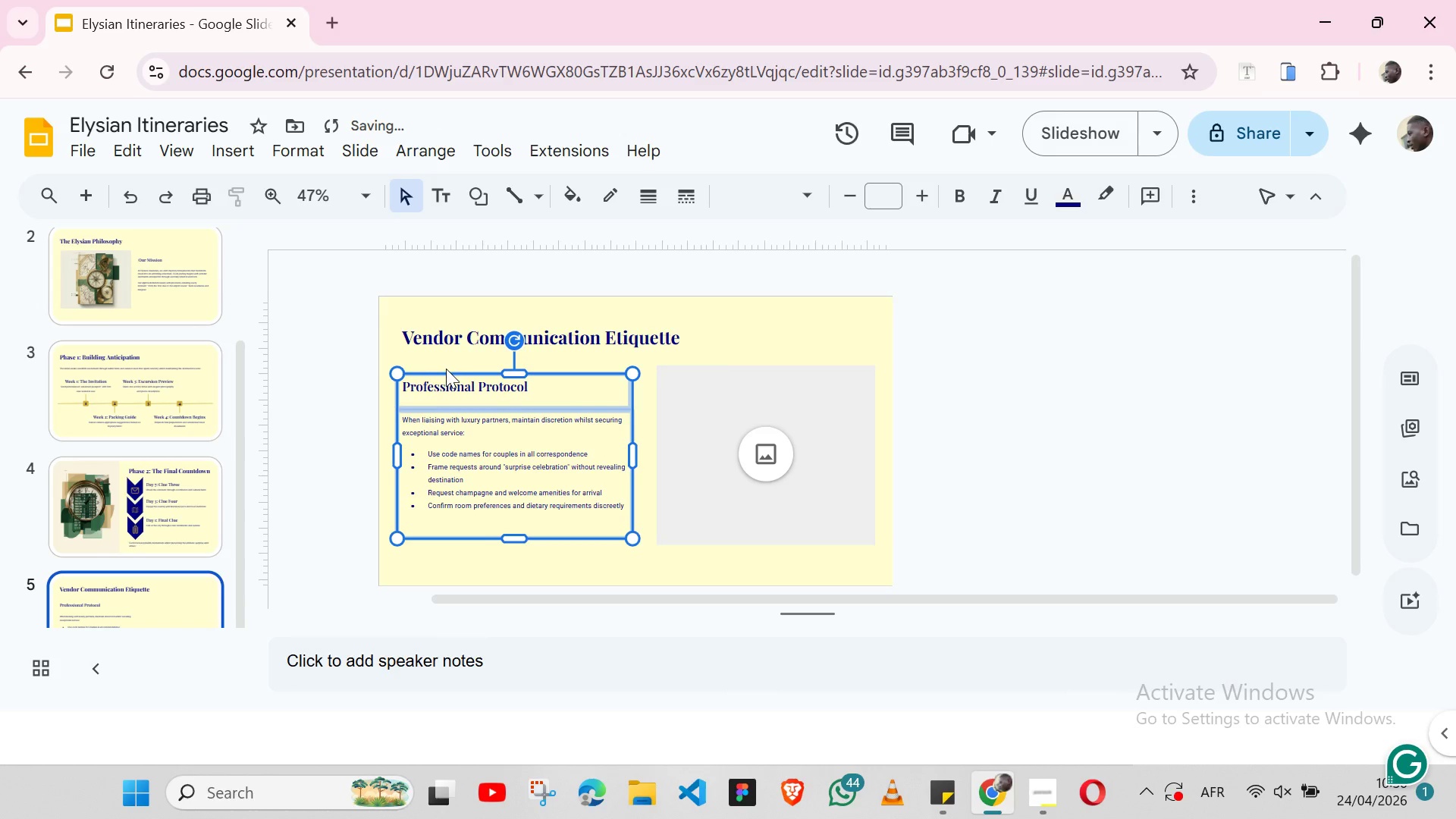 
key(Shift+ArrowDown)
 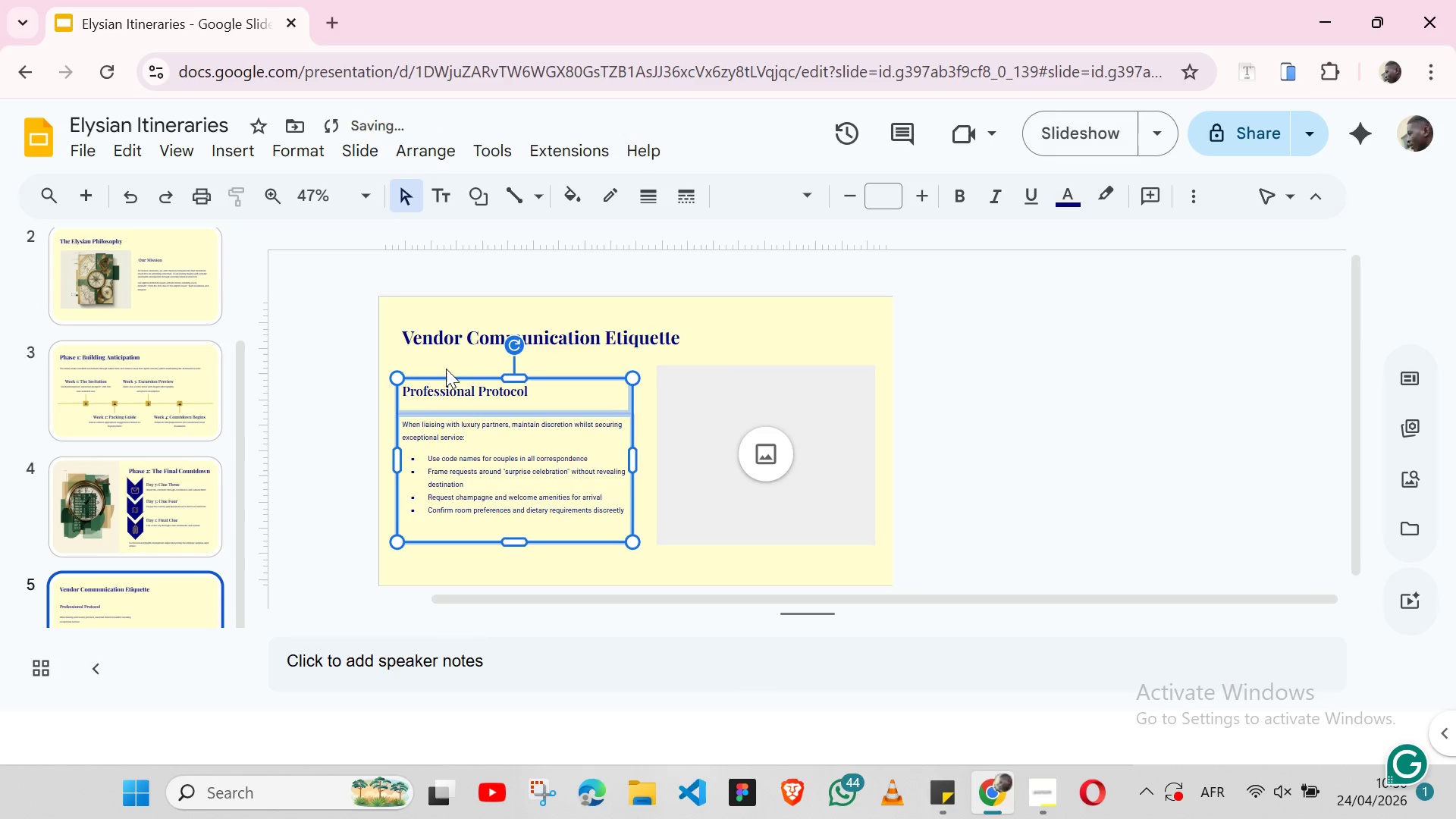 
key(Shift+ArrowDown)
 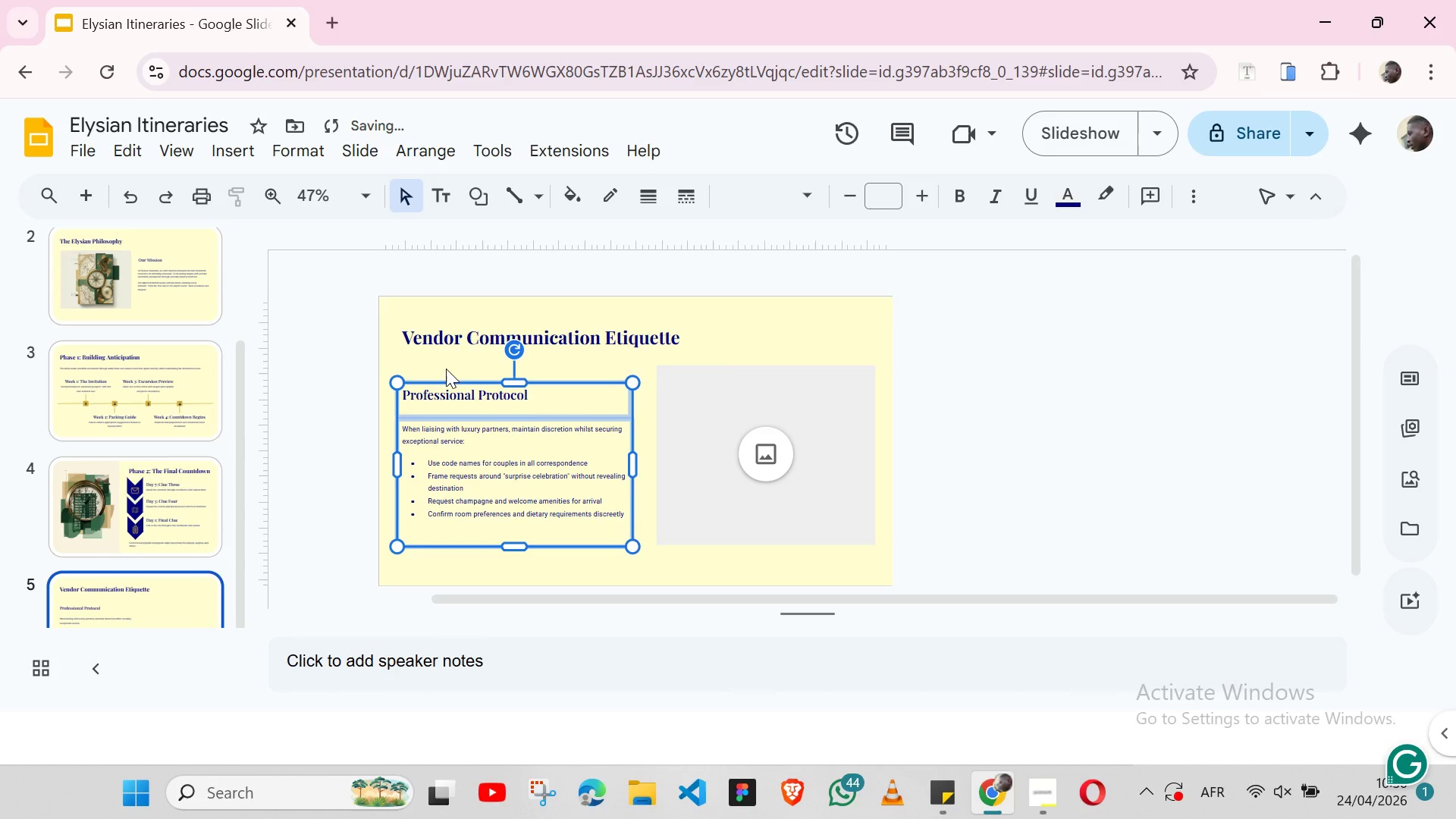 
key(Shift+ArrowDown)
 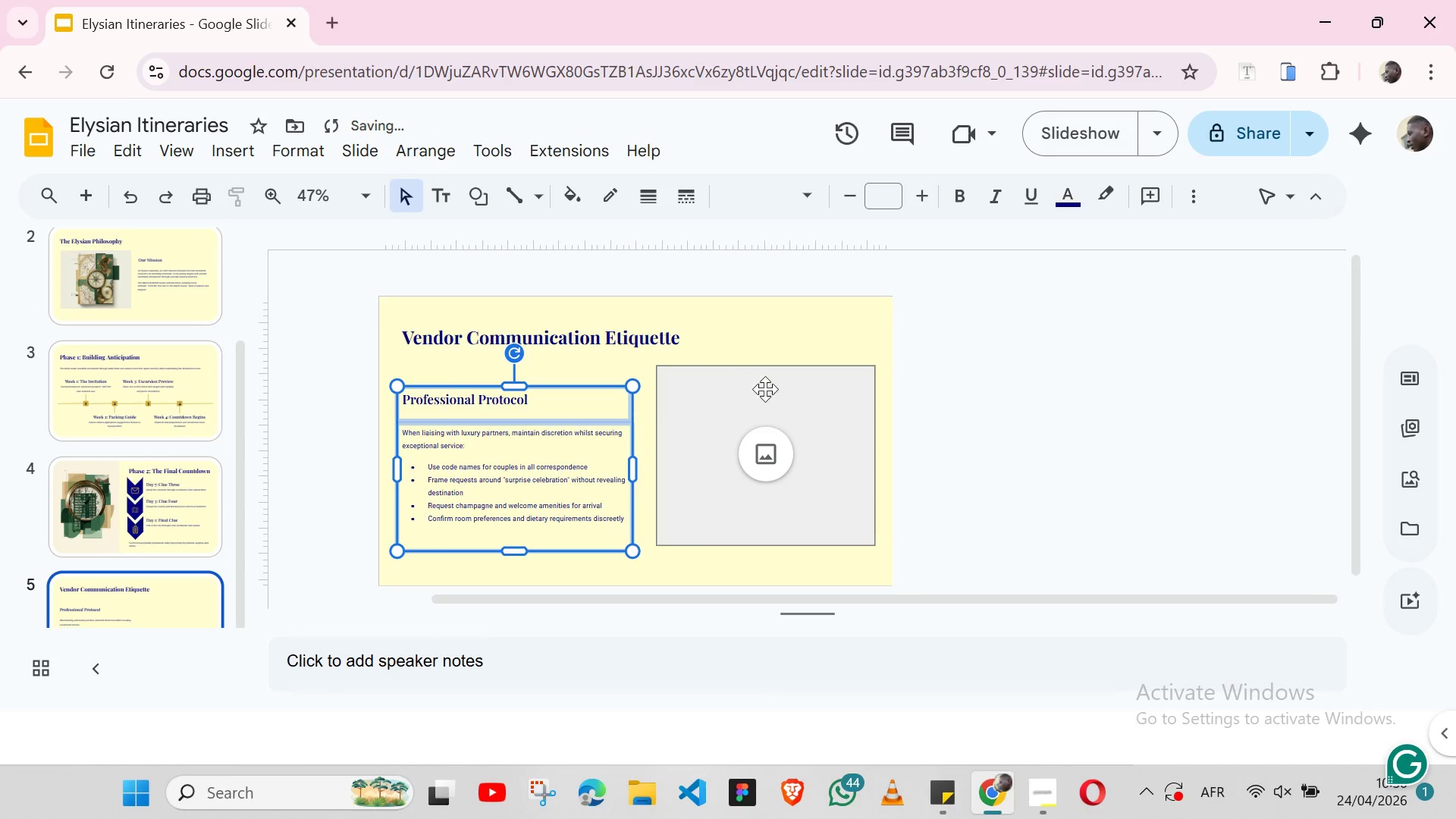 
left_click([765, 389])
 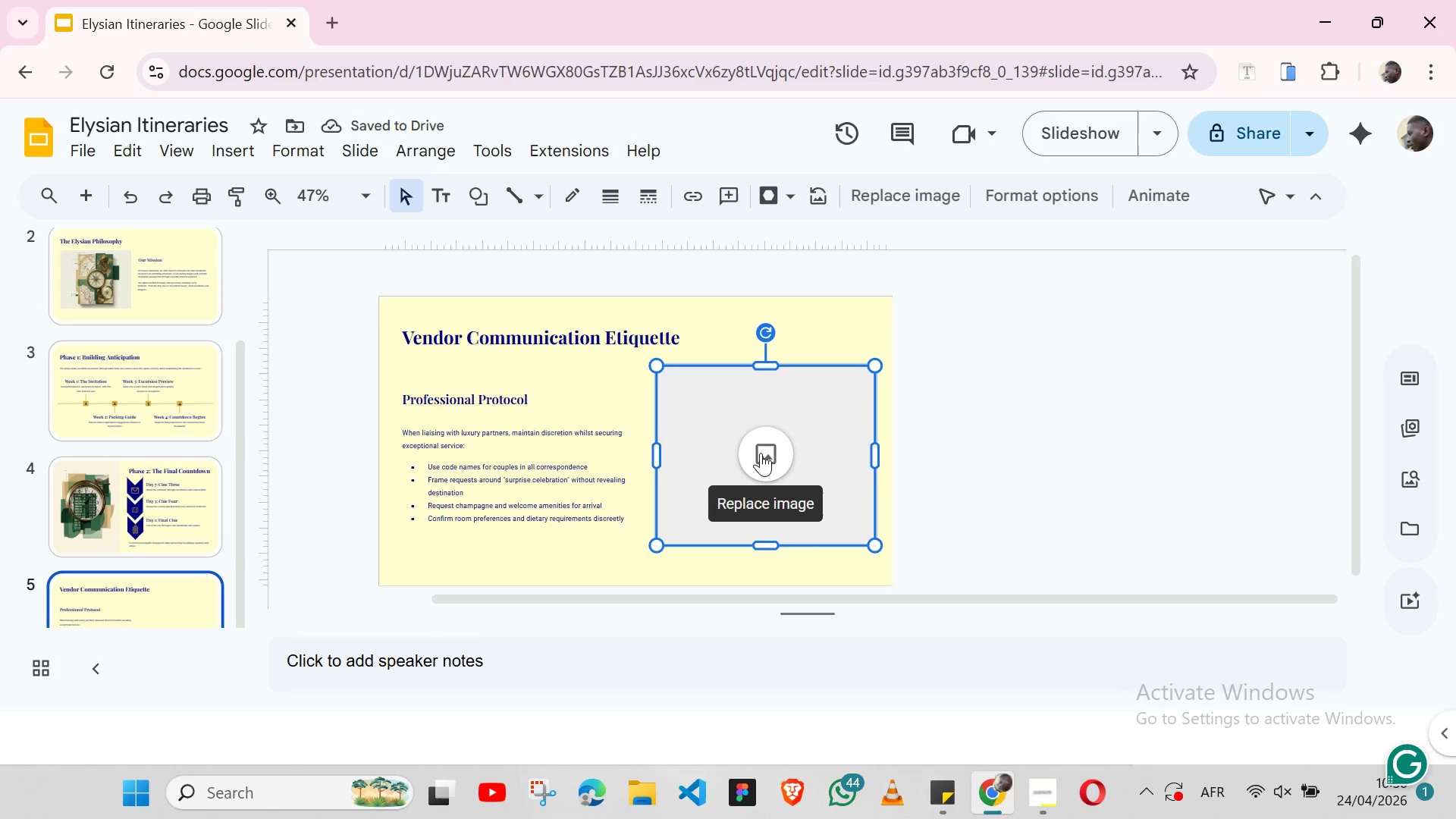 
left_click([761, 453])
 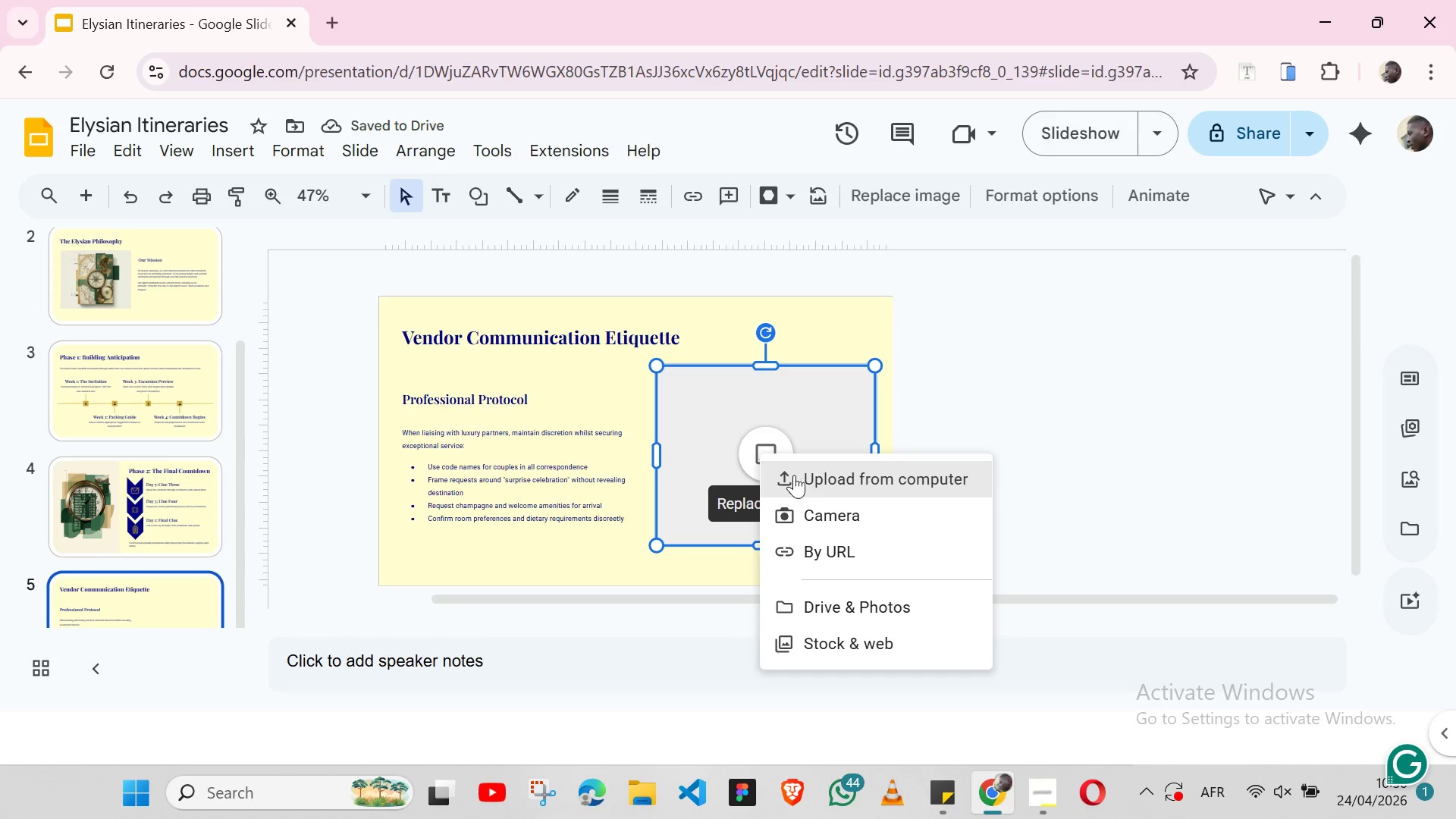 
left_click([794, 475])
 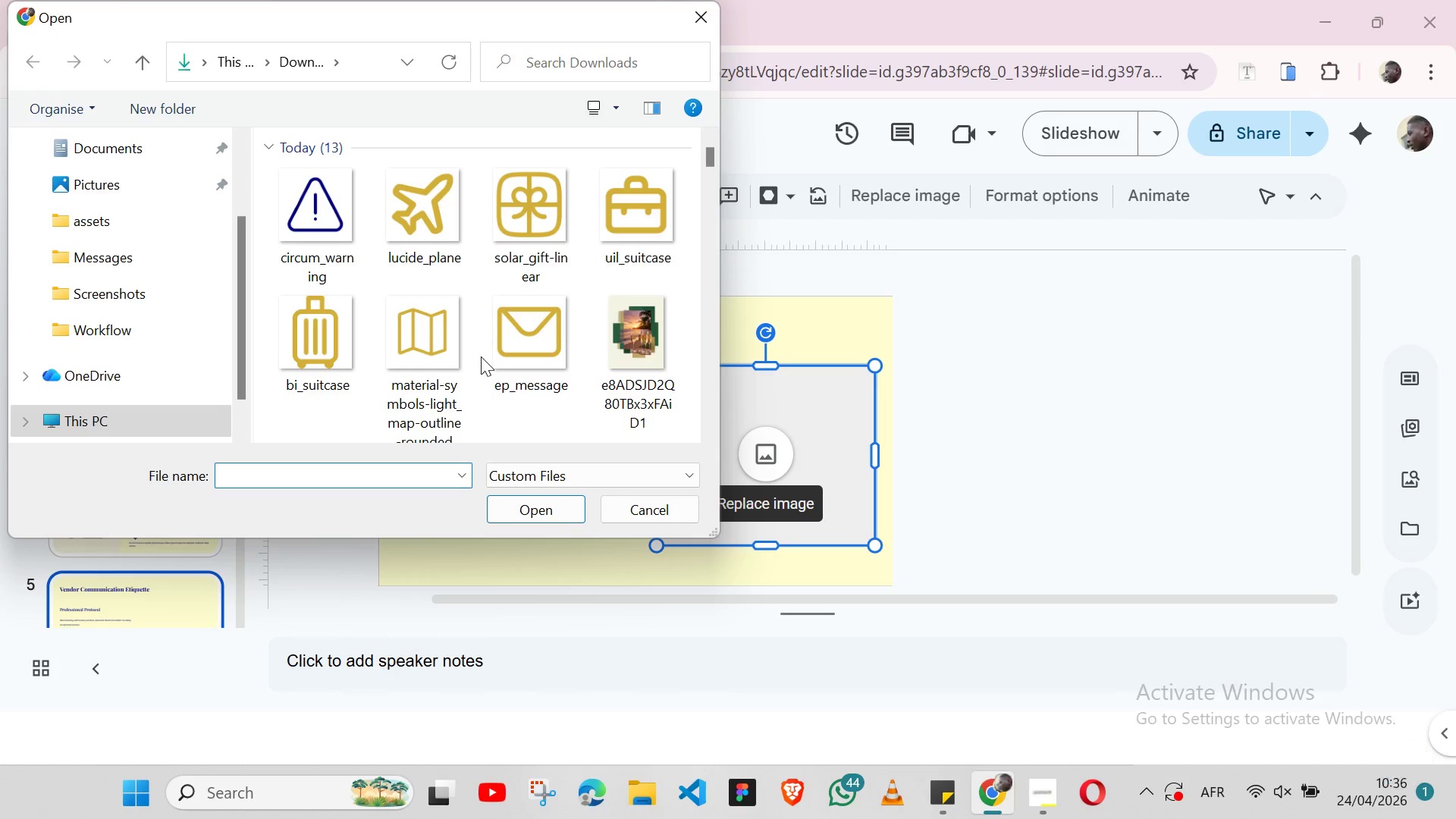 
scroll: coordinate [481, 356], scroll_direction: down, amount: 4.0
 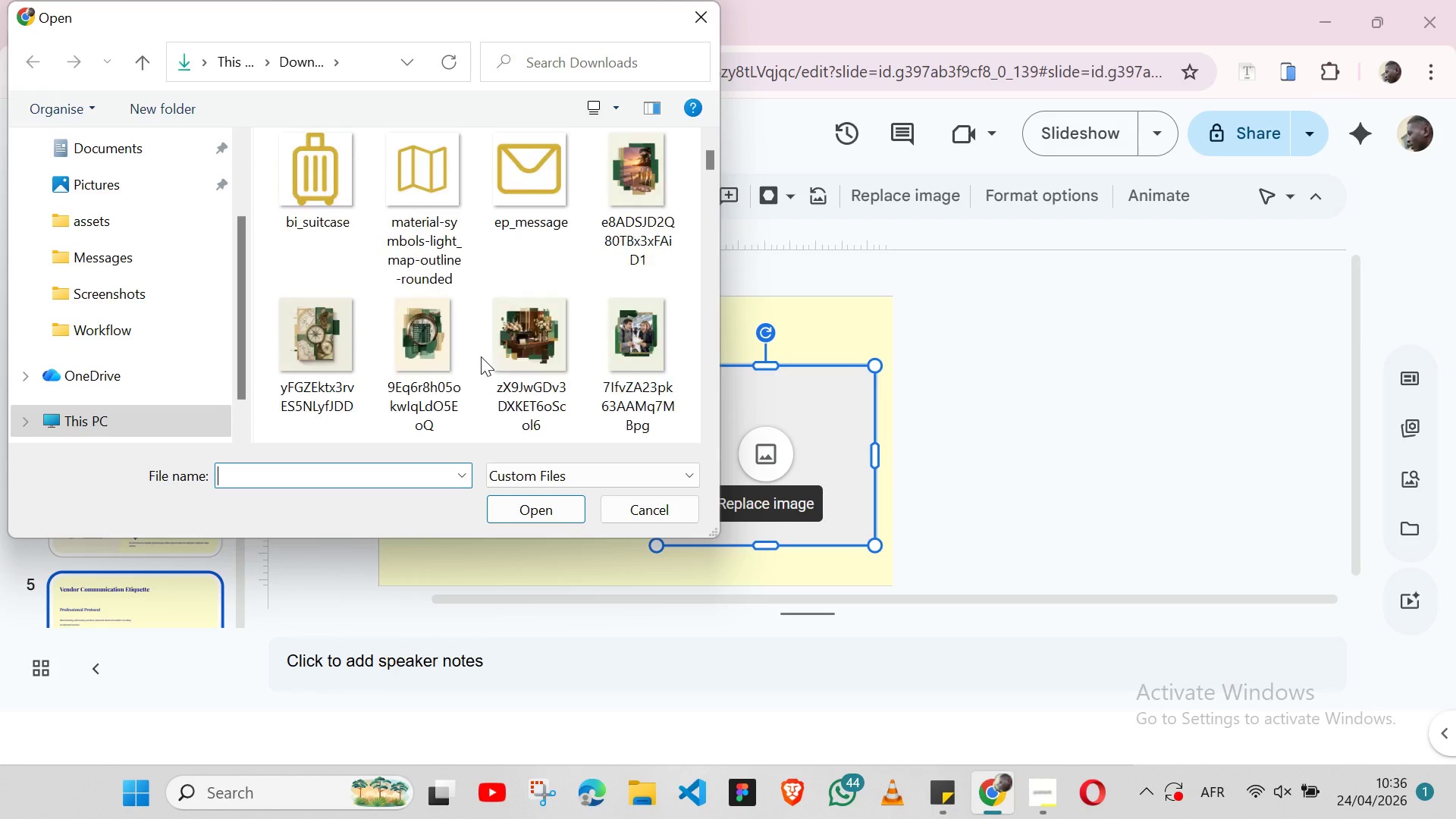 
scroll: coordinate [481, 356], scroll_direction: up, amount: 1.0
 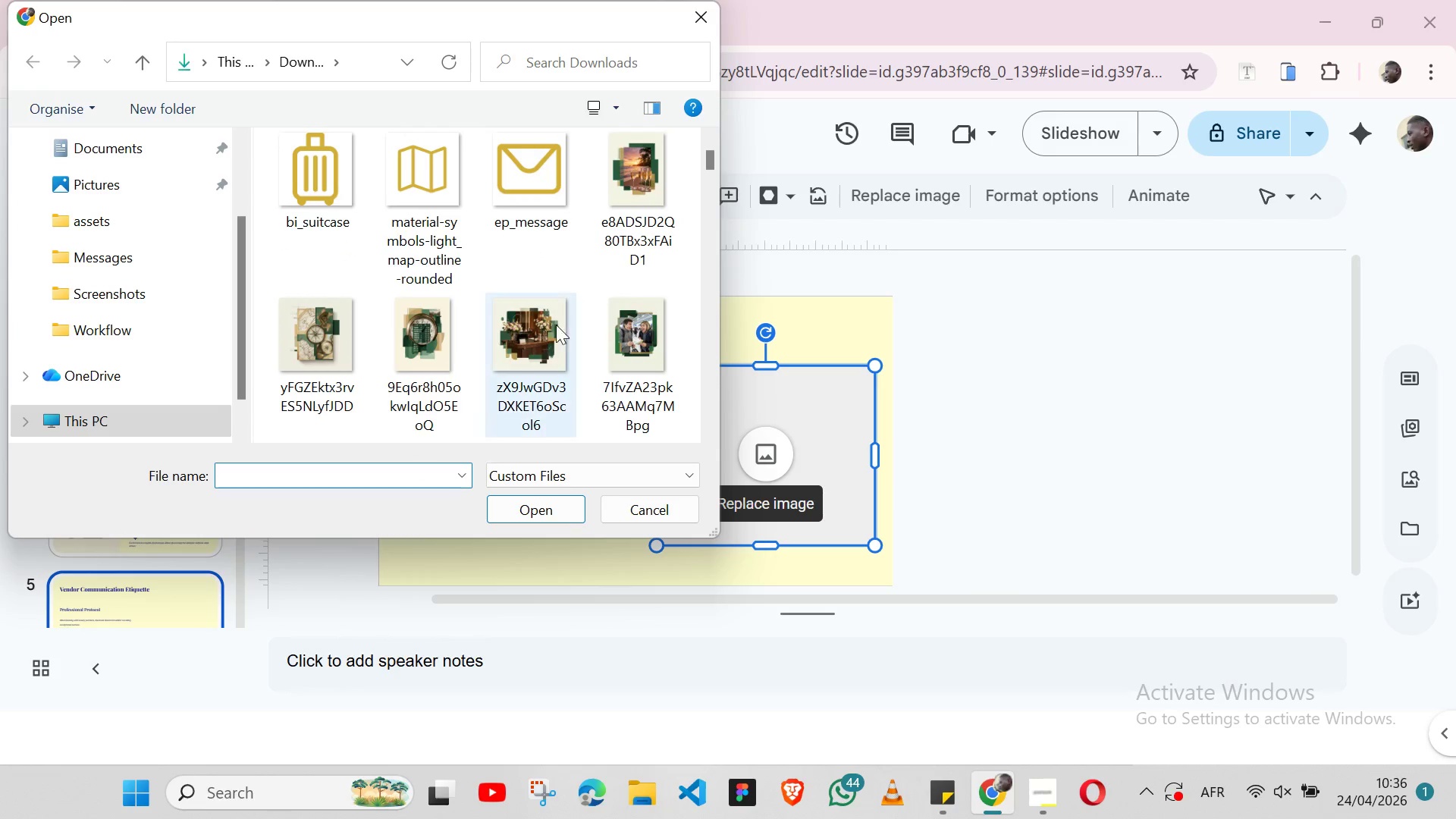 
left_click([551, 328])
 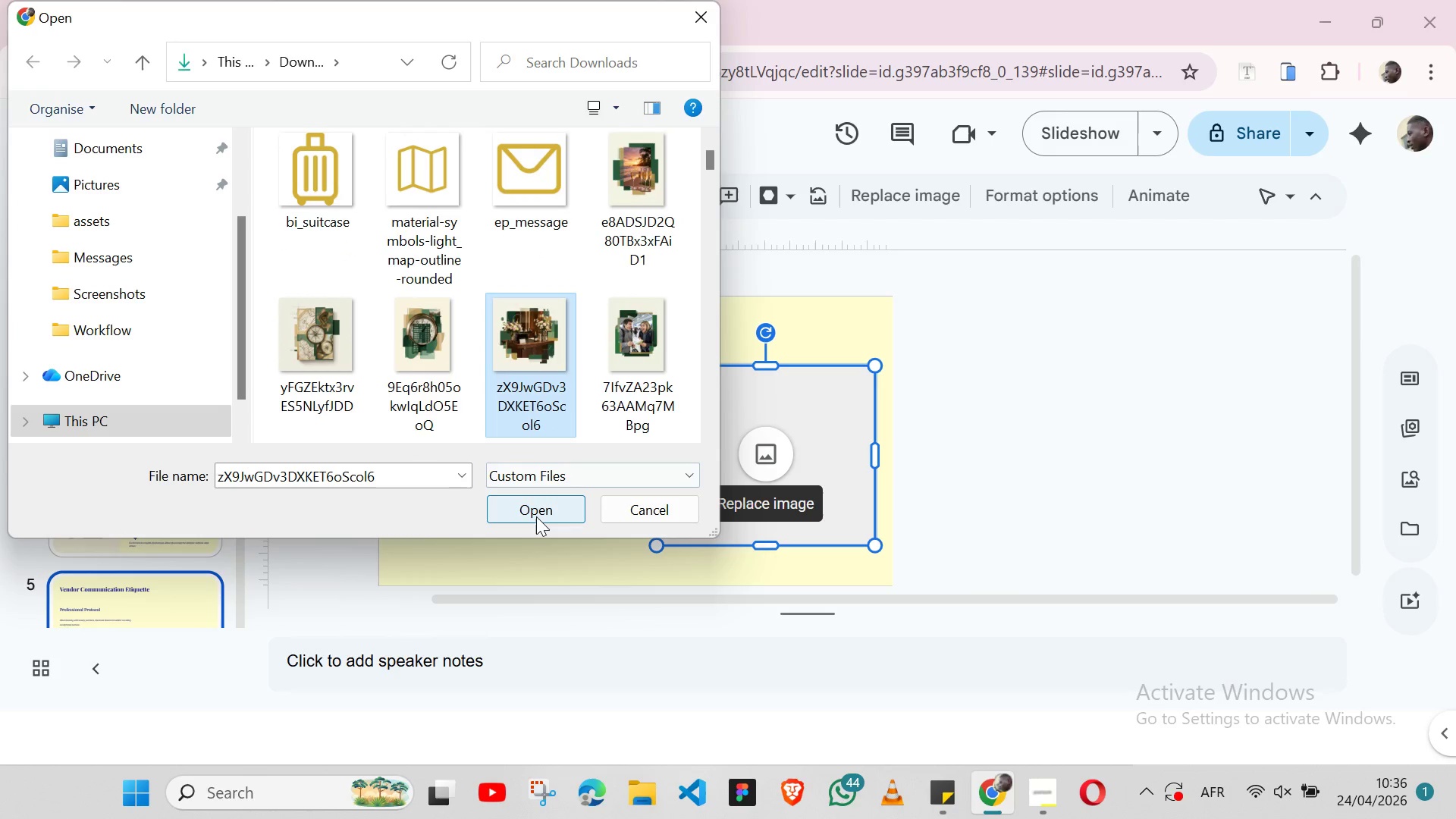 
left_click([536, 516])
 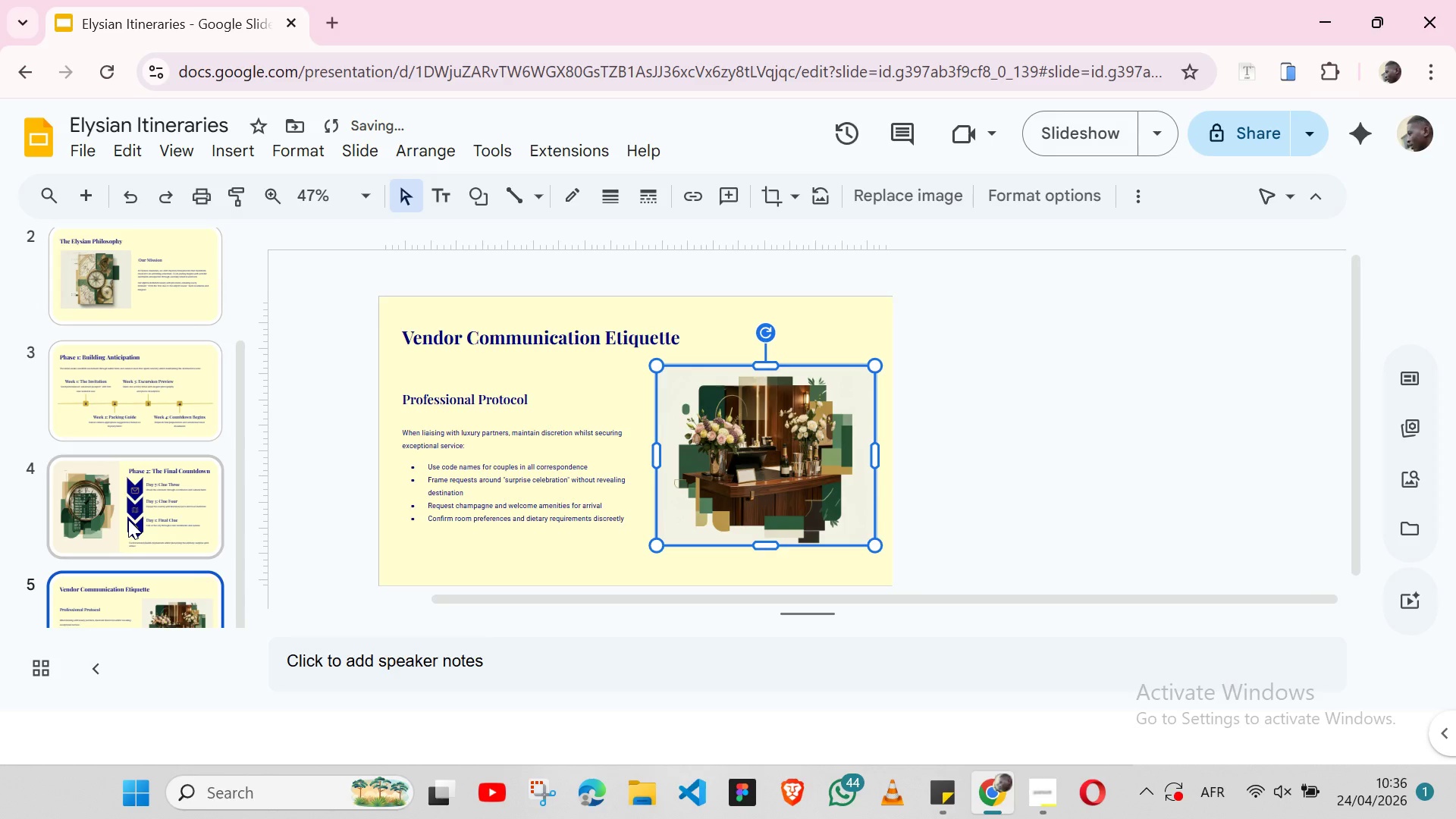 
wait(7.8)
 